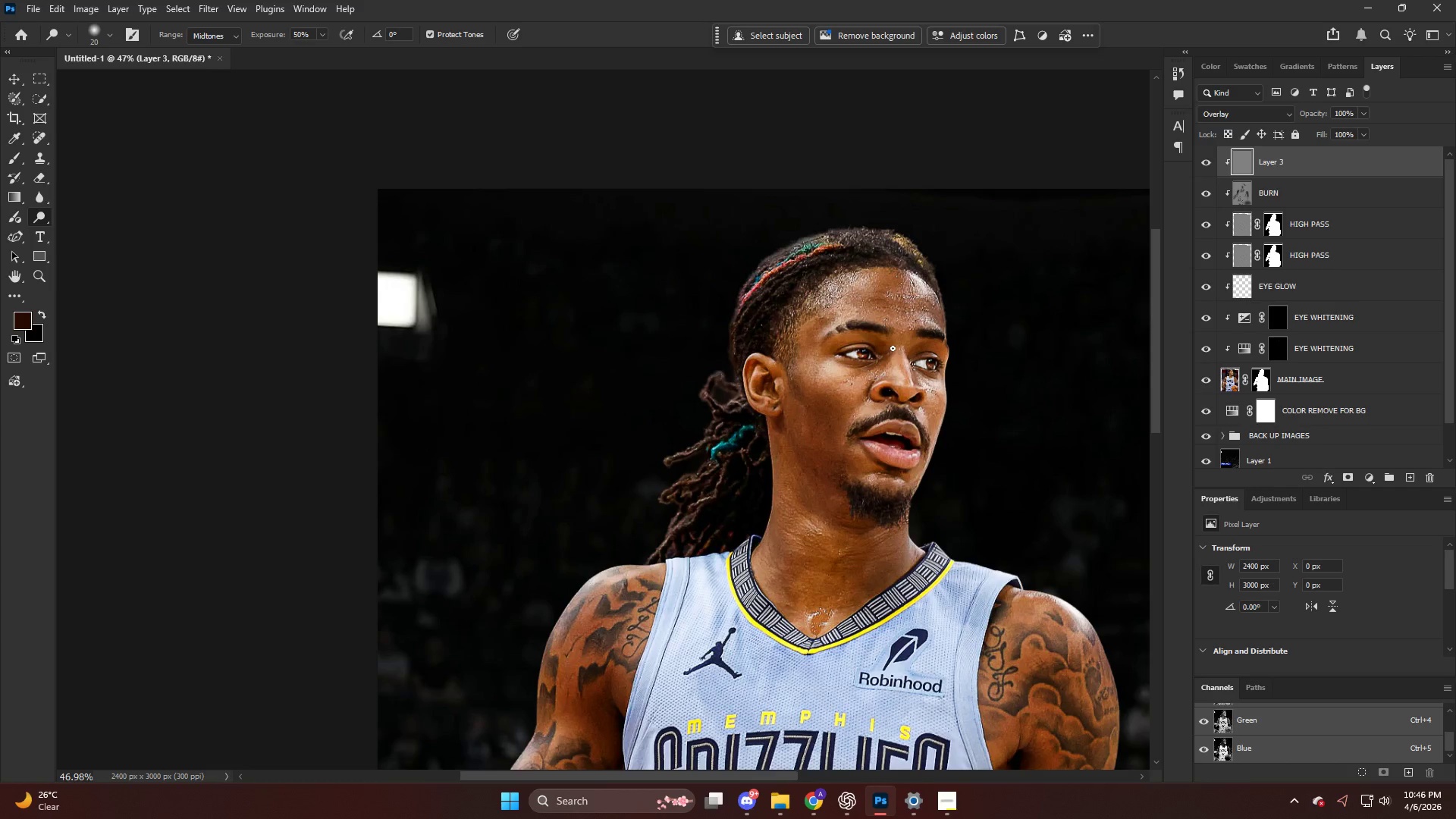 
hold_key(key=AltLeft, duration=0.44)
scroll: coordinate [859, 344], scroll_direction: up, amount: 8.0
 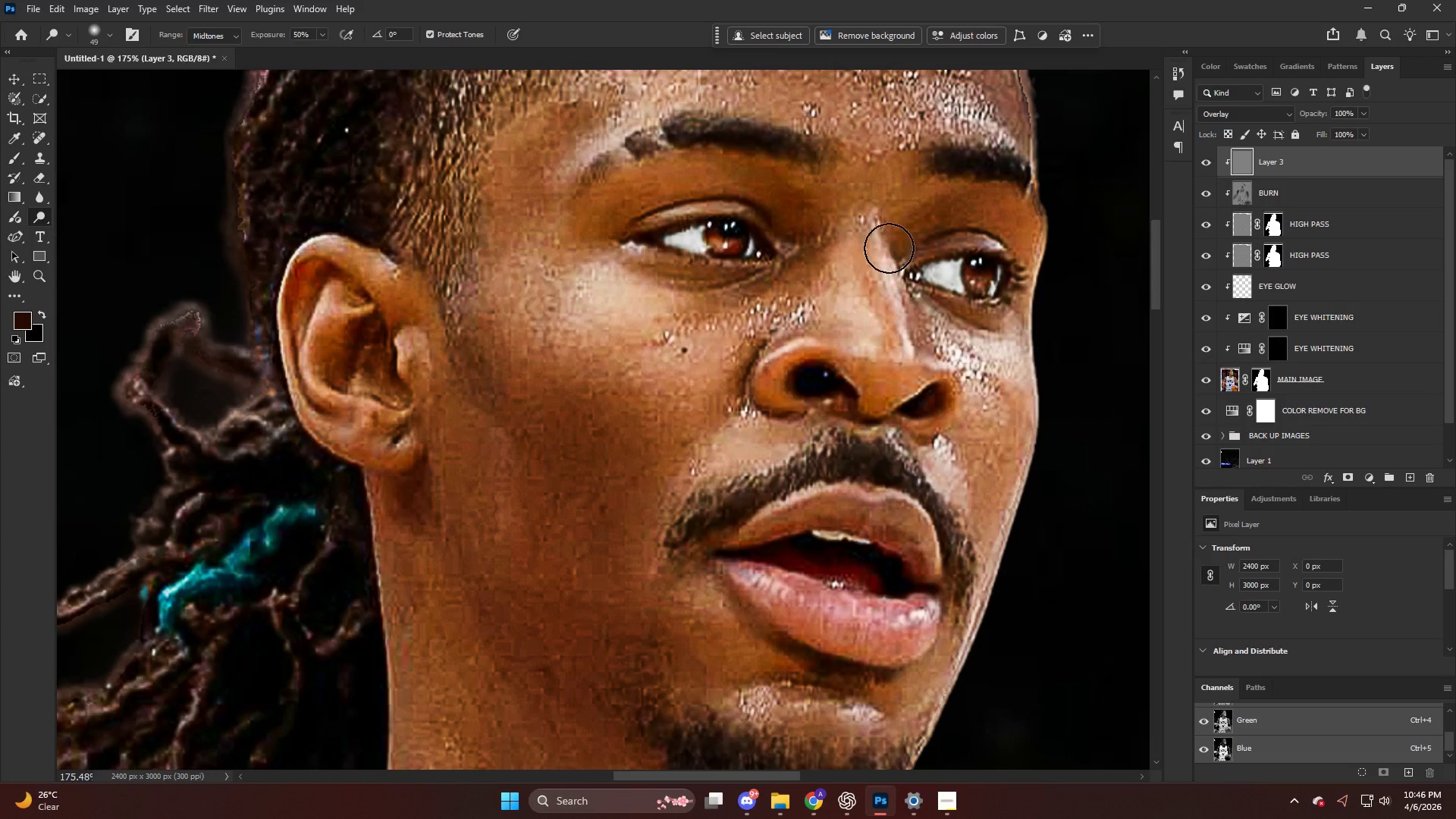 
hold_key(key=AltLeft, duration=0.61)
left_click_drag(start_coordinate=[880, 249], to_coordinate=[897, 336])
 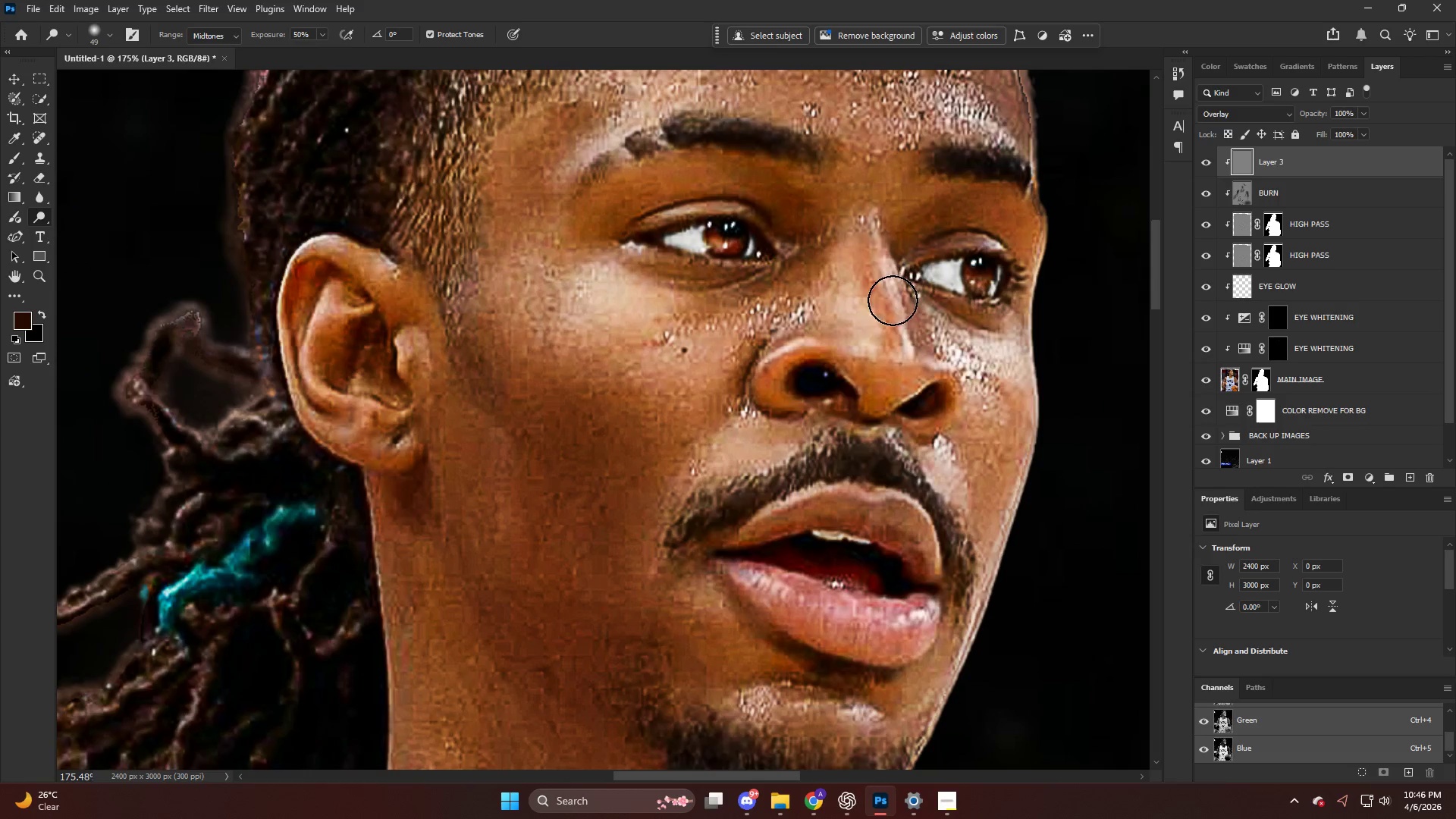 
key(Control+ControlLeft)
 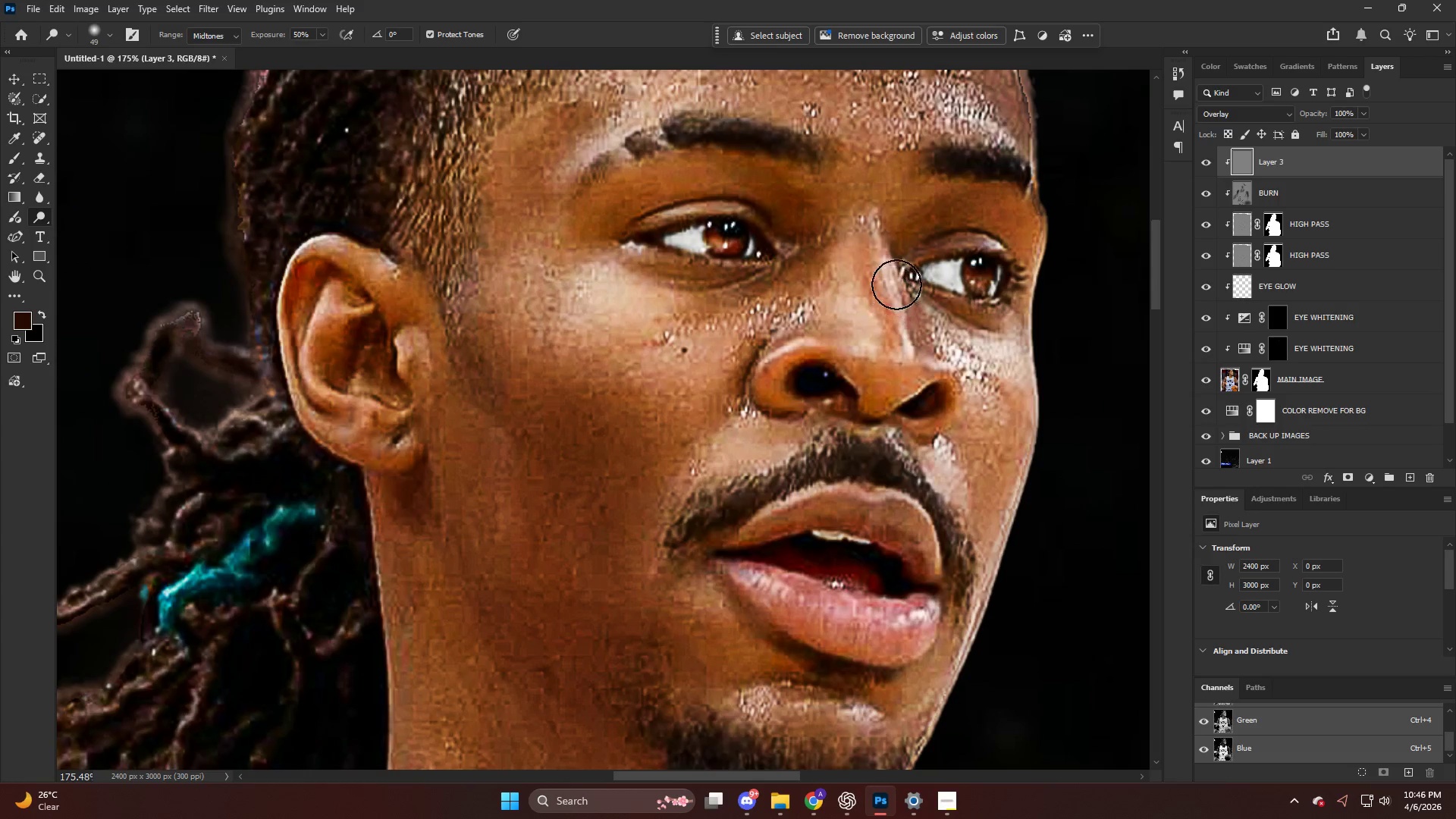 
key(Control+Z)
 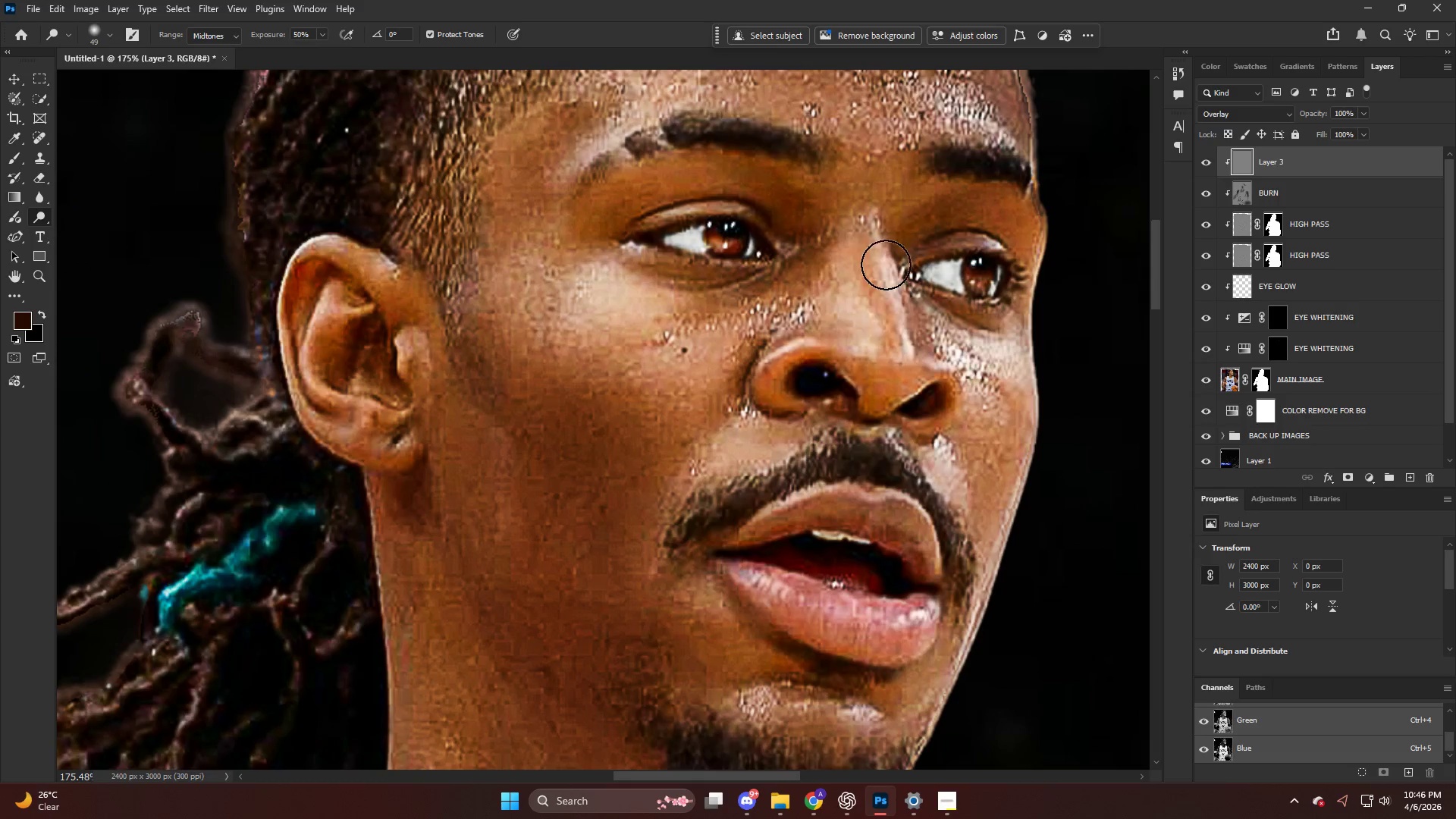 
key(Alt+AltLeft)
 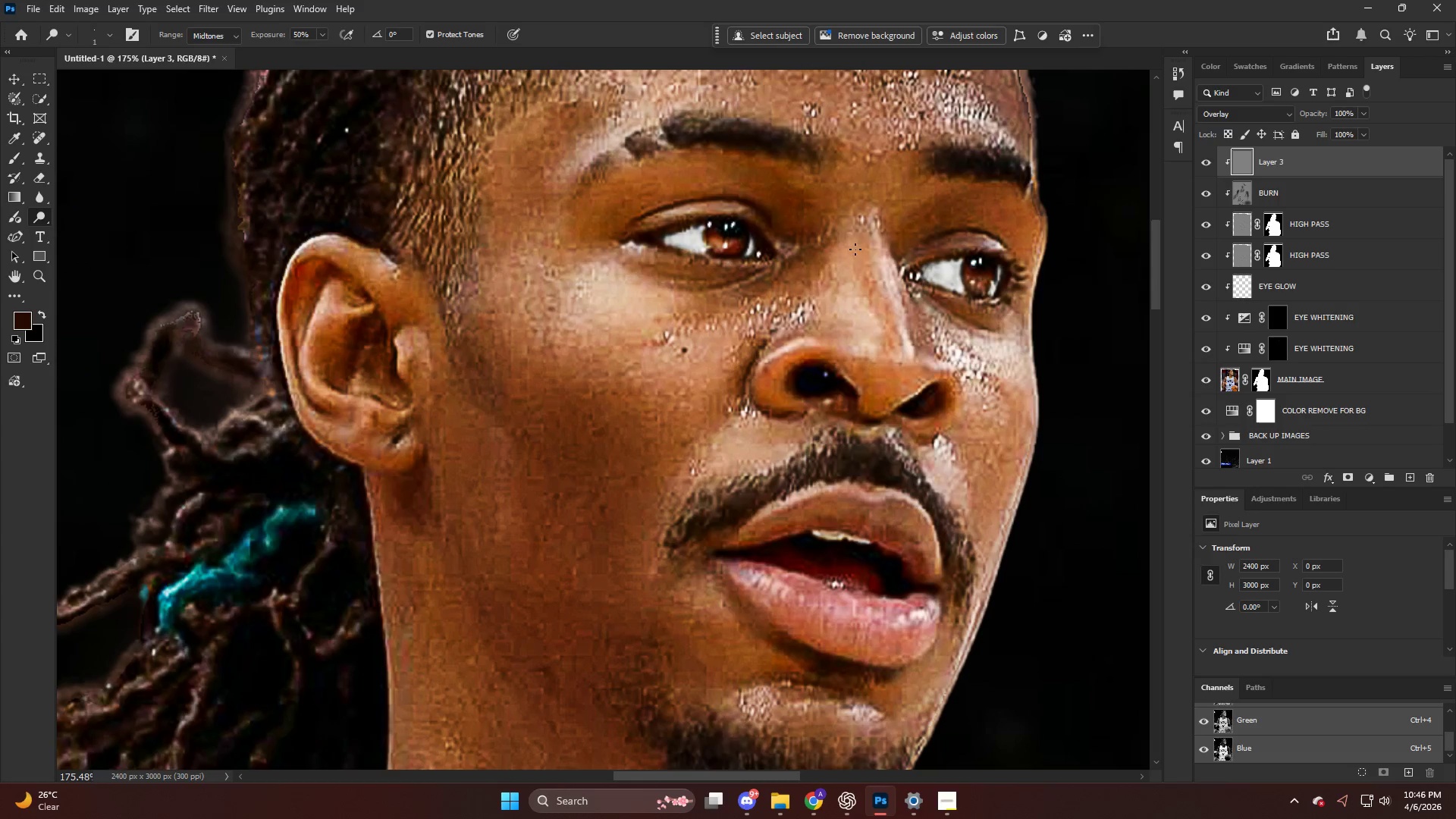 
key(Alt+AltLeft)
 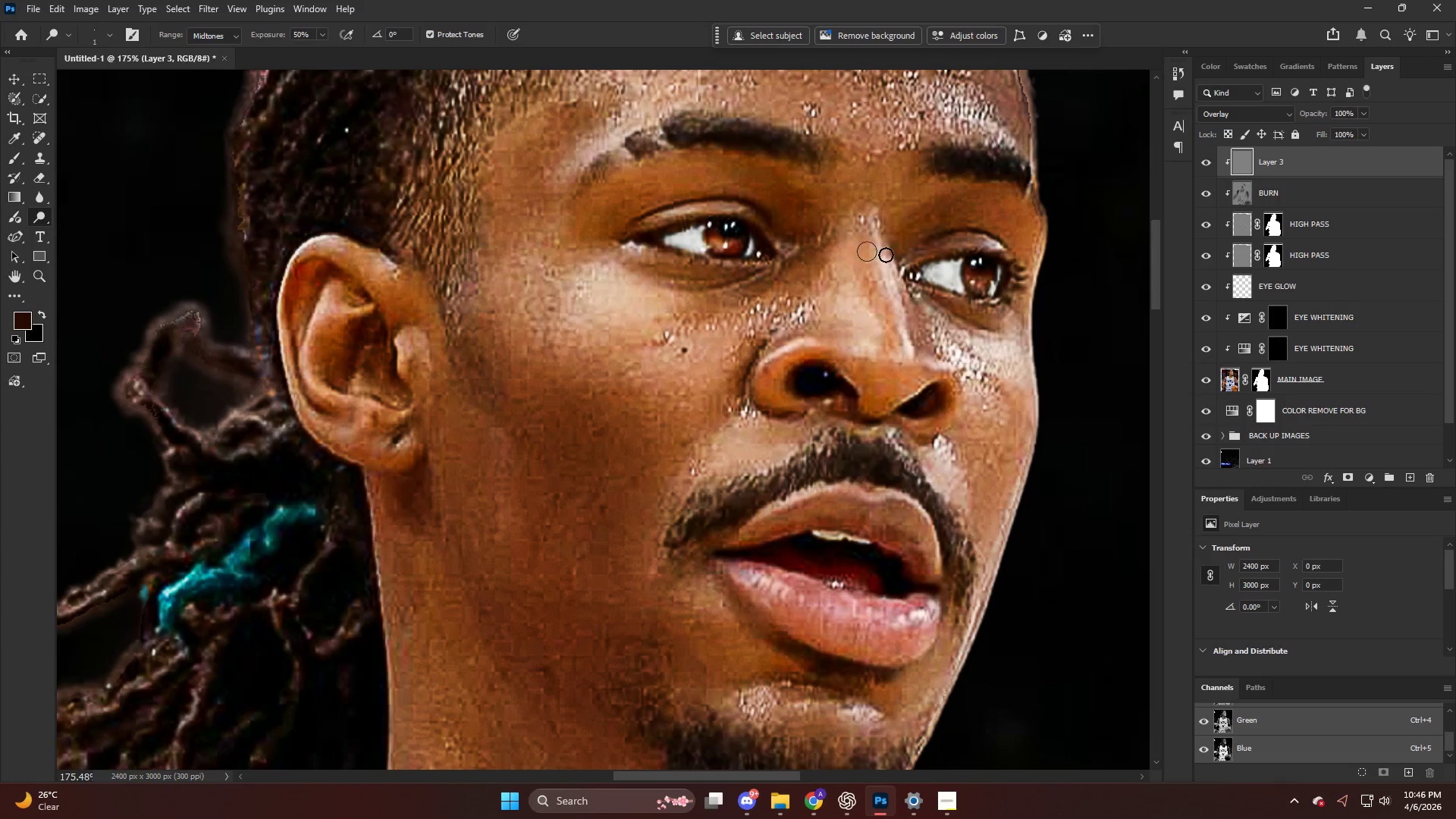 
left_click_drag(start_coordinate=[880, 250], to_coordinate=[896, 334])
 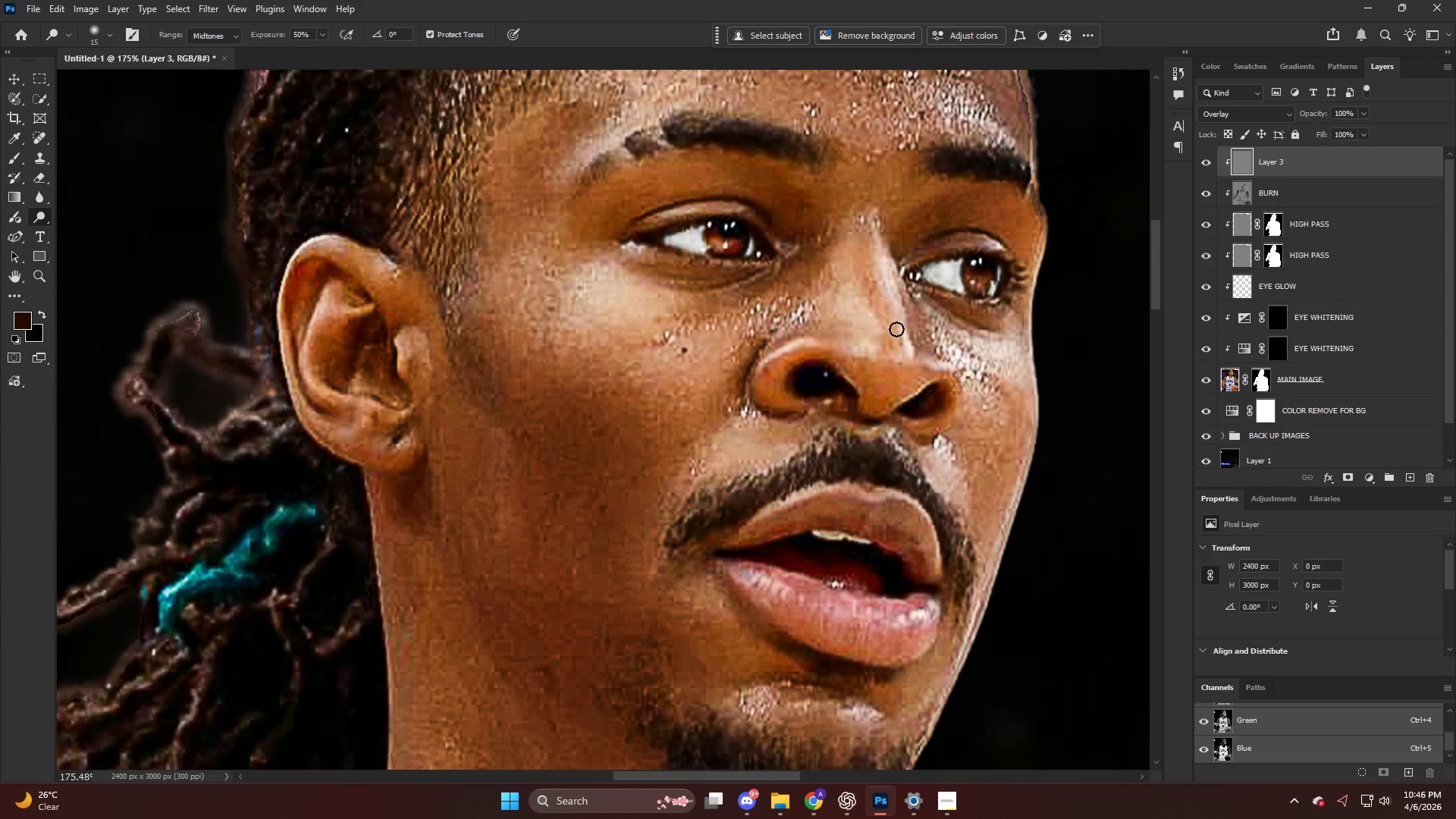 
key(Alt+AltLeft)
 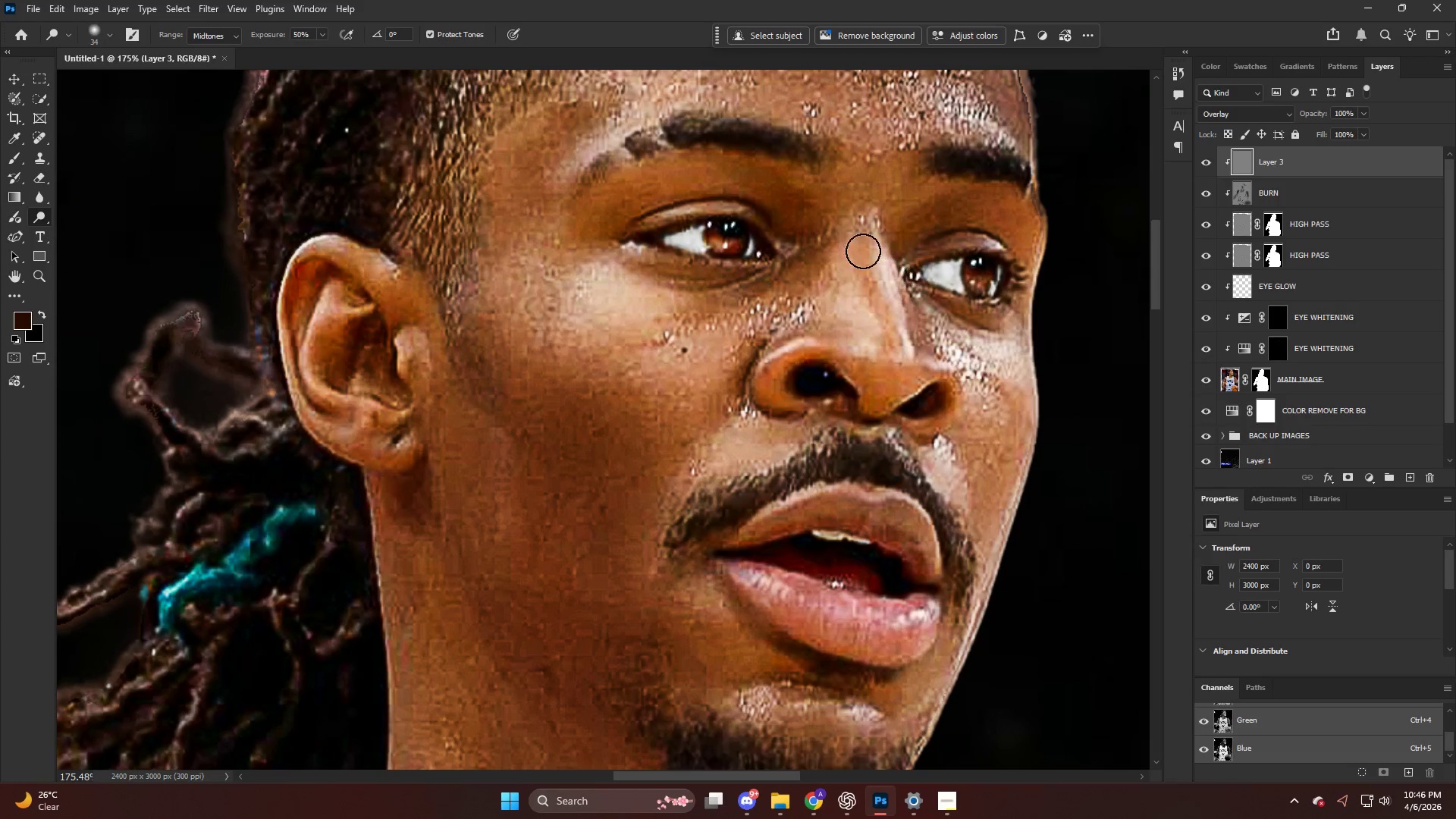 
left_click_drag(start_coordinate=[856, 246], to_coordinate=[918, 361])
 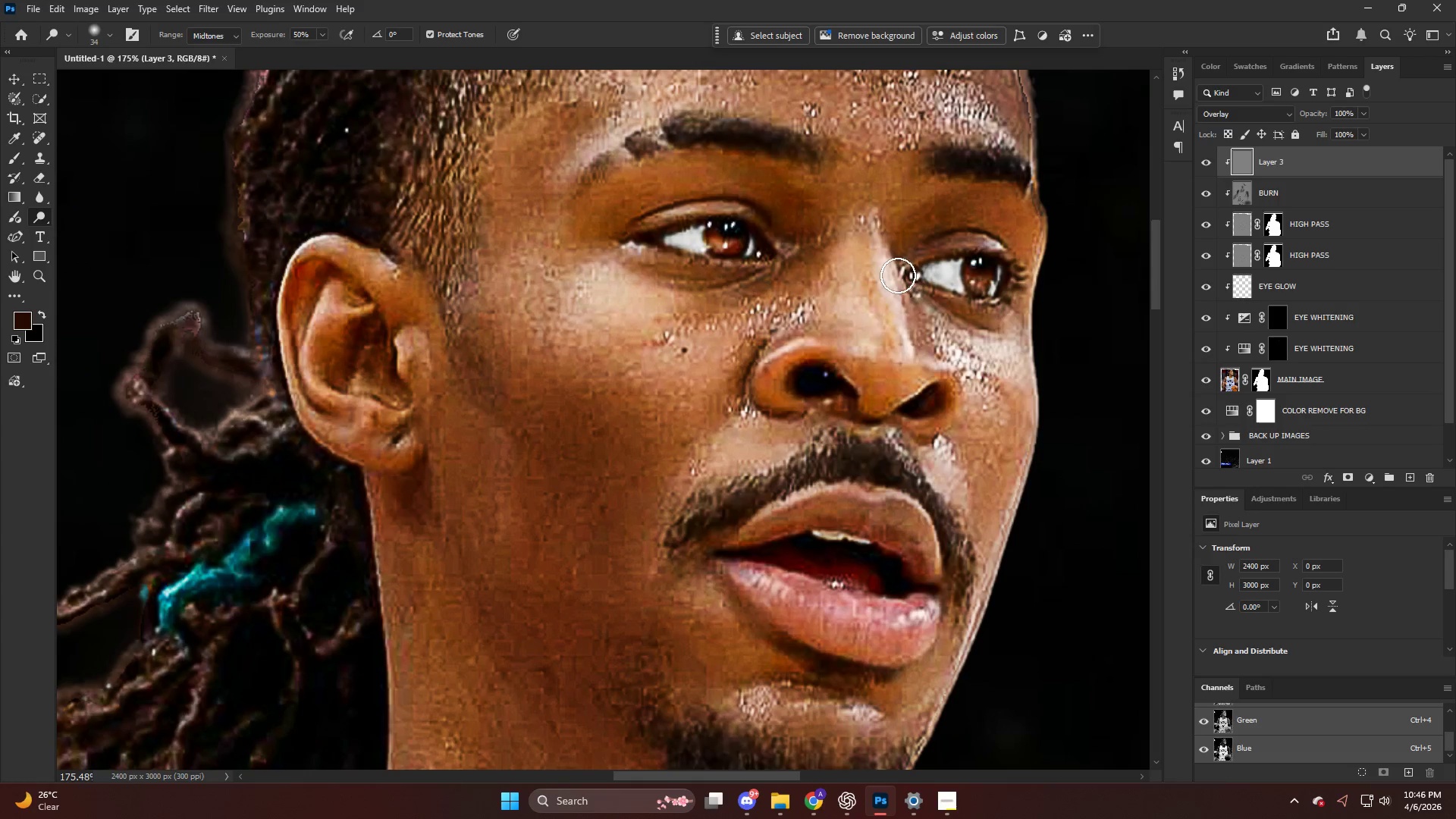 
left_click_drag(start_coordinate=[898, 293], to_coordinate=[902, 356])
 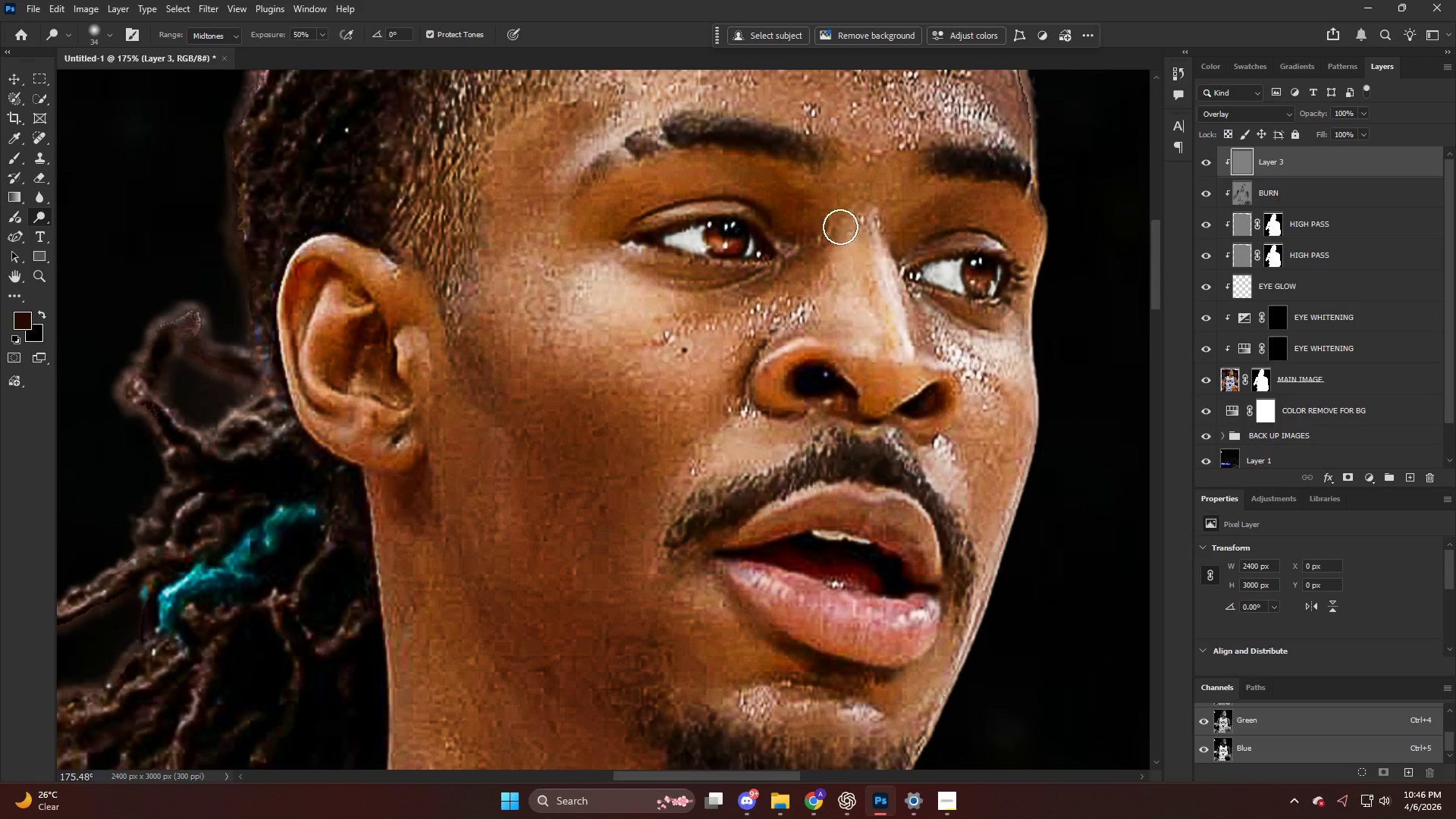 
key(Alt+AltLeft)
 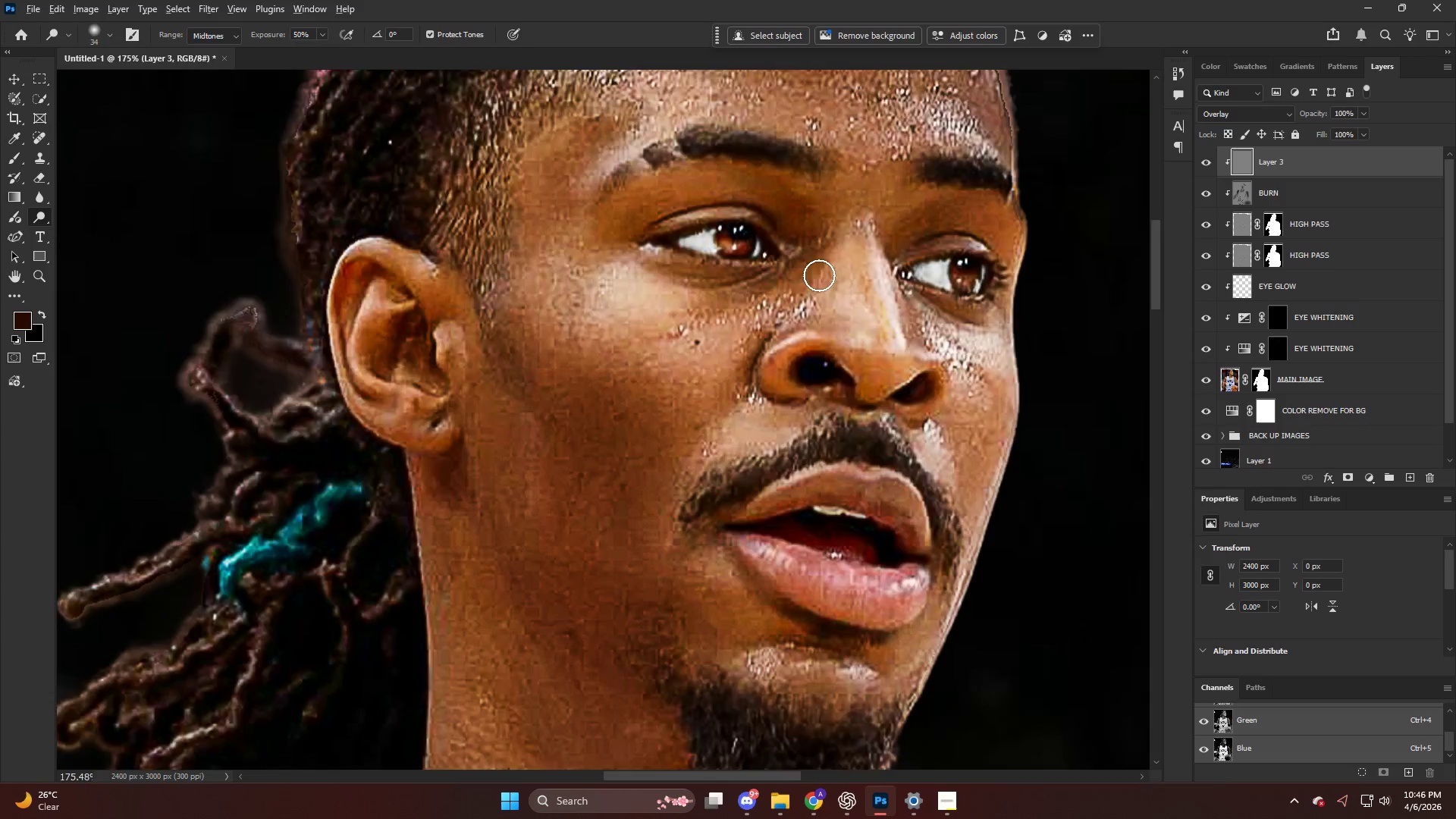 
hold_key(key=AltLeft, duration=0.45)
 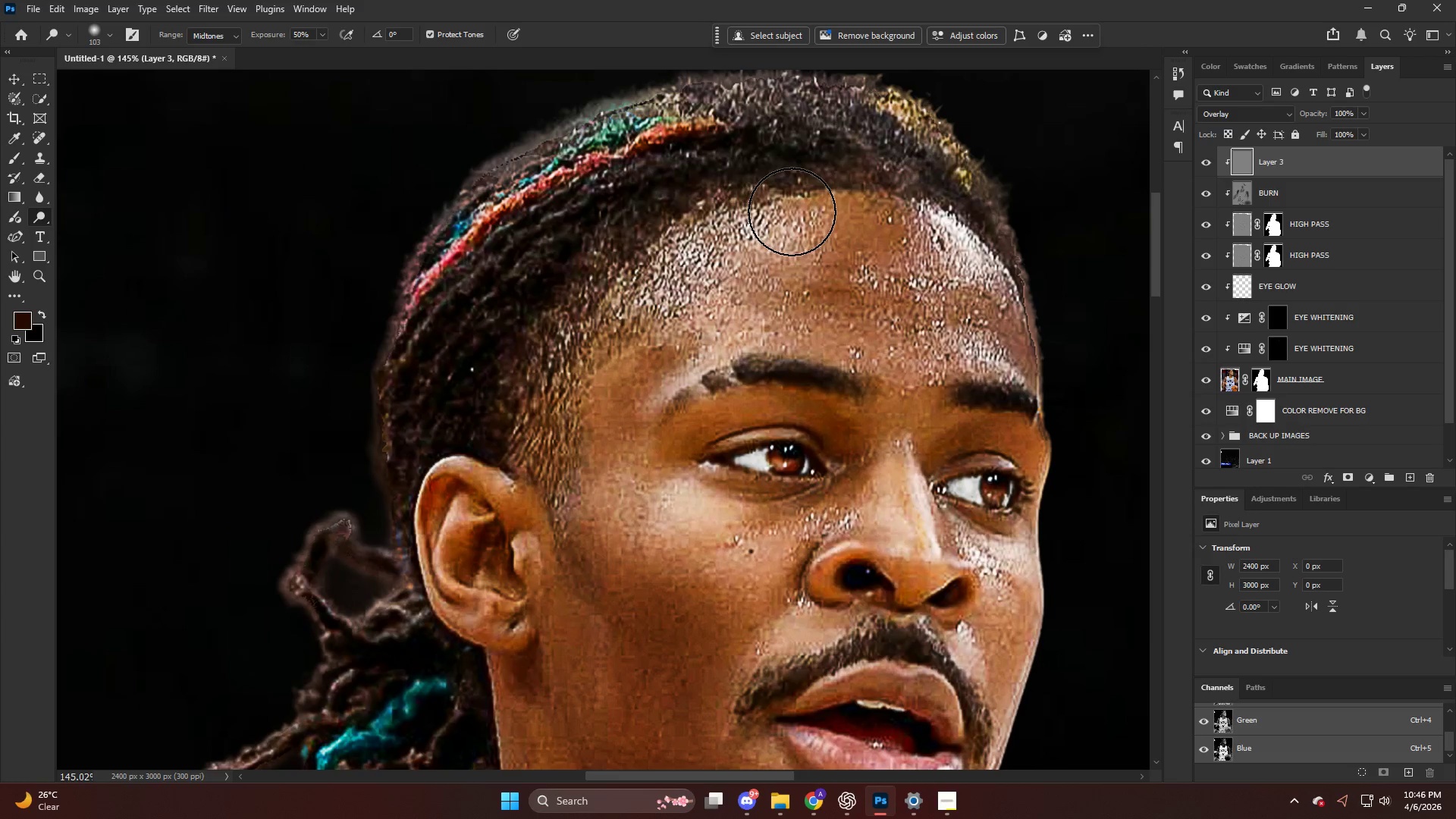 
left_click_drag(start_coordinate=[789, 213], to_coordinate=[547, 281])
 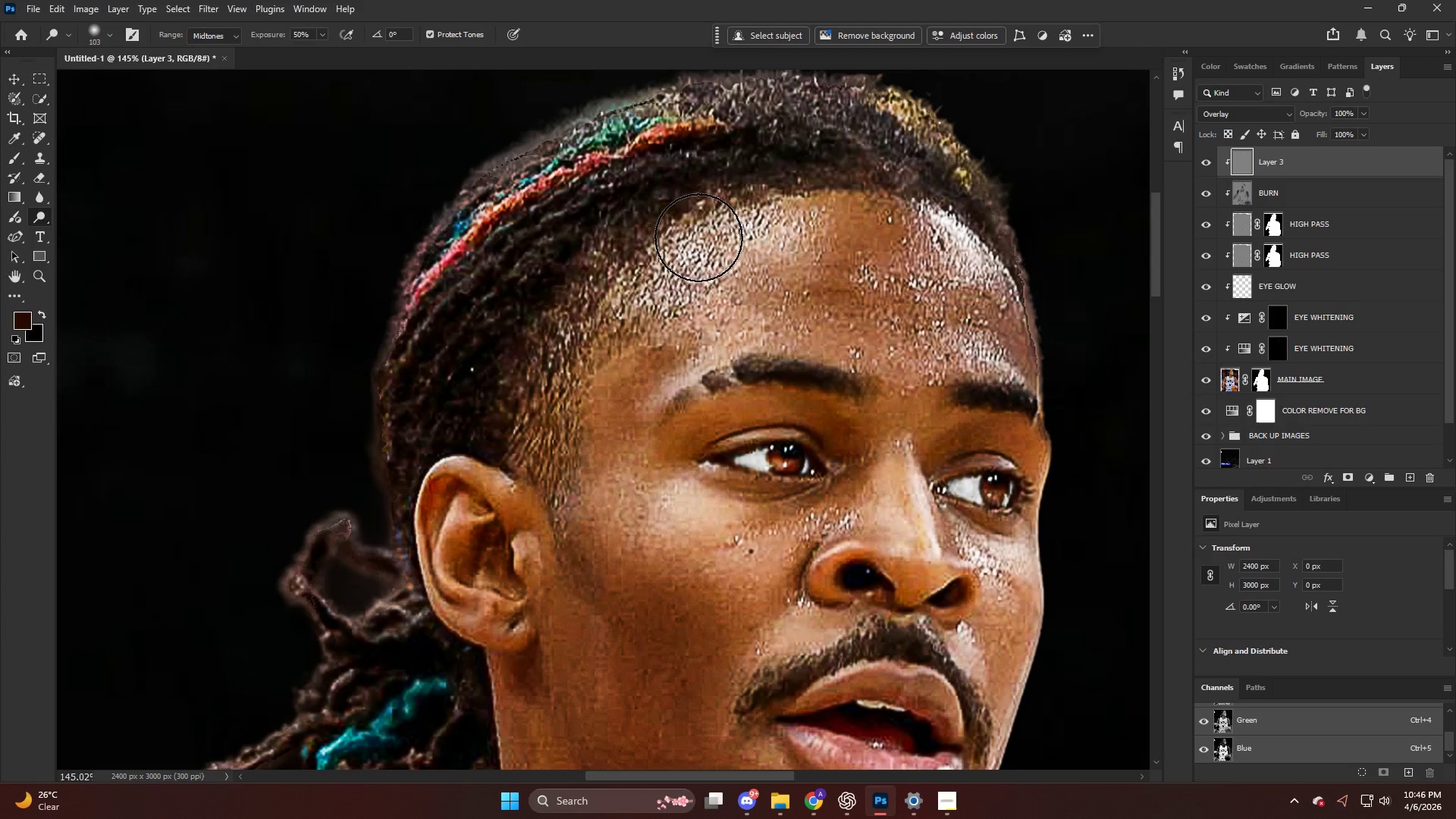 
scroll: coordinate [736, 275], scroll_direction: up, amount: 9.0
 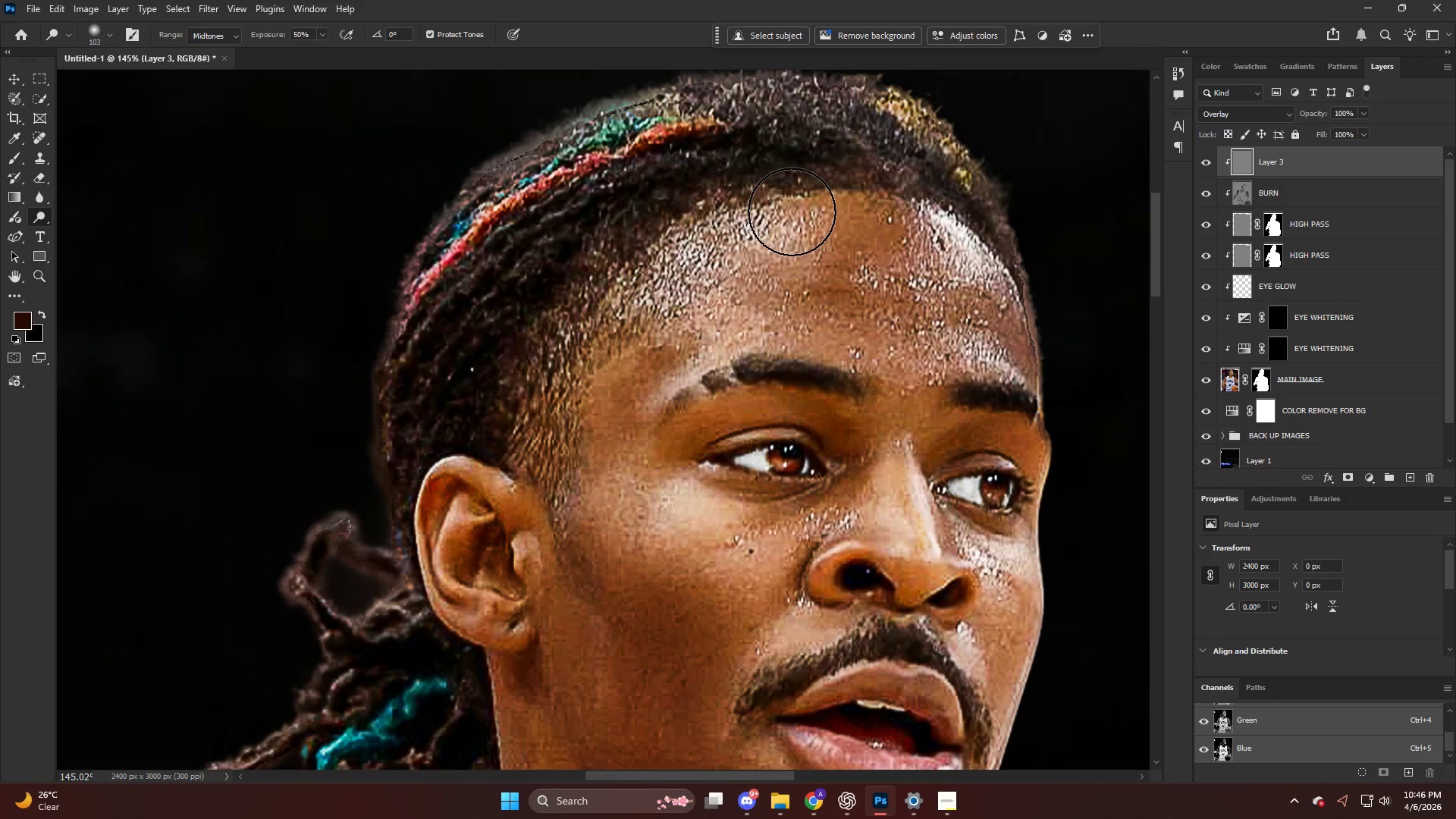 
left_click_drag(start_coordinate=[650, 262], to_coordinate=[581, 337])
 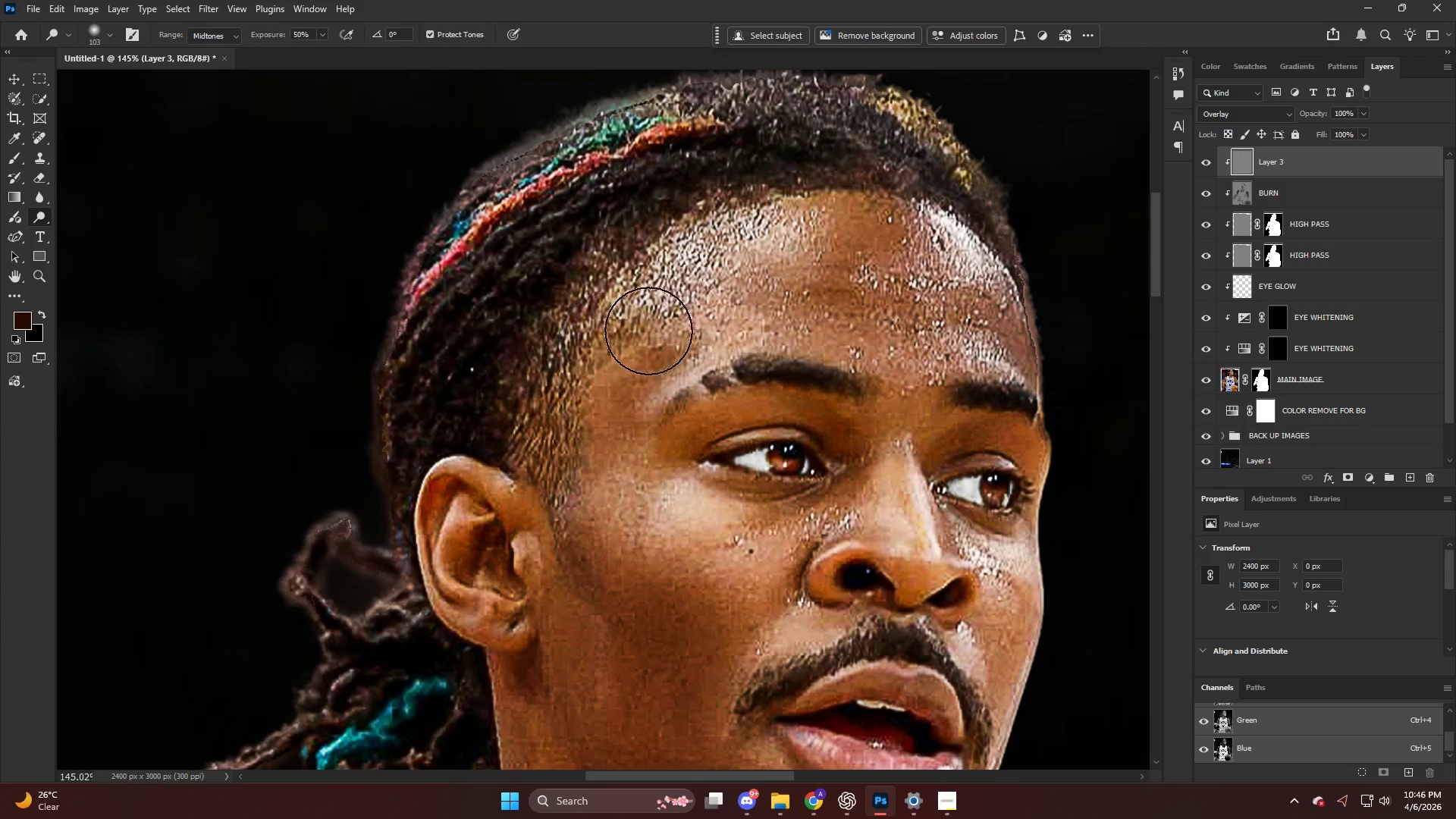 
left_click_drag(start_coordinate=[638, 342], to_coordinate=[463, 423])
 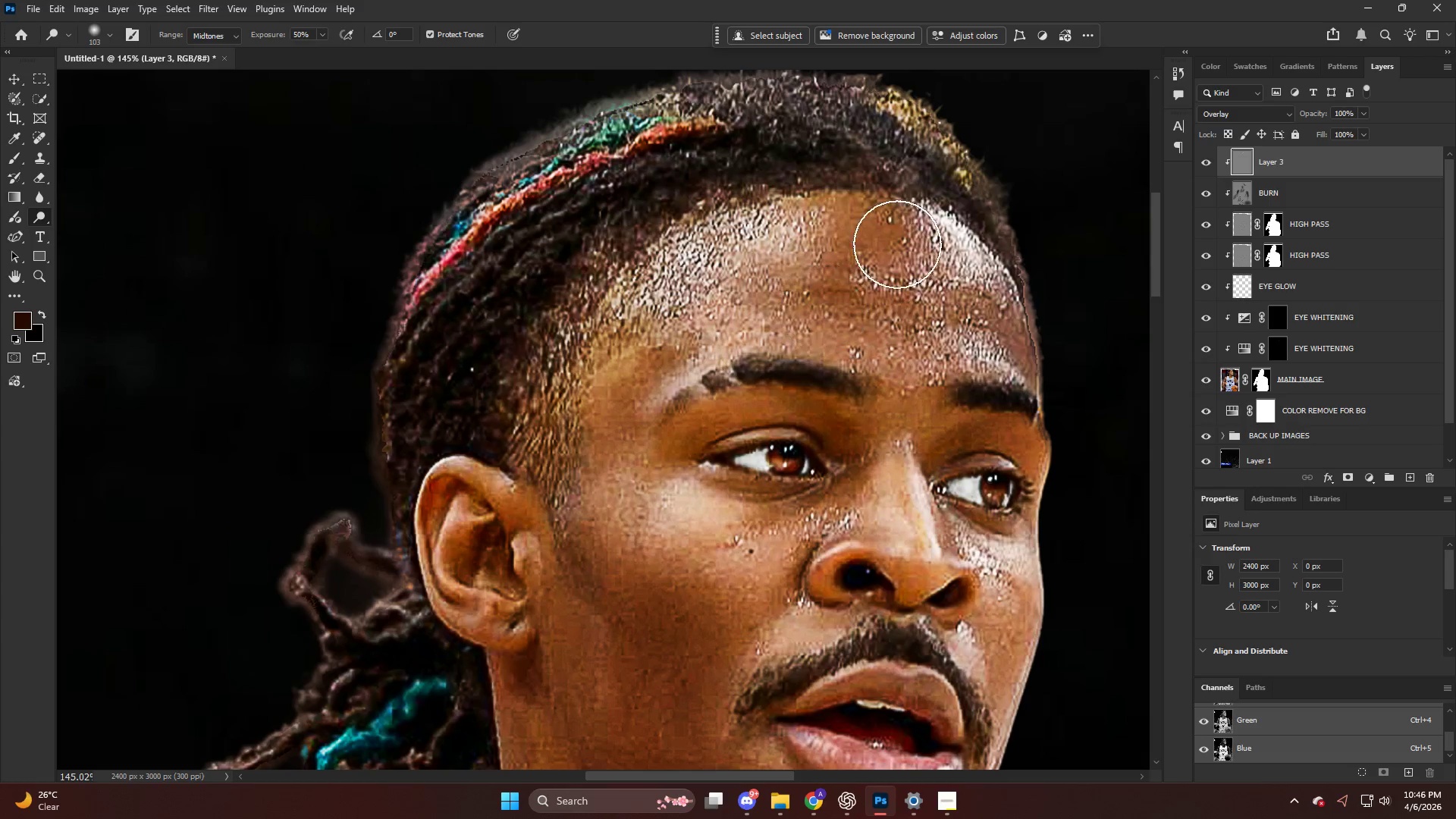 
left_click_drag(start_coordinate=[953, 231], to_coordinate=[1037, 322])
 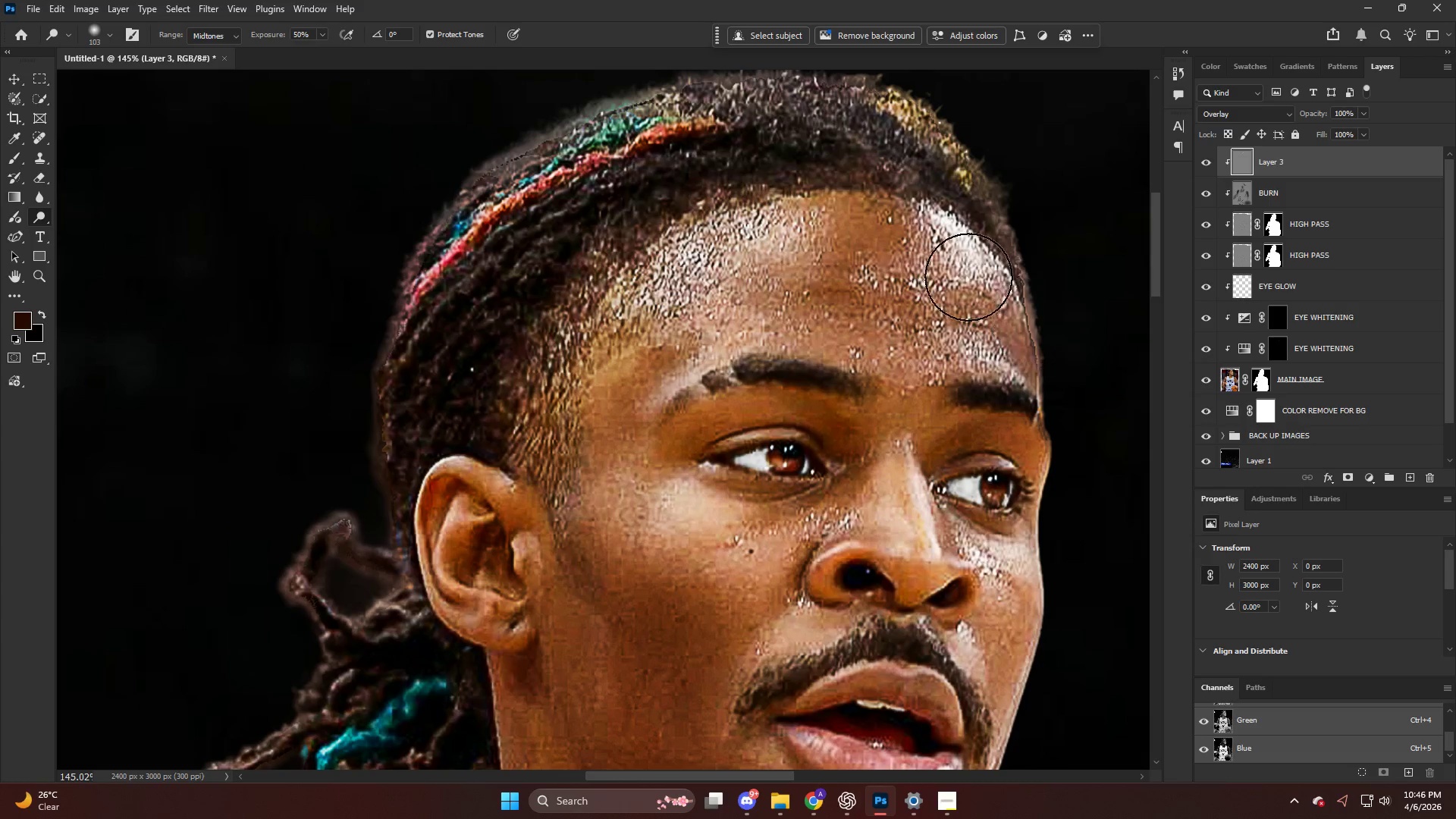 
key(Alt+AltLeft)
 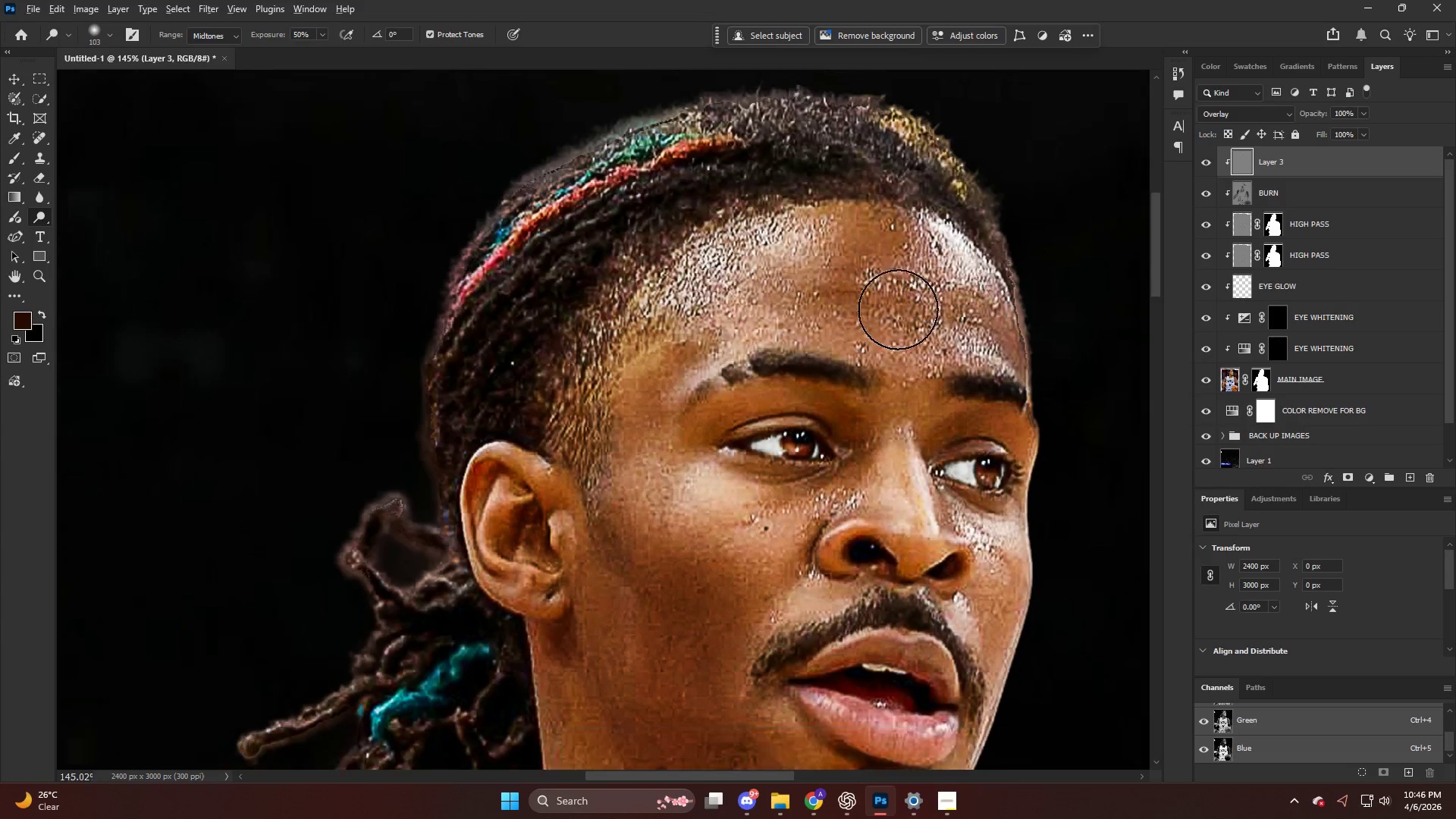 
hold_key(key=AltLeft, duration=0.45)
 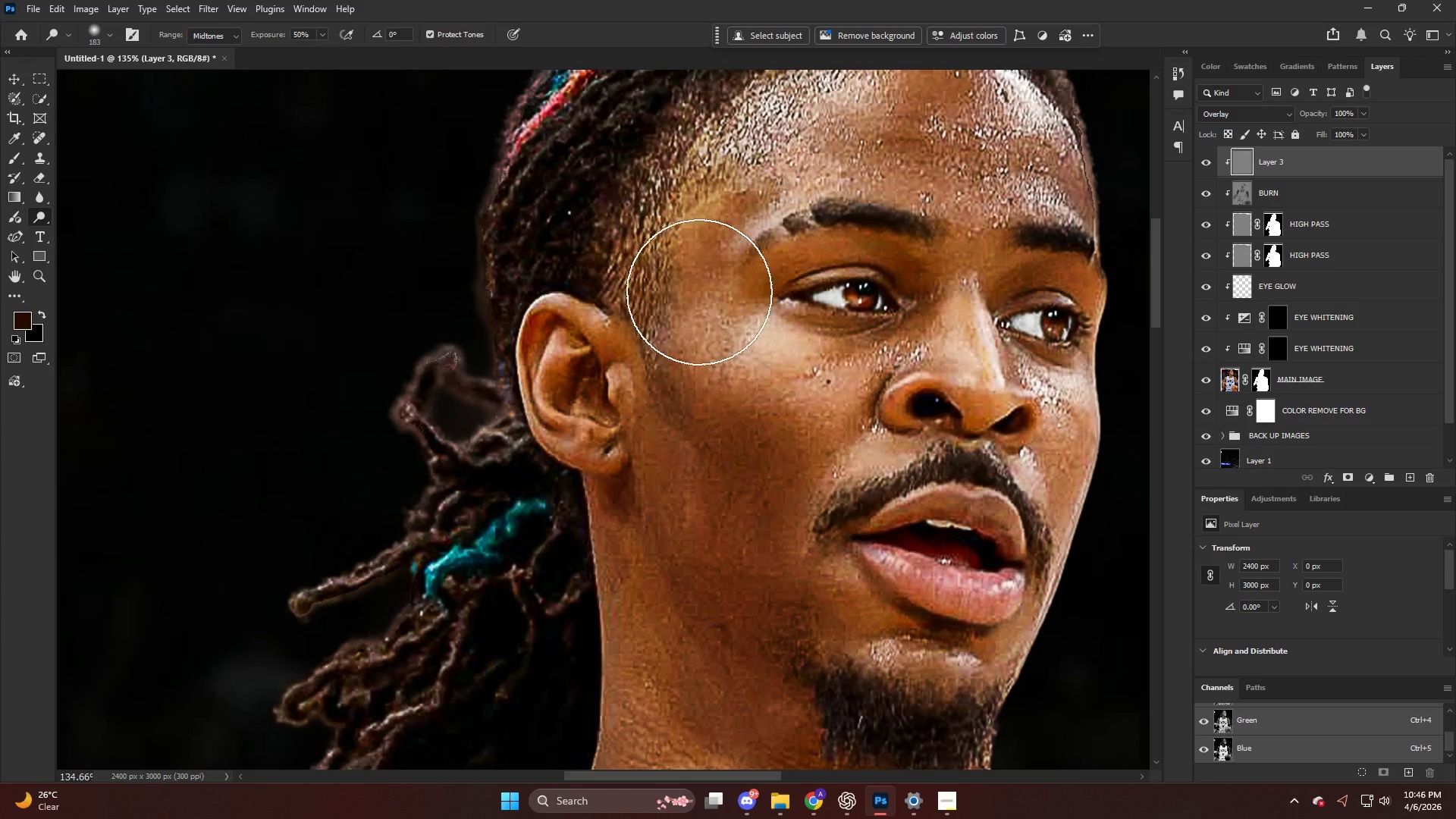 
left_click_drag(start_coordinate=[701, 292], to_coordinate=[786, 410])
 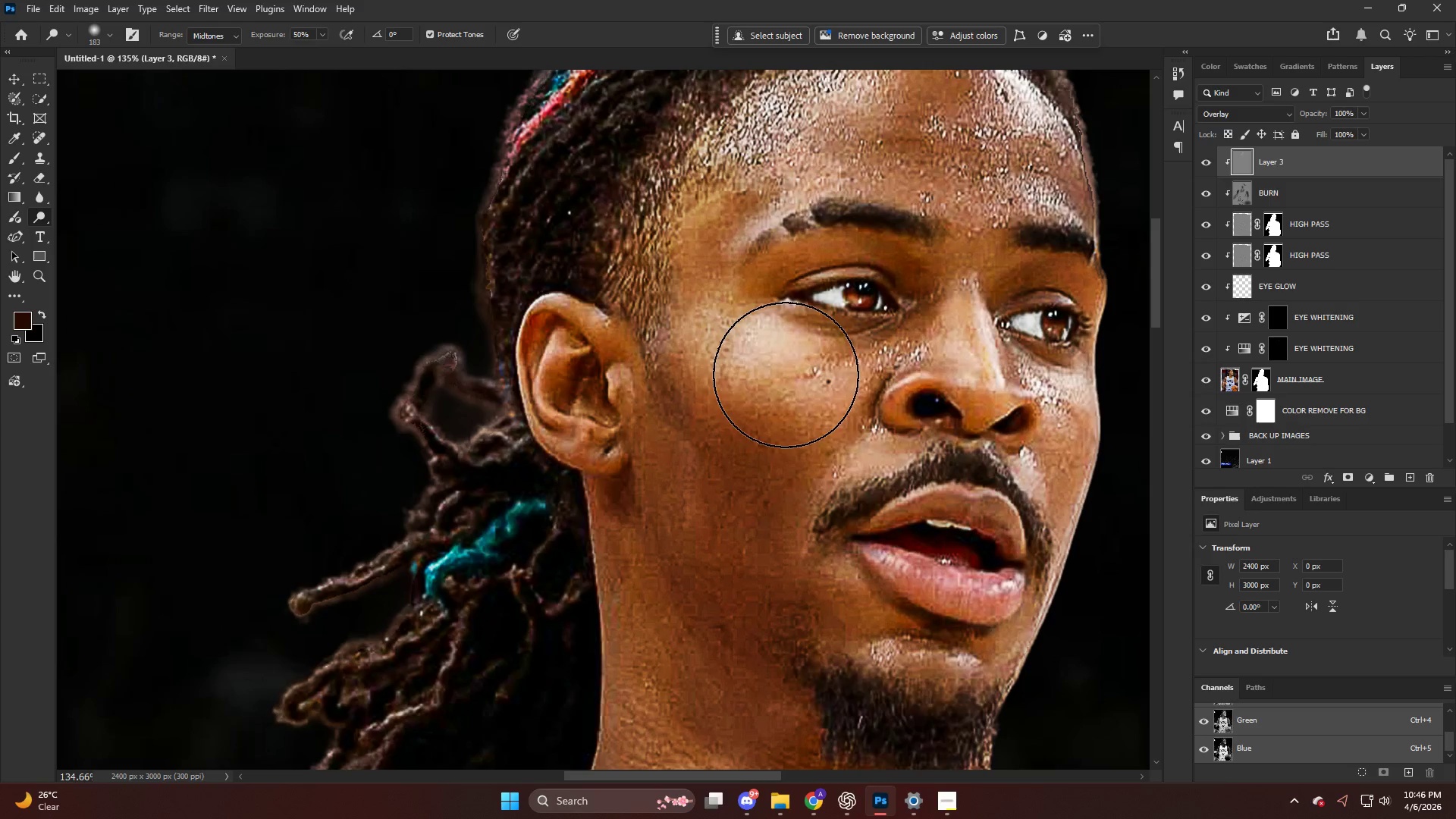 
scroll: coordinate [720, 392], scroll_direction: down, amount: 7.0
 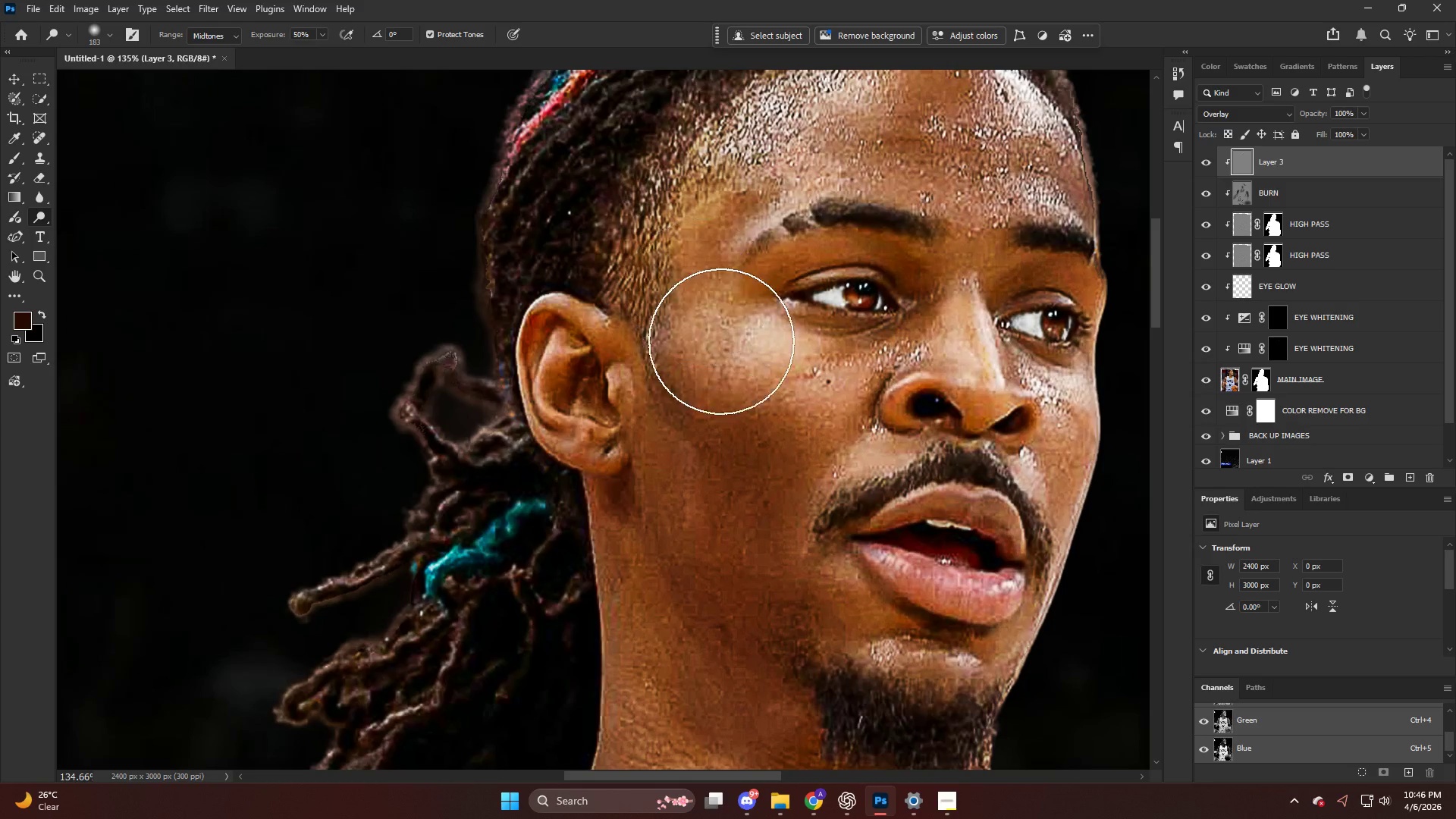 
left_click_drag(start_coordinate=[822, 395], to_coordinate=[883, 425])
 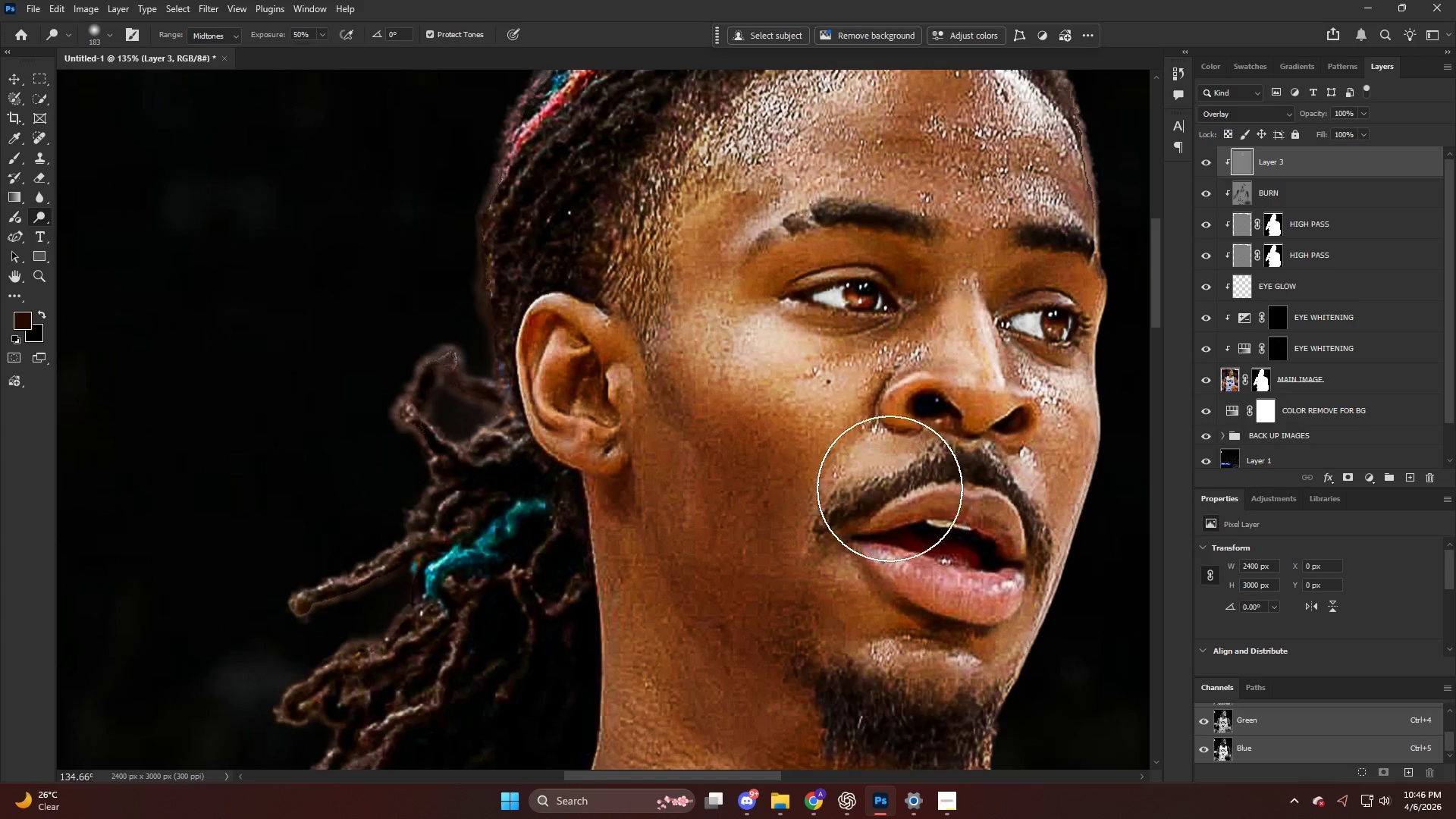 
left_click_drag(start_coordinate=[872, 485], to_coordinate=[824, 564])
 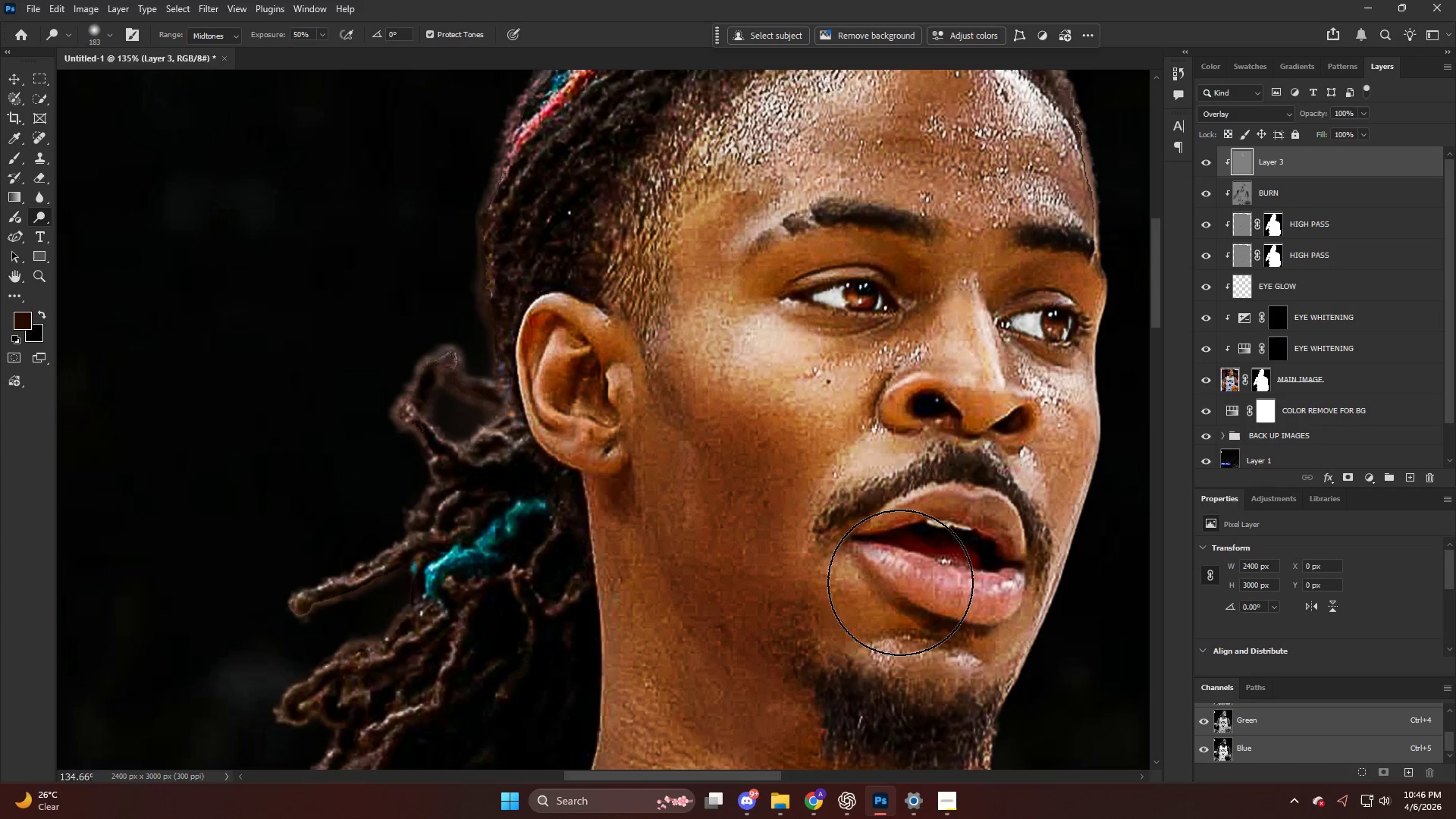 
left_click_drag(start_coordinate=[930, 617], to_coordinate=[1046, 619])
 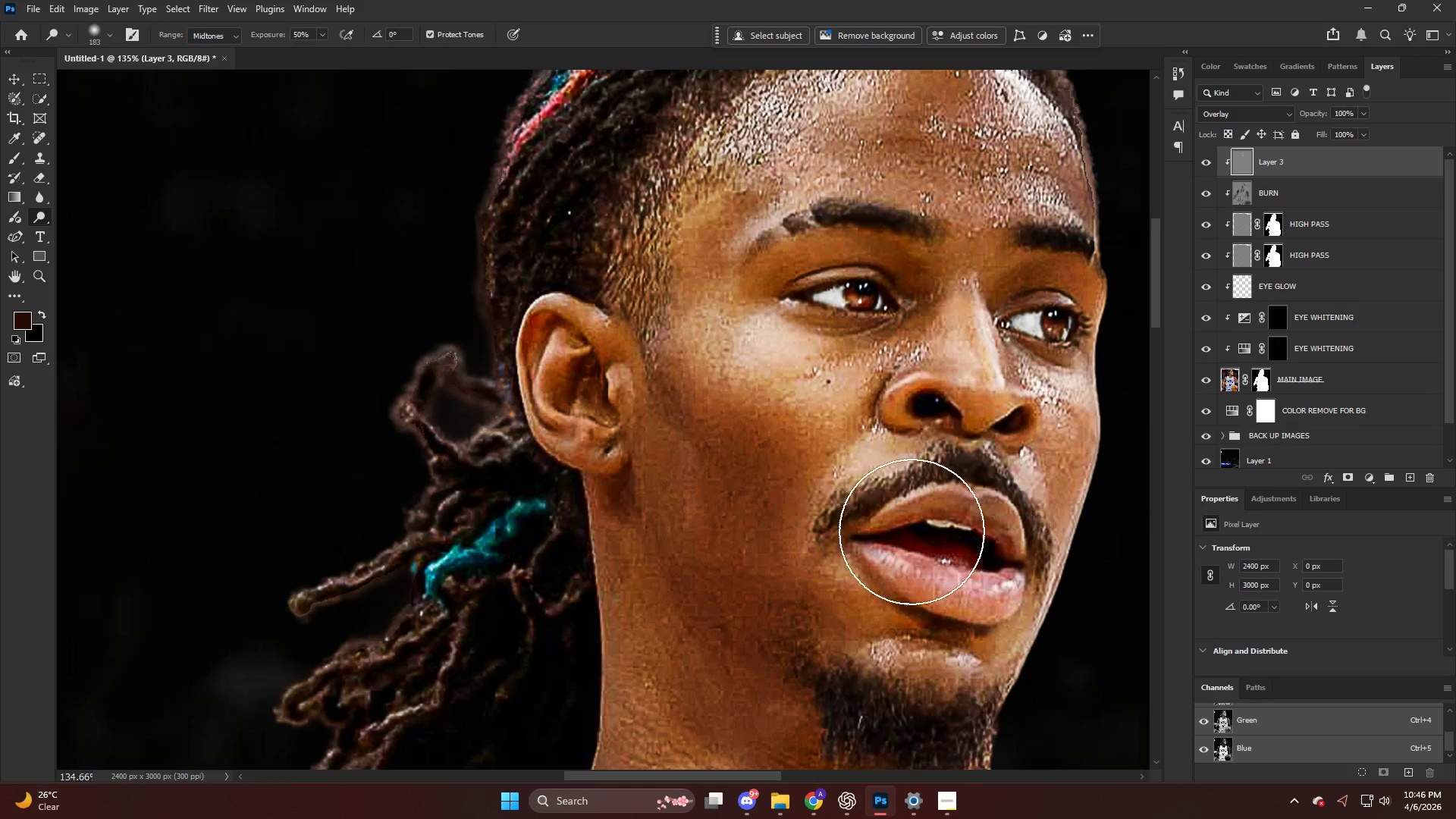 
hold_key(key=AltLeft, duration=0.69)
 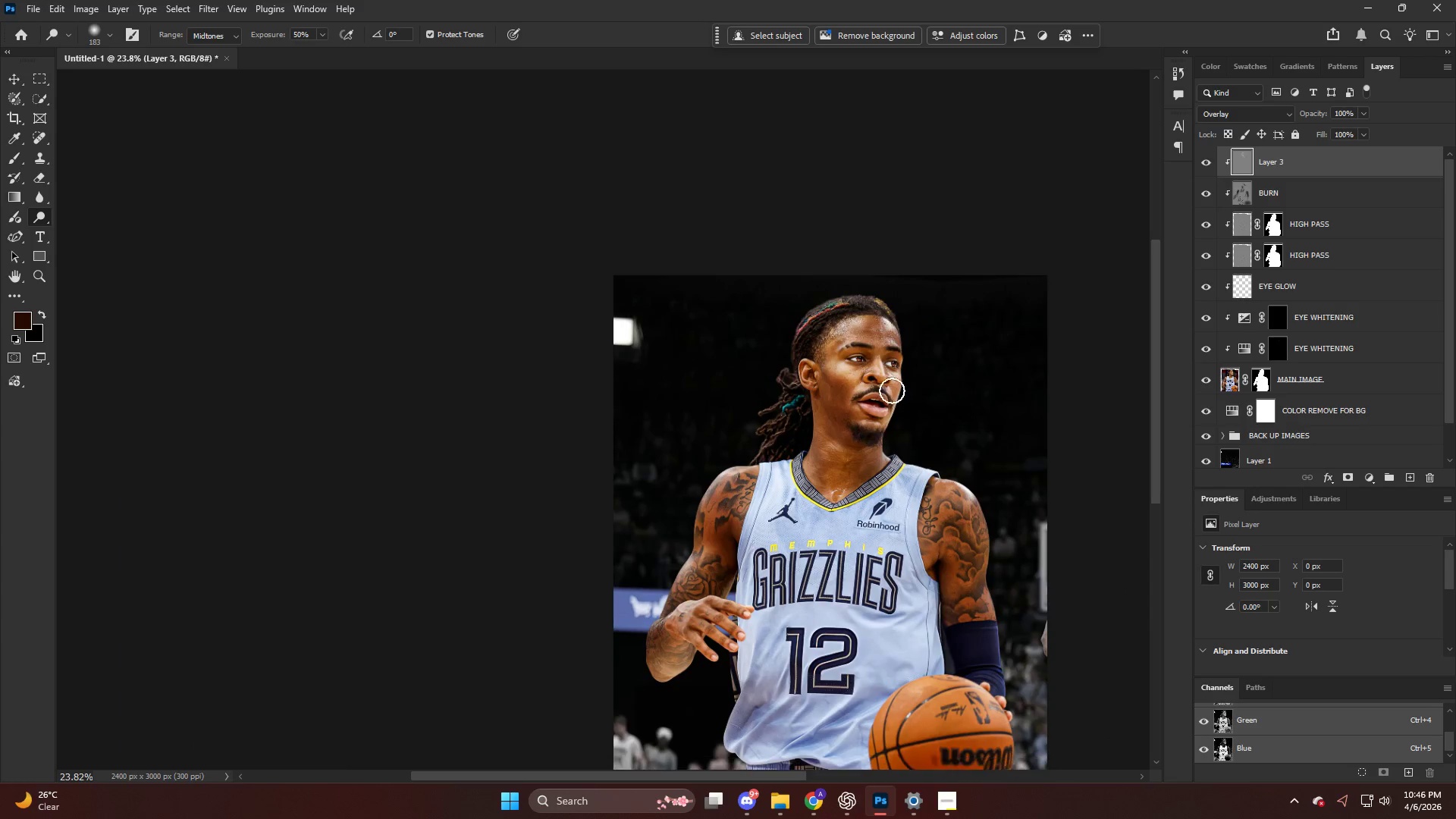 
hold_key(key=AltLeft, duration=0.61)
 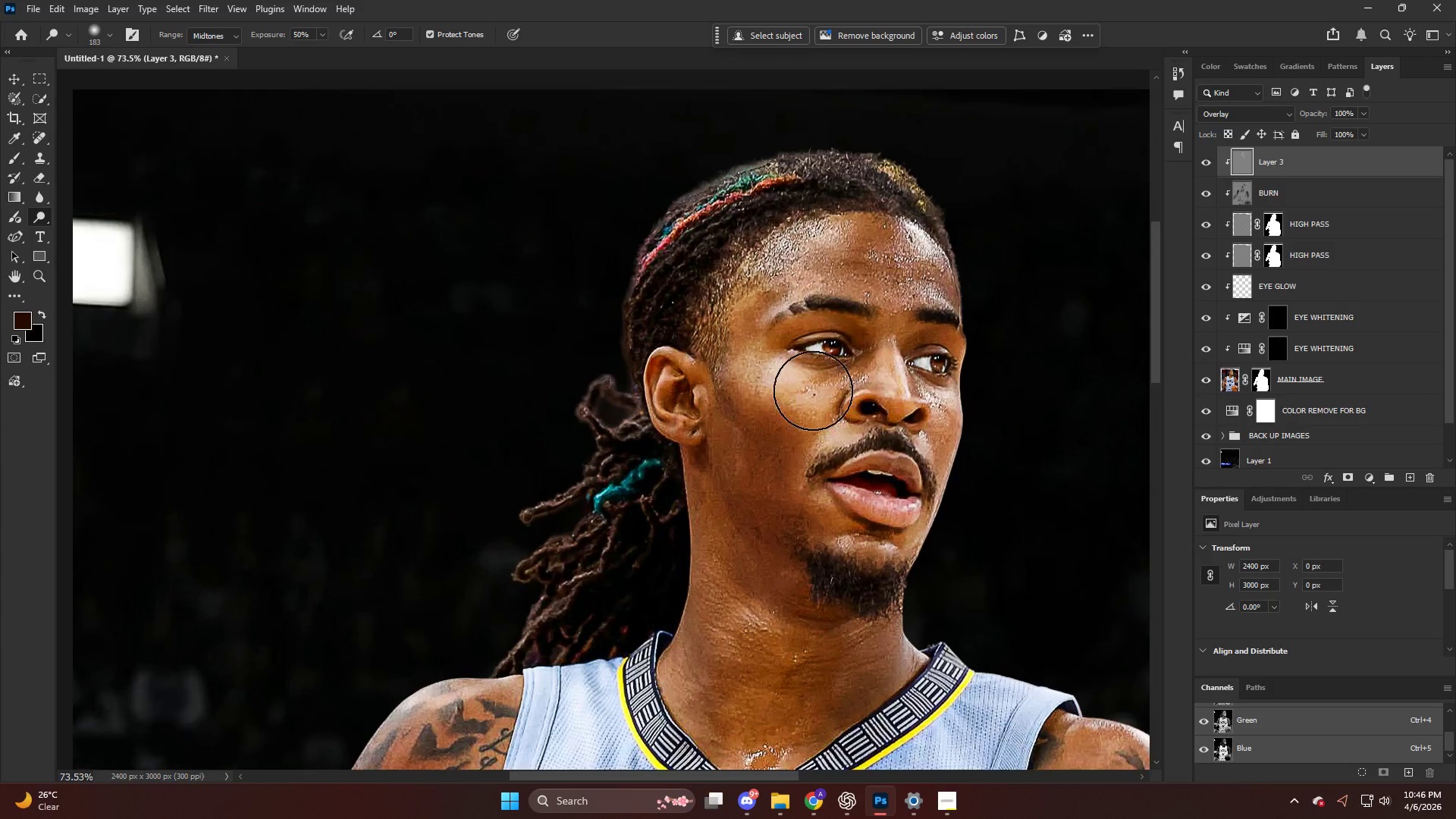 
left_click_drag(start_coordinate=[811, 391], to_coordinate=[731, 385])
 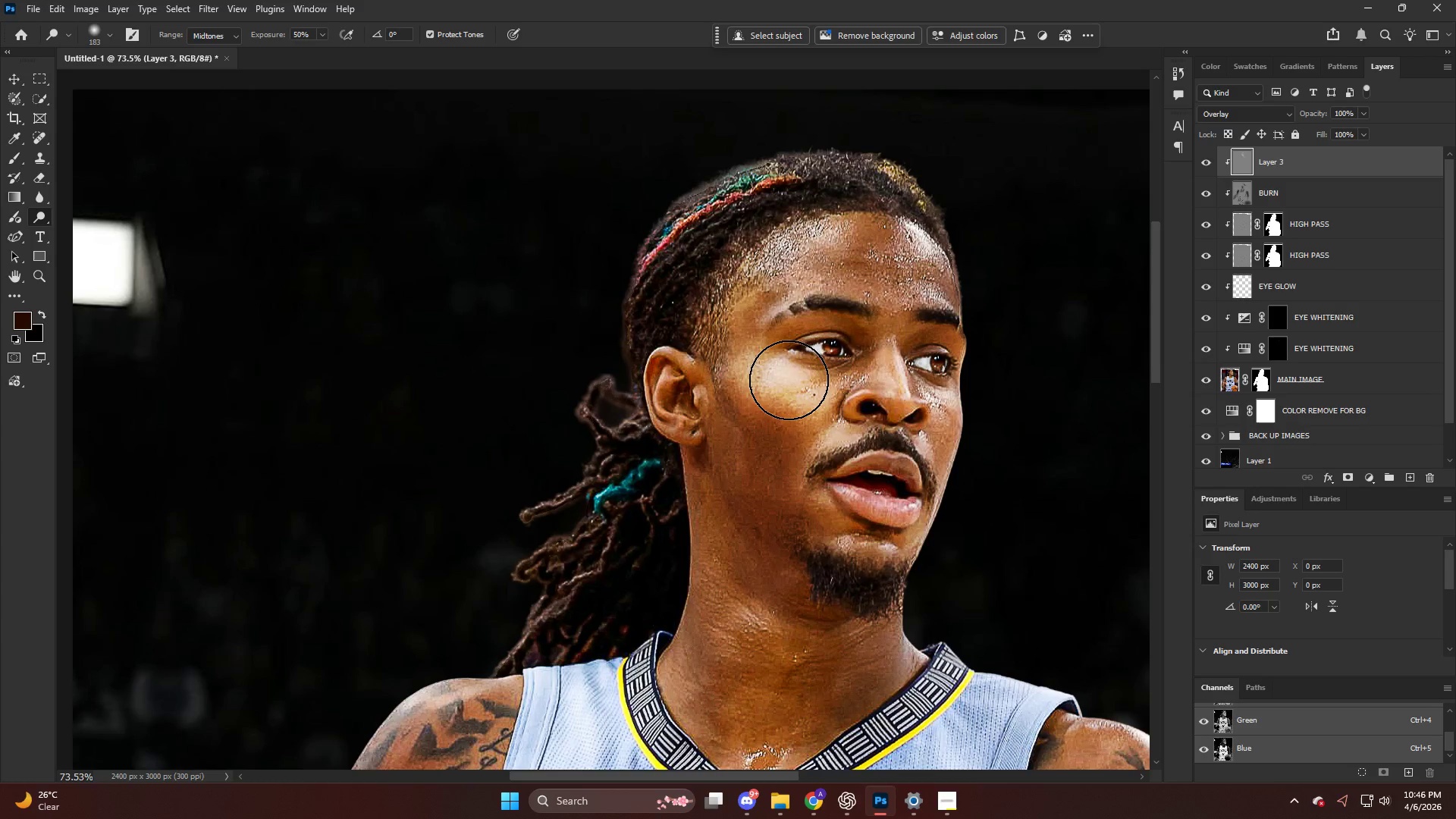 
scroll: coordinate [826, 400], scroll_direction: down, amount: 13.0
 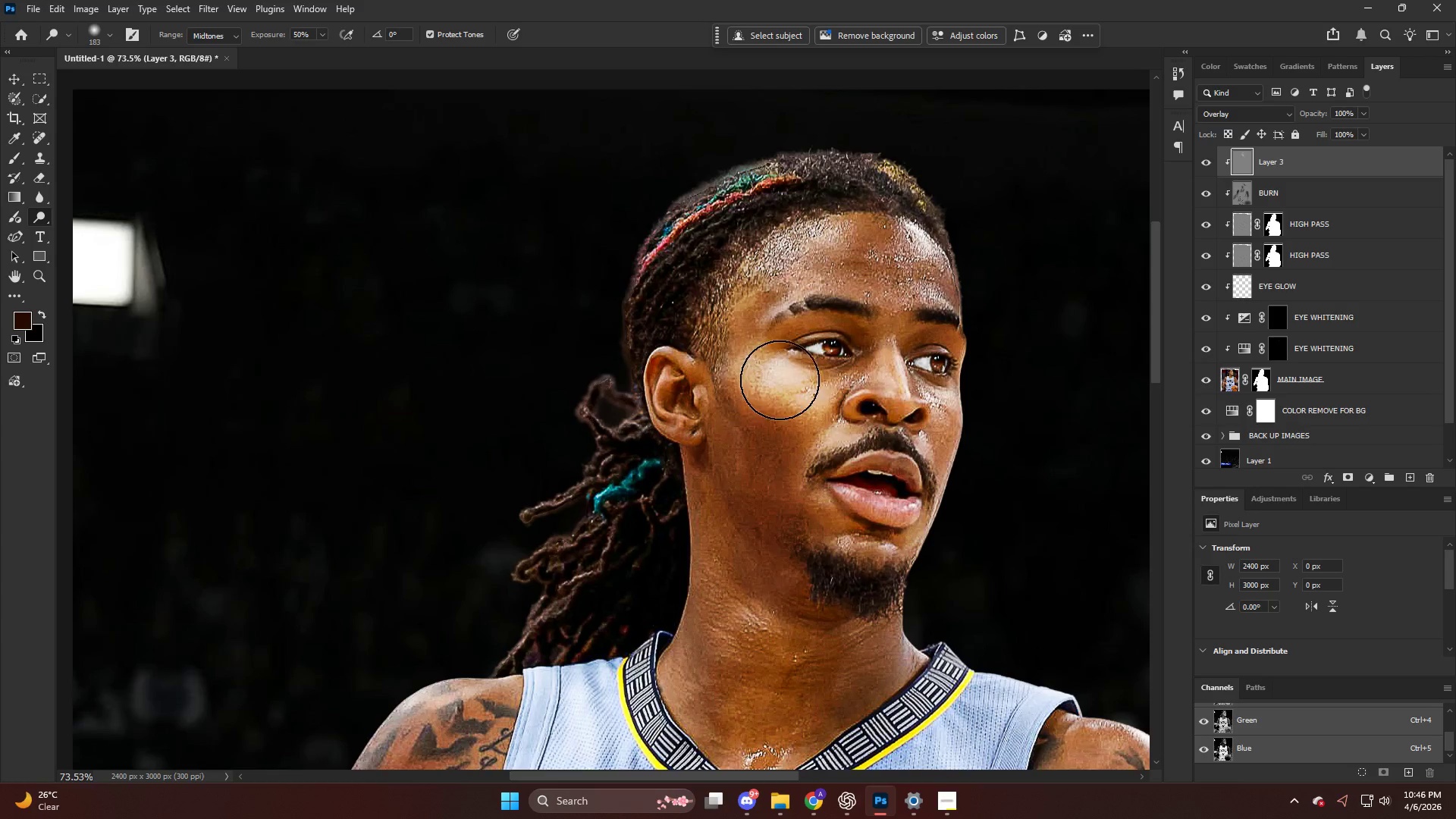 
hold_key(key=AltLeft, duration=1.03)
left_click_drag(start_coordinate=[786, 380], to_coordinate=[726, 382])
 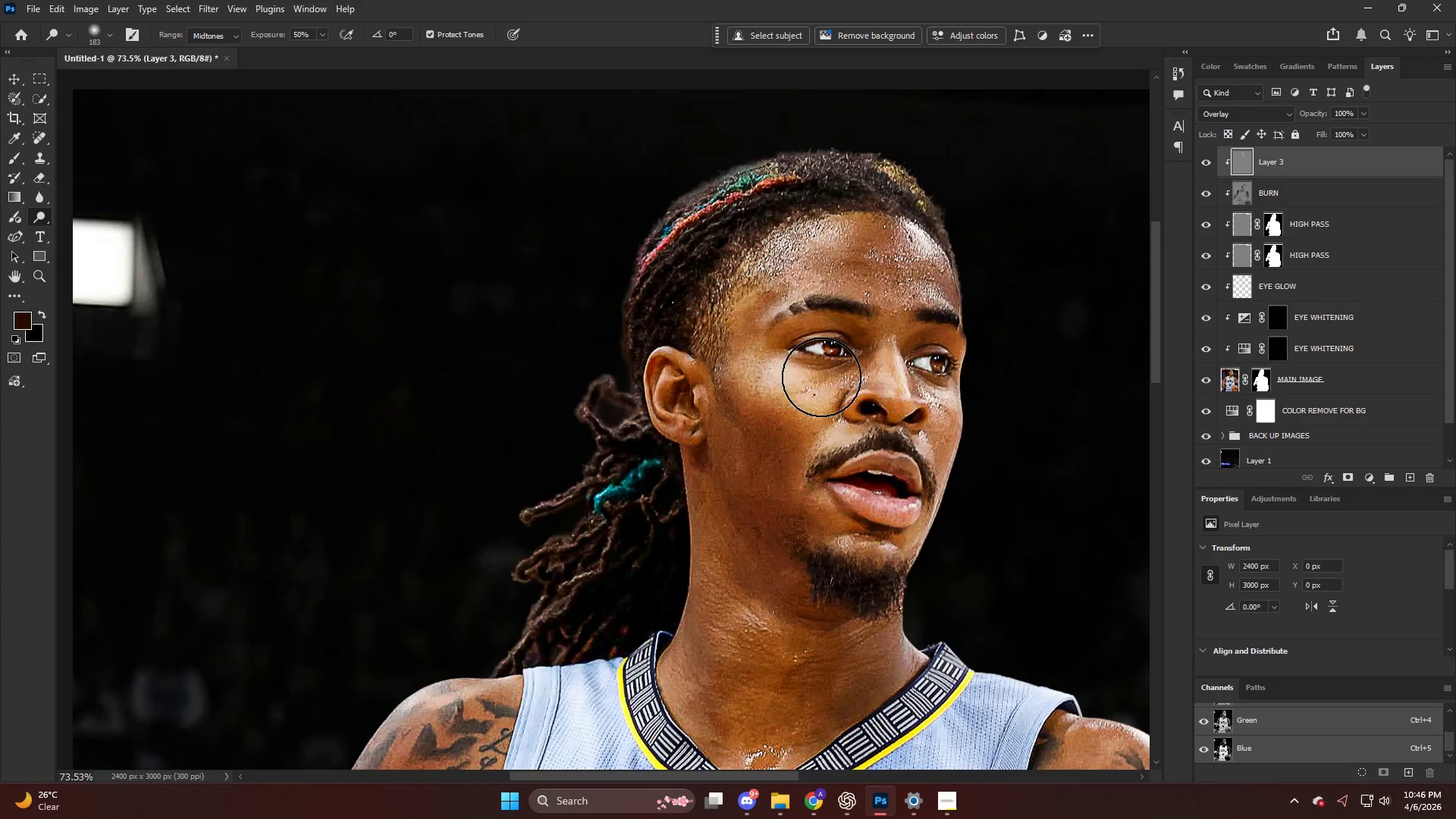 
left_click_drag(start_coordinate=[820, 378], to_coordinate=[777, 384])
 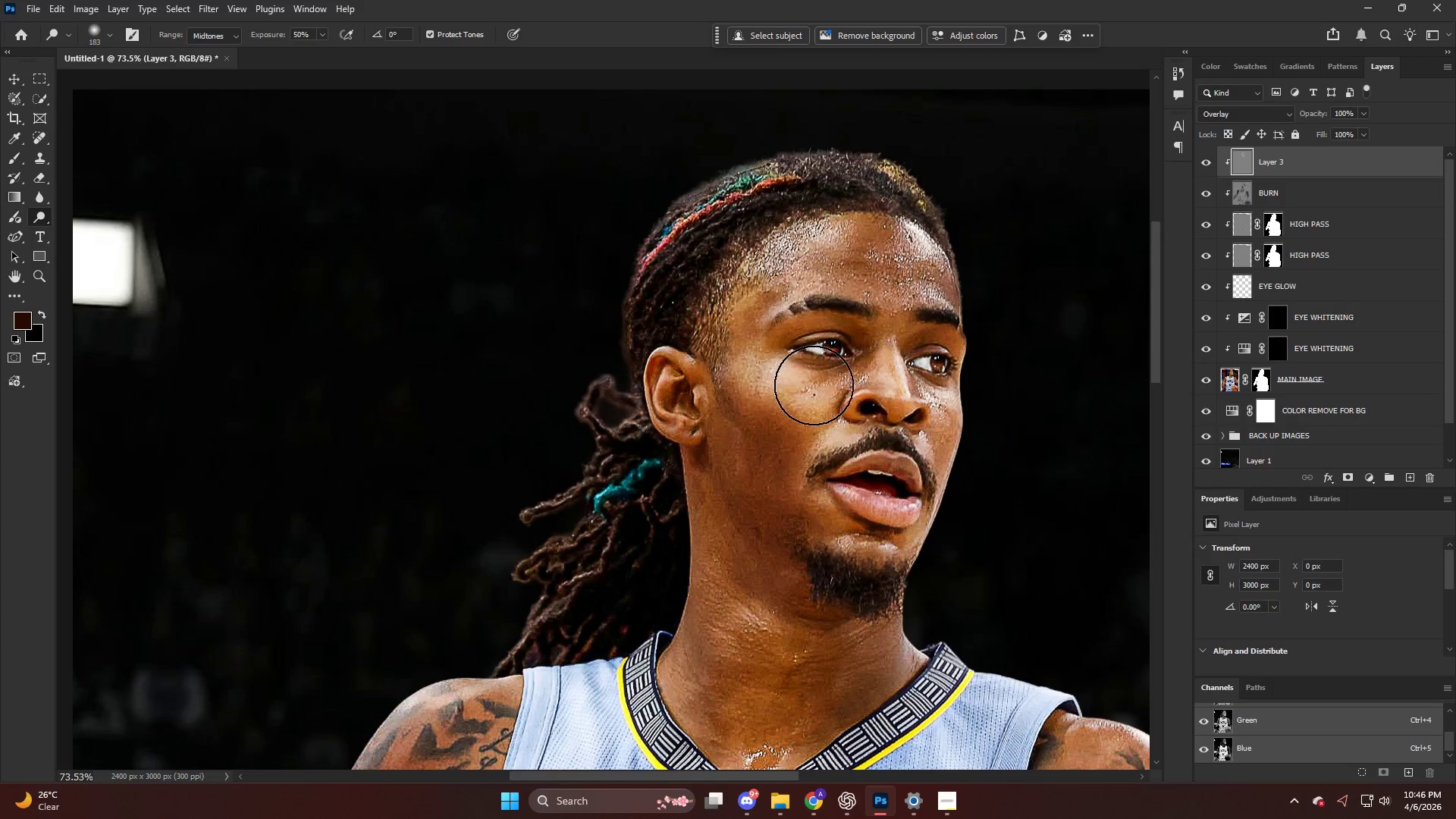 
left_click_drag(start_coordinate=[814, 385], to_coordinate=[764, 410])
 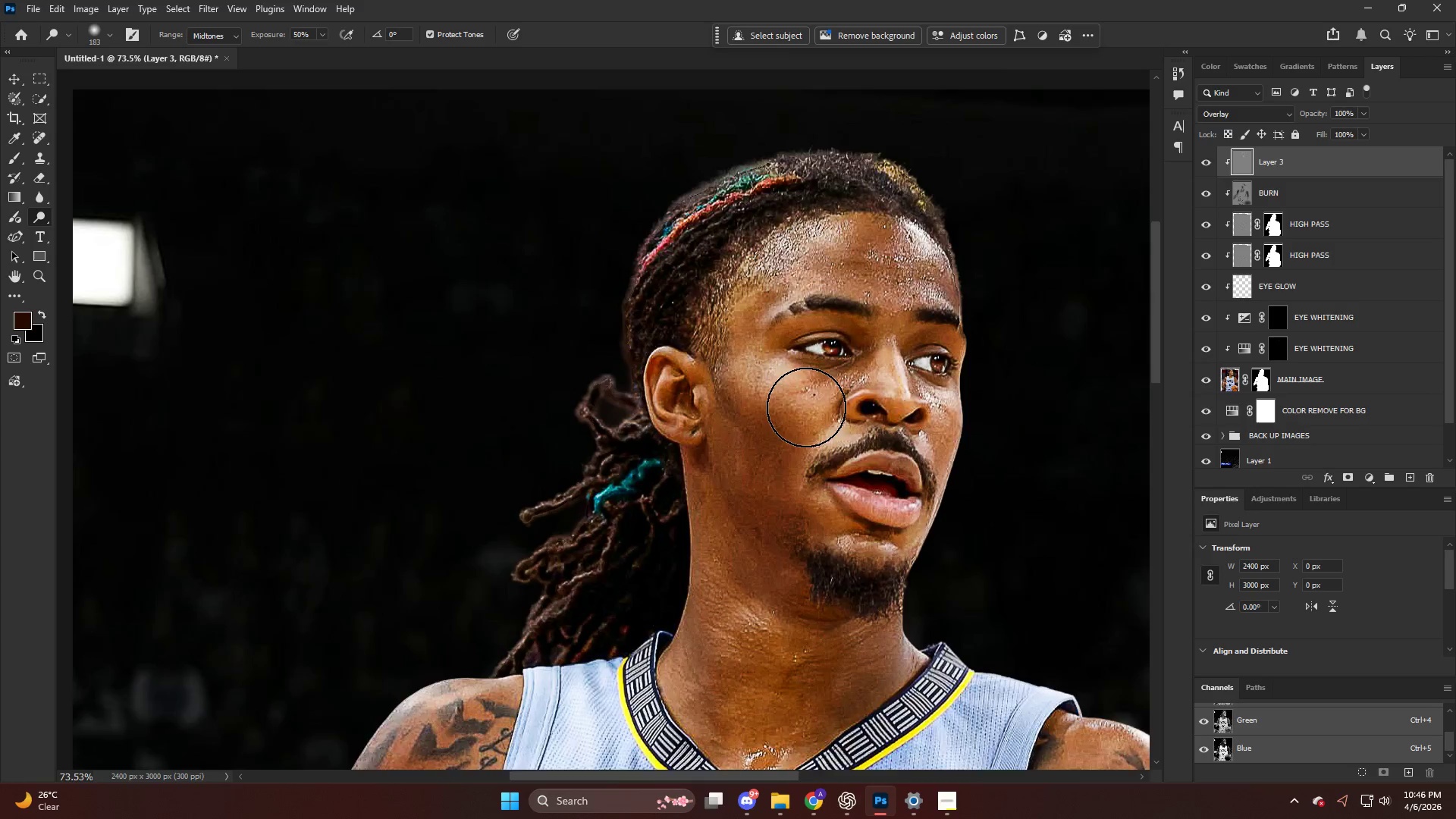 
left_click_drag(start_coordinate=[806, 386], to_coordinate=[774, 382])
 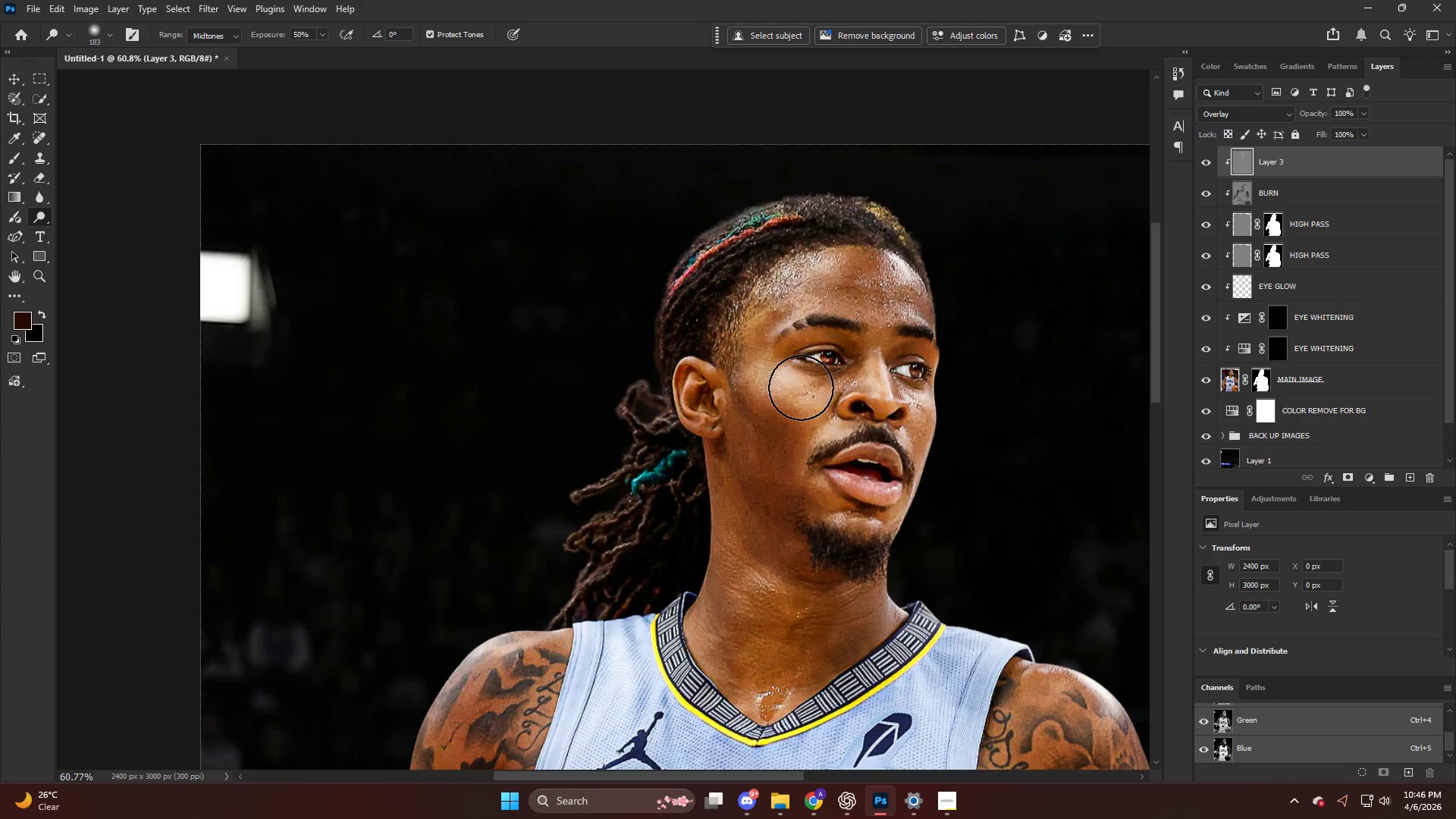 
scroll: coordinate [806, 407], scroll_direction: down, amount: 2.0
 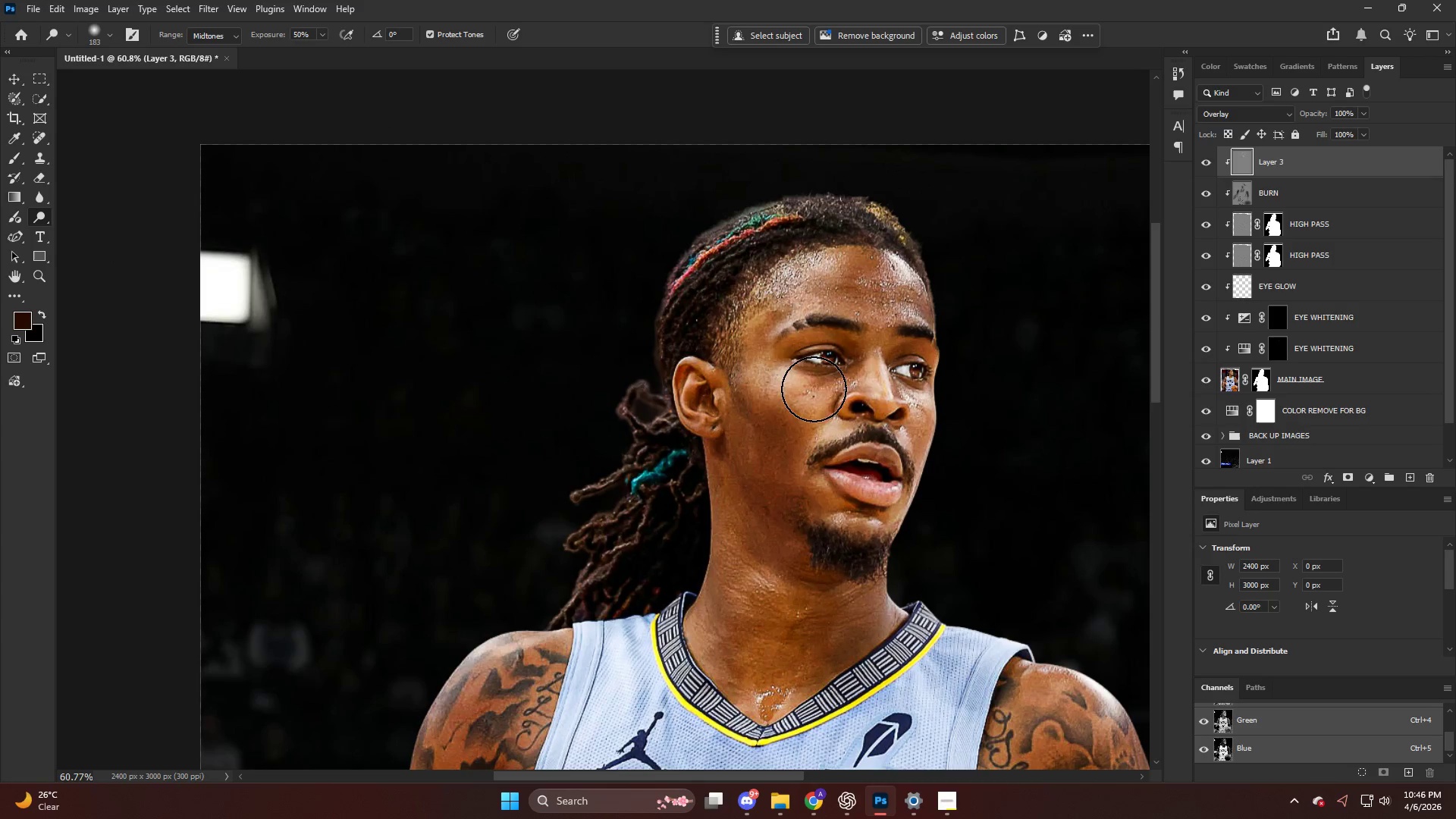 
key(Alt+AltLeft)
 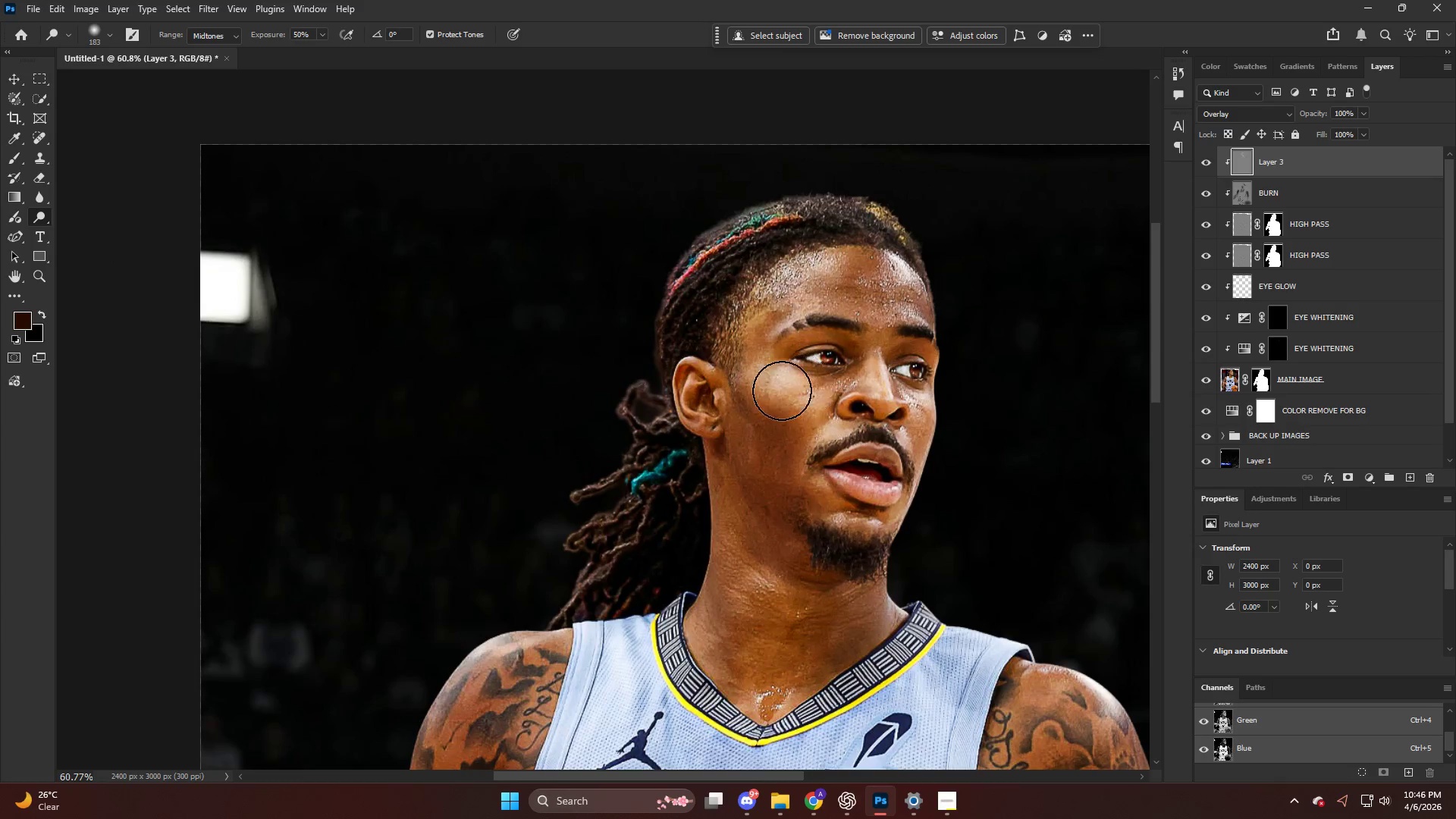 
hold_key(key=AltLeft, duration=0.42)
scroll: coordinate [714, 558], scroll_direction: up, amount: 1.0
 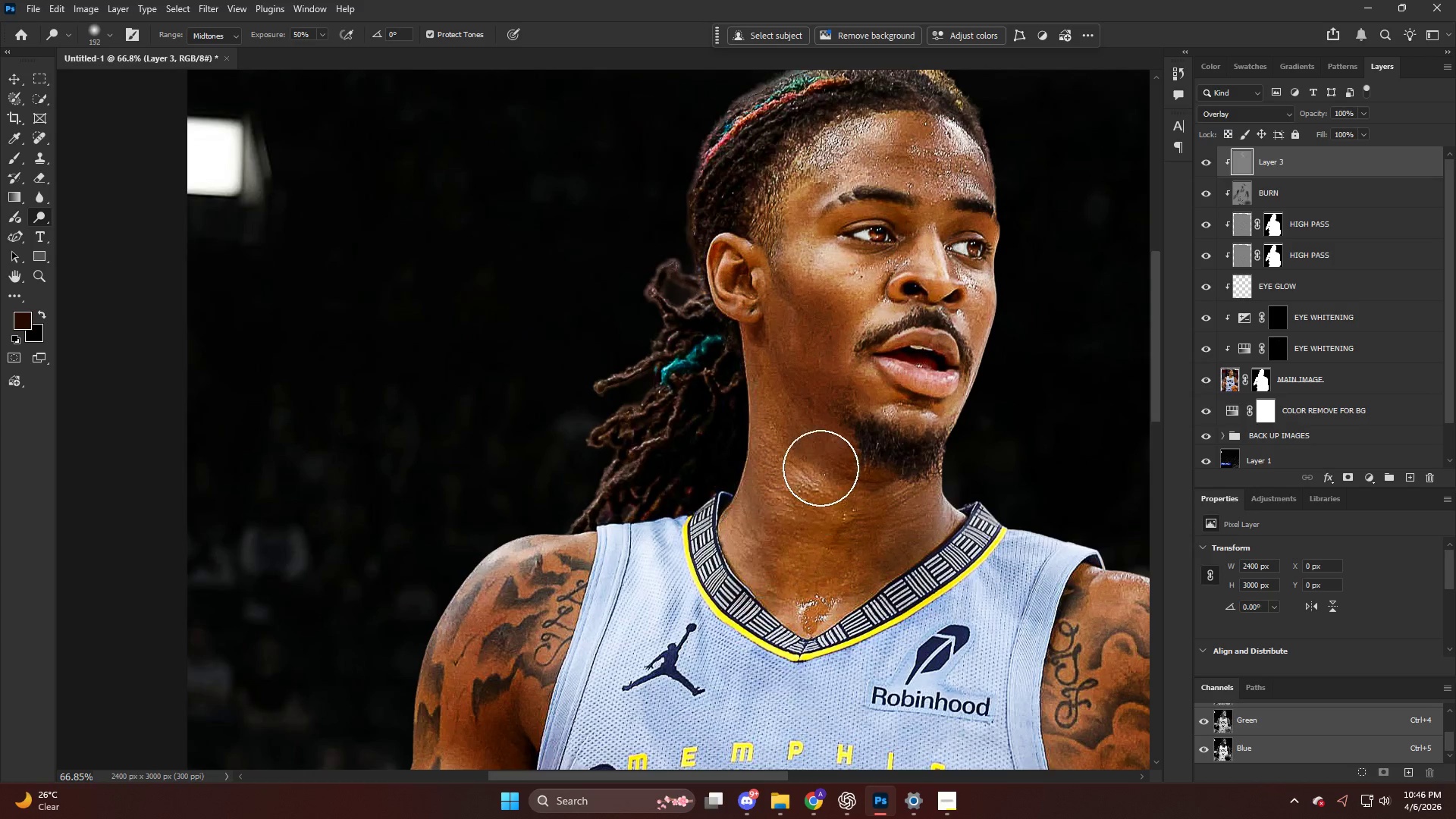 
left_click_drag(start_coordinate=[818, 473], to_coordinate=[812, 519])
 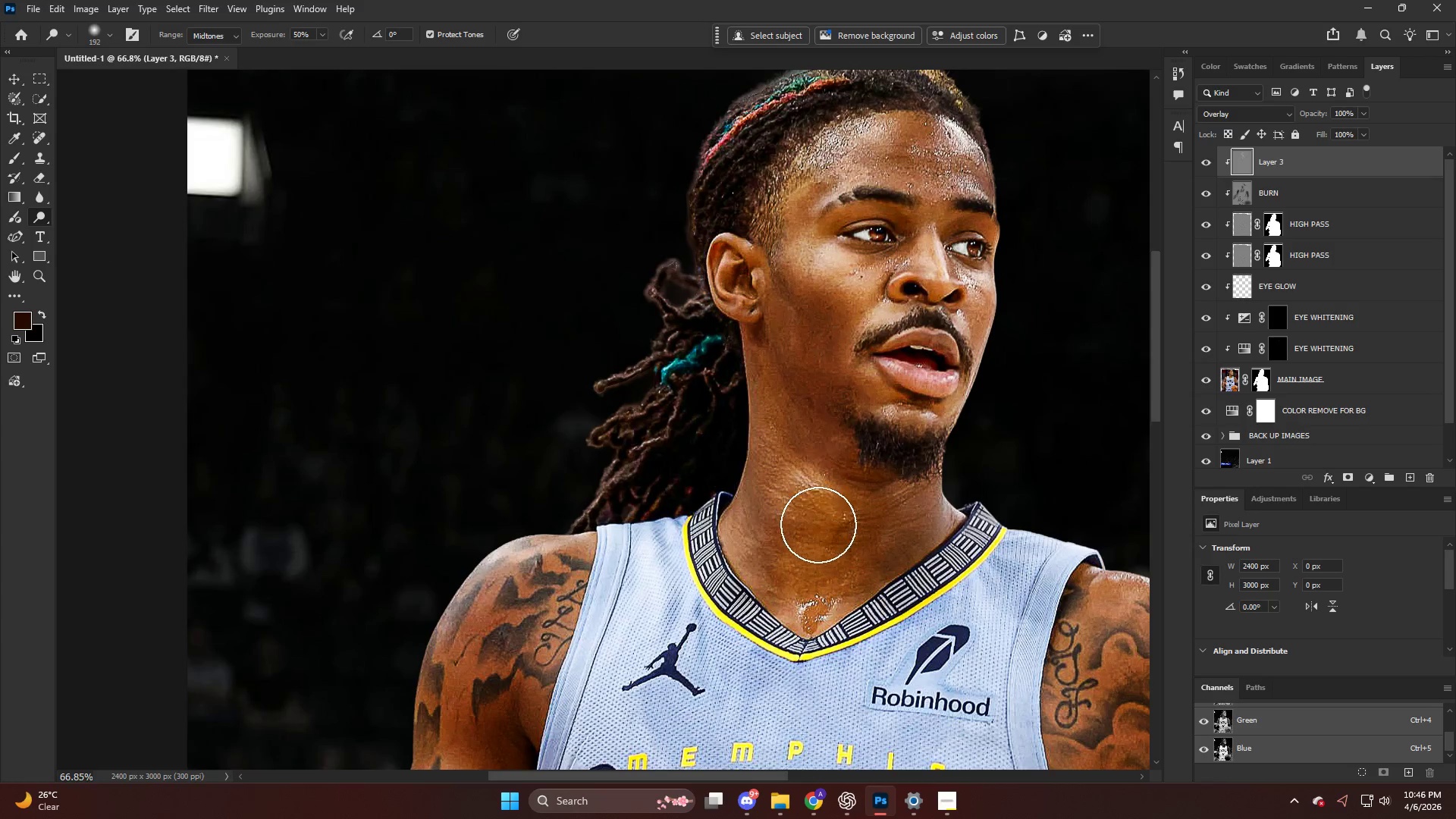 
key(Alt+AltLeft)
 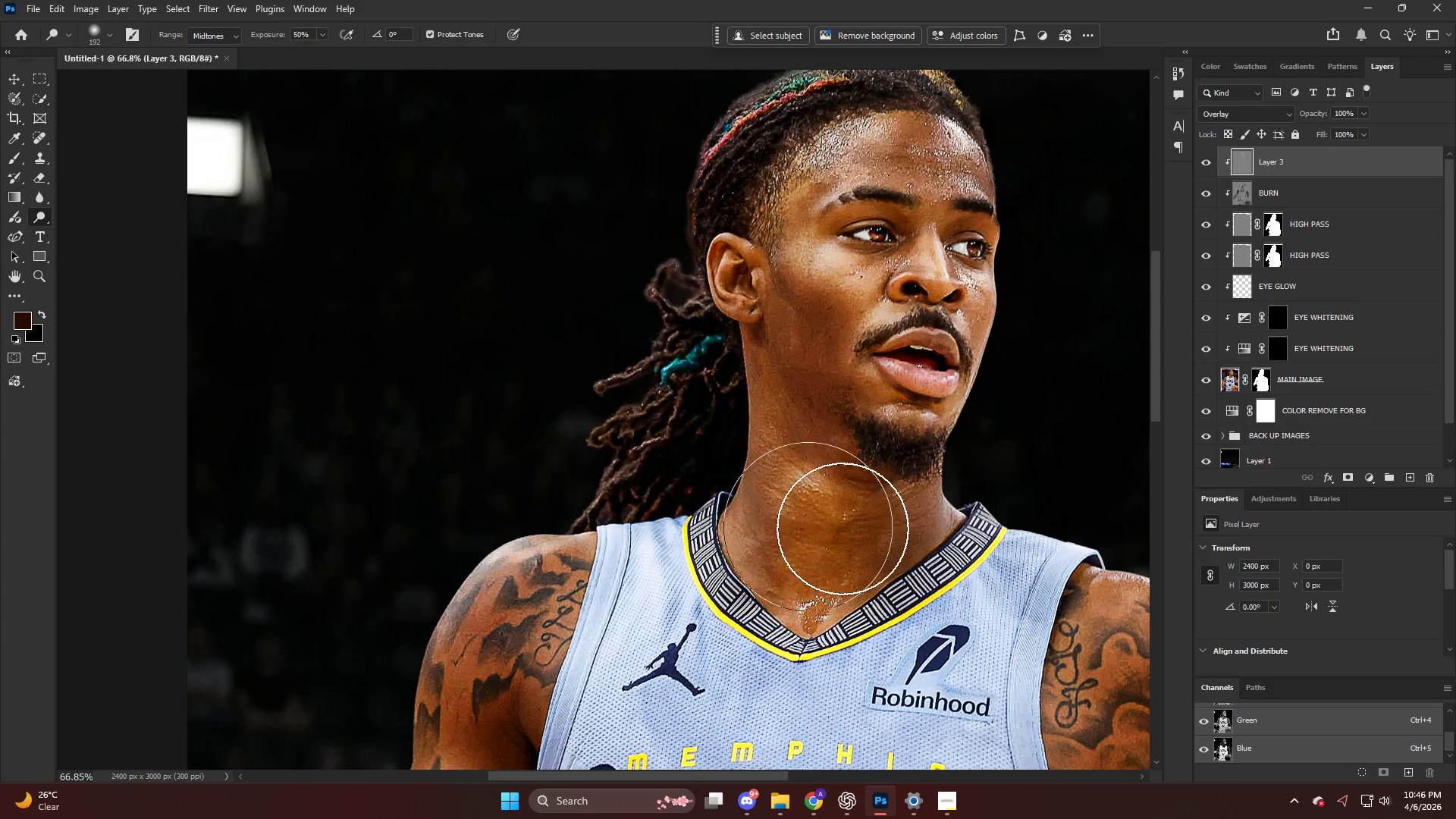 
left_click_drag(start_coordinate=[798, 576], to_coordinate=[798, 582])
 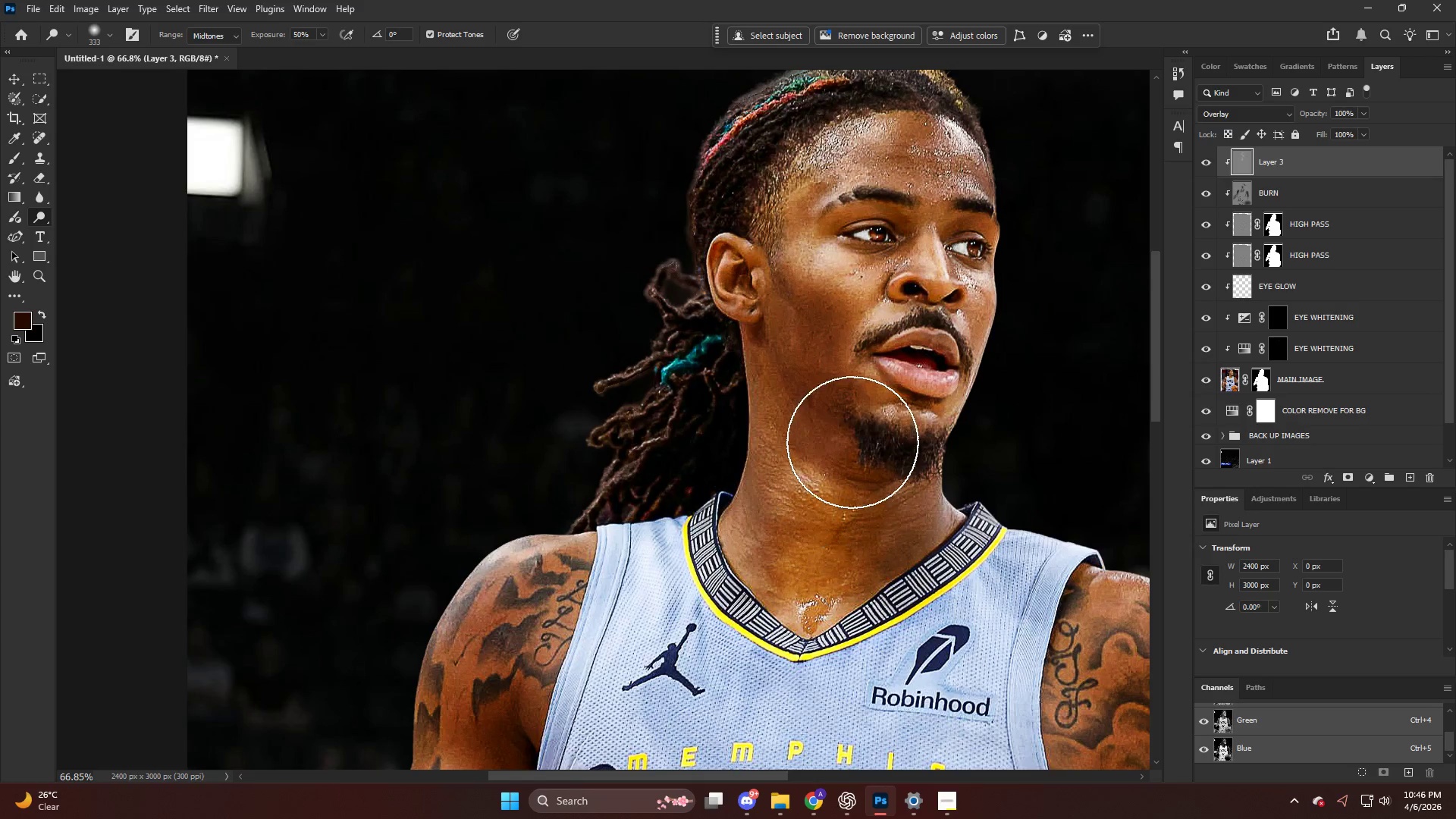 
left_click_drag(start_coordinate=[905, 460], to_coordinate=[911, 460])
 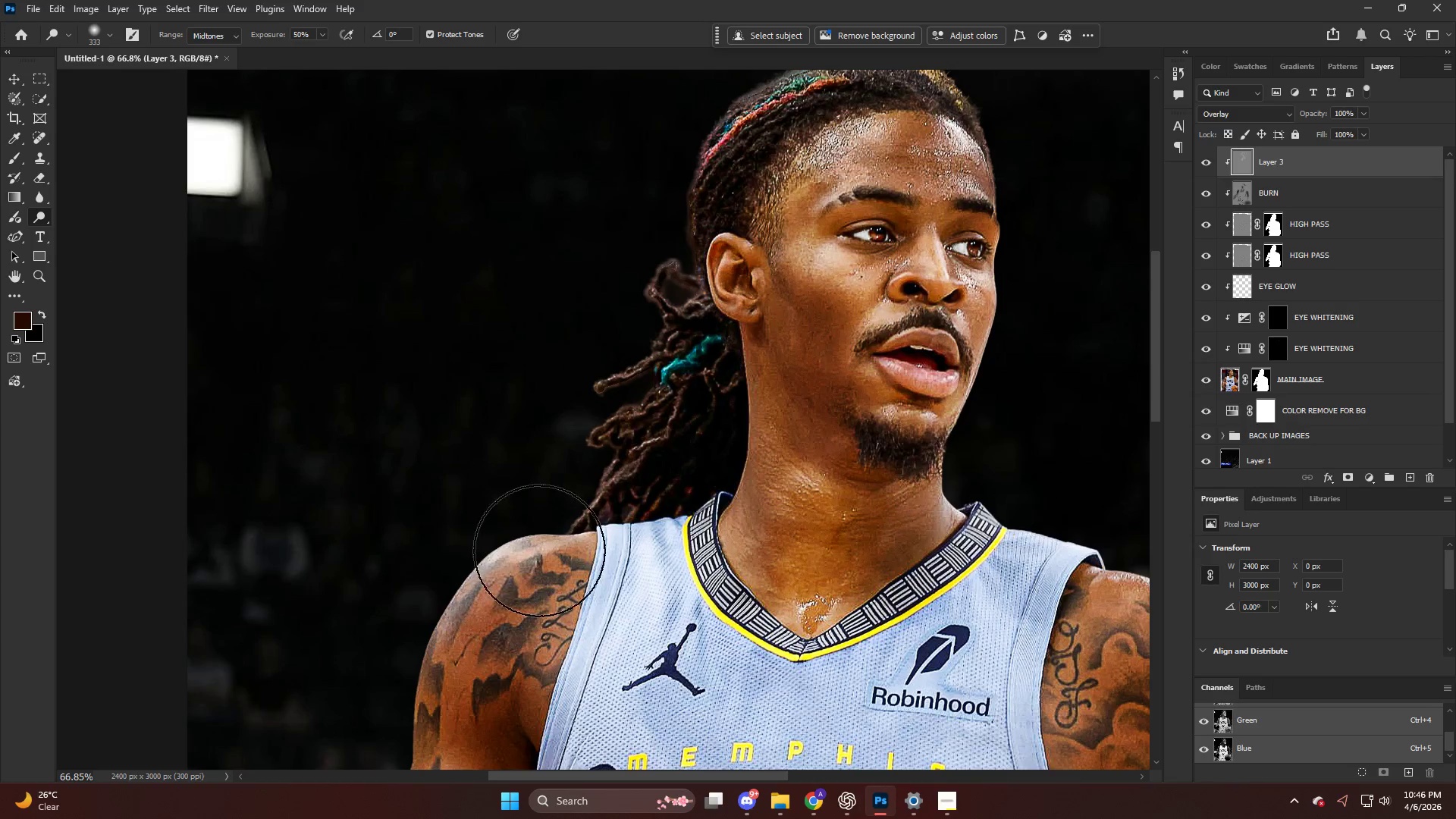 
left_click_drag(start_coordinate=[568, 516], to_coordinate=[266, 505])
 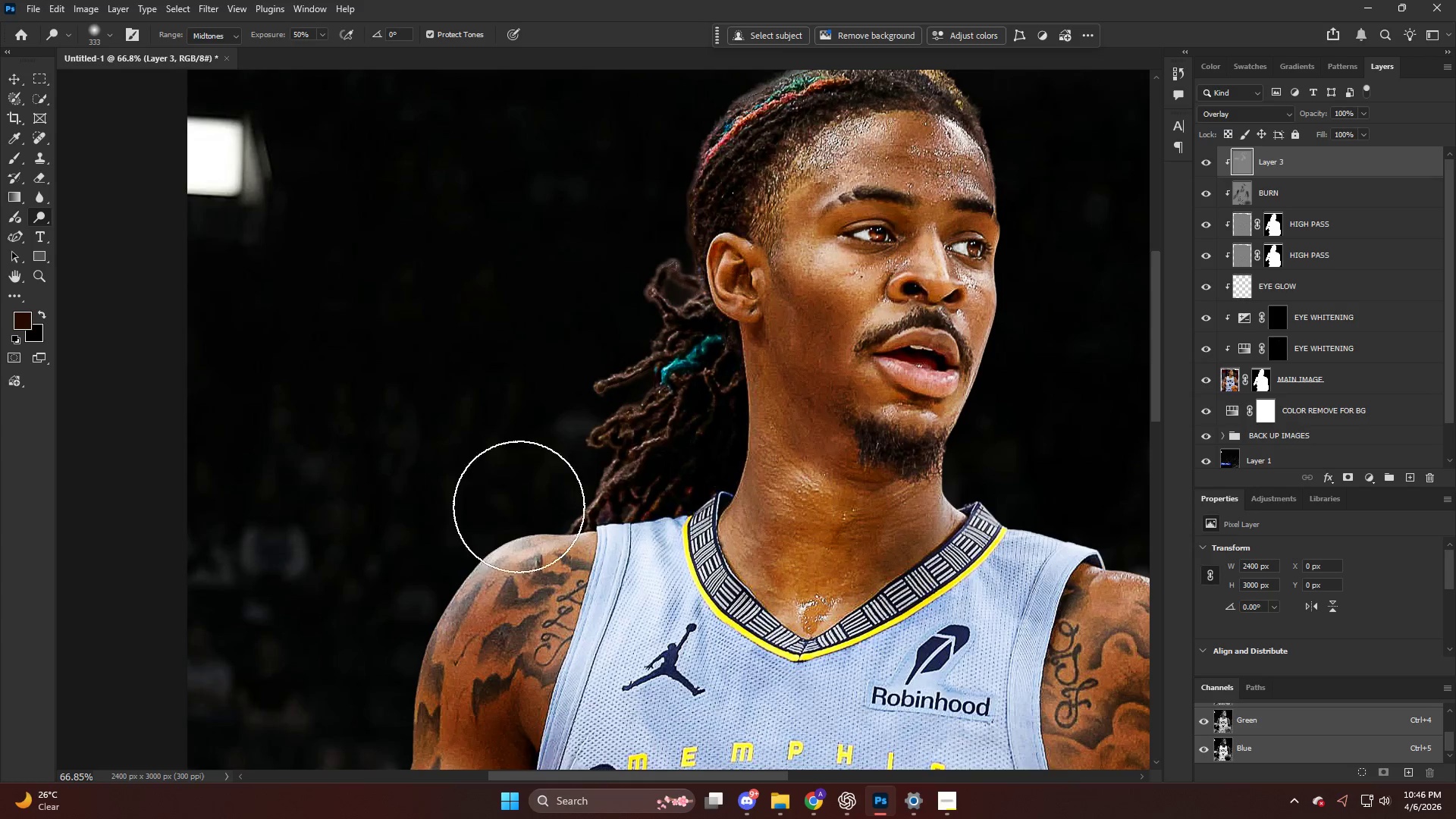 
key(Alt+AltLeft)
 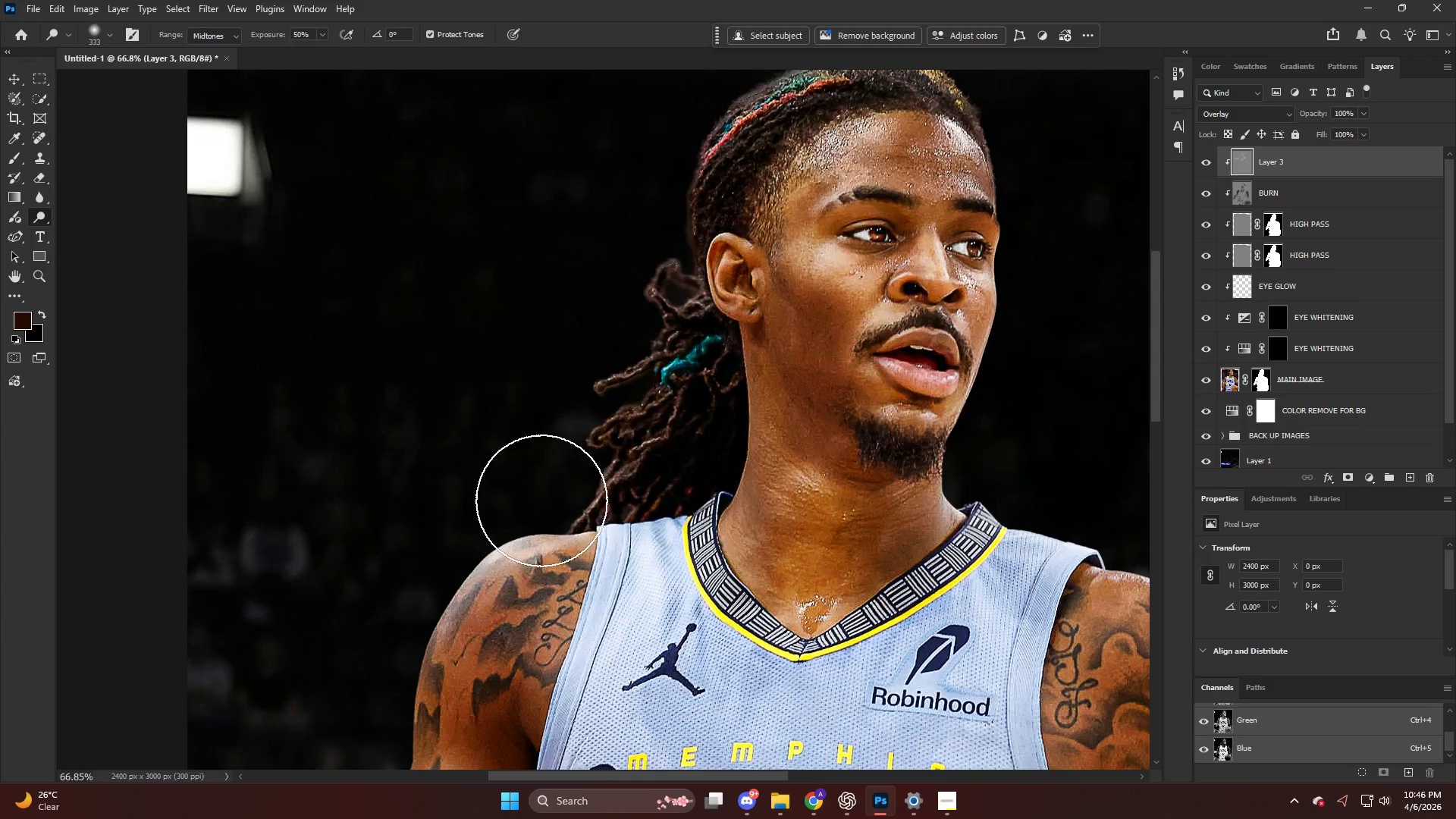 
key(Alt+AltLeft)
 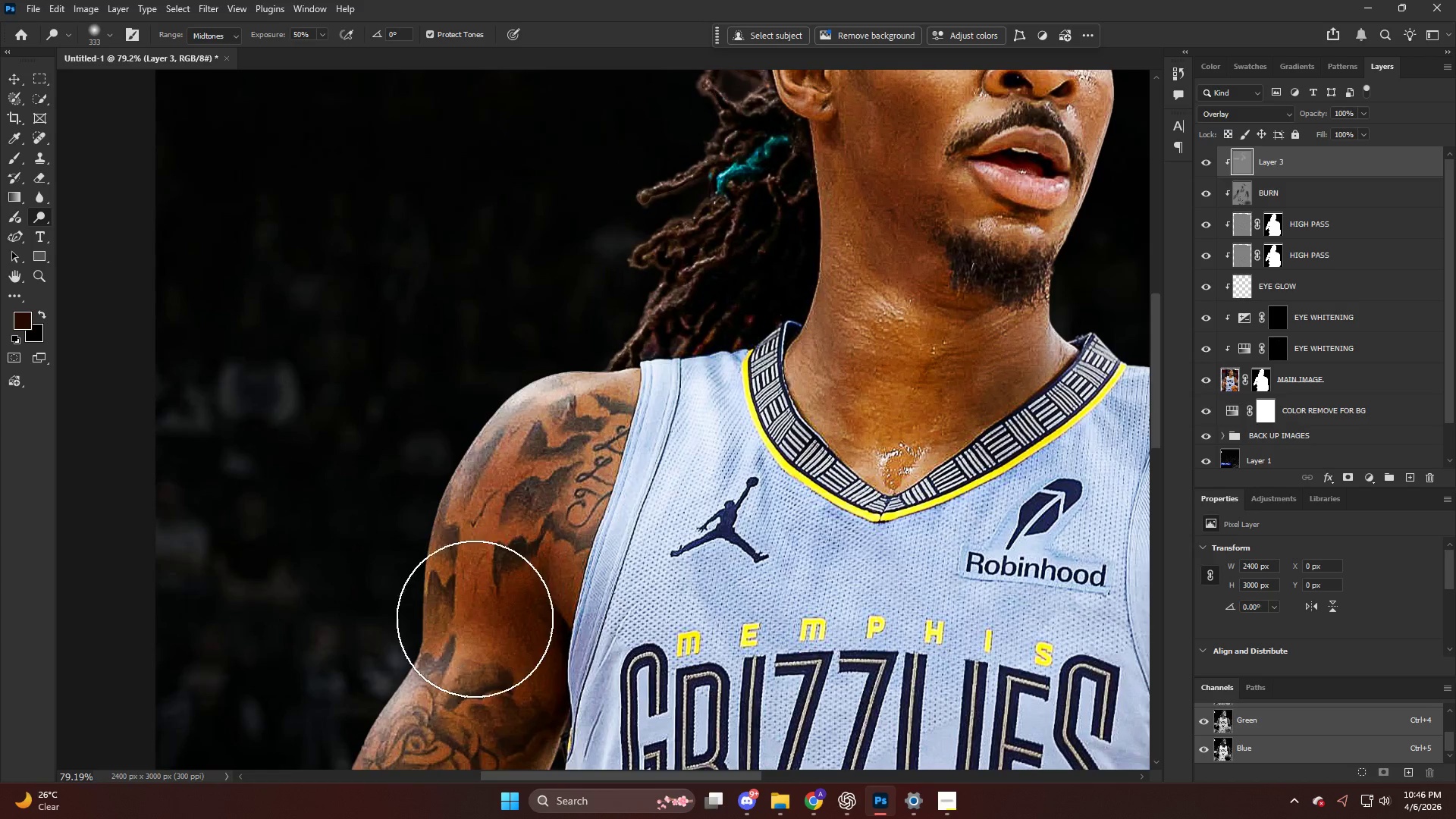 
left_click_drag(start_coordinate=[471, 631], to_coordinate=[297, 726])
 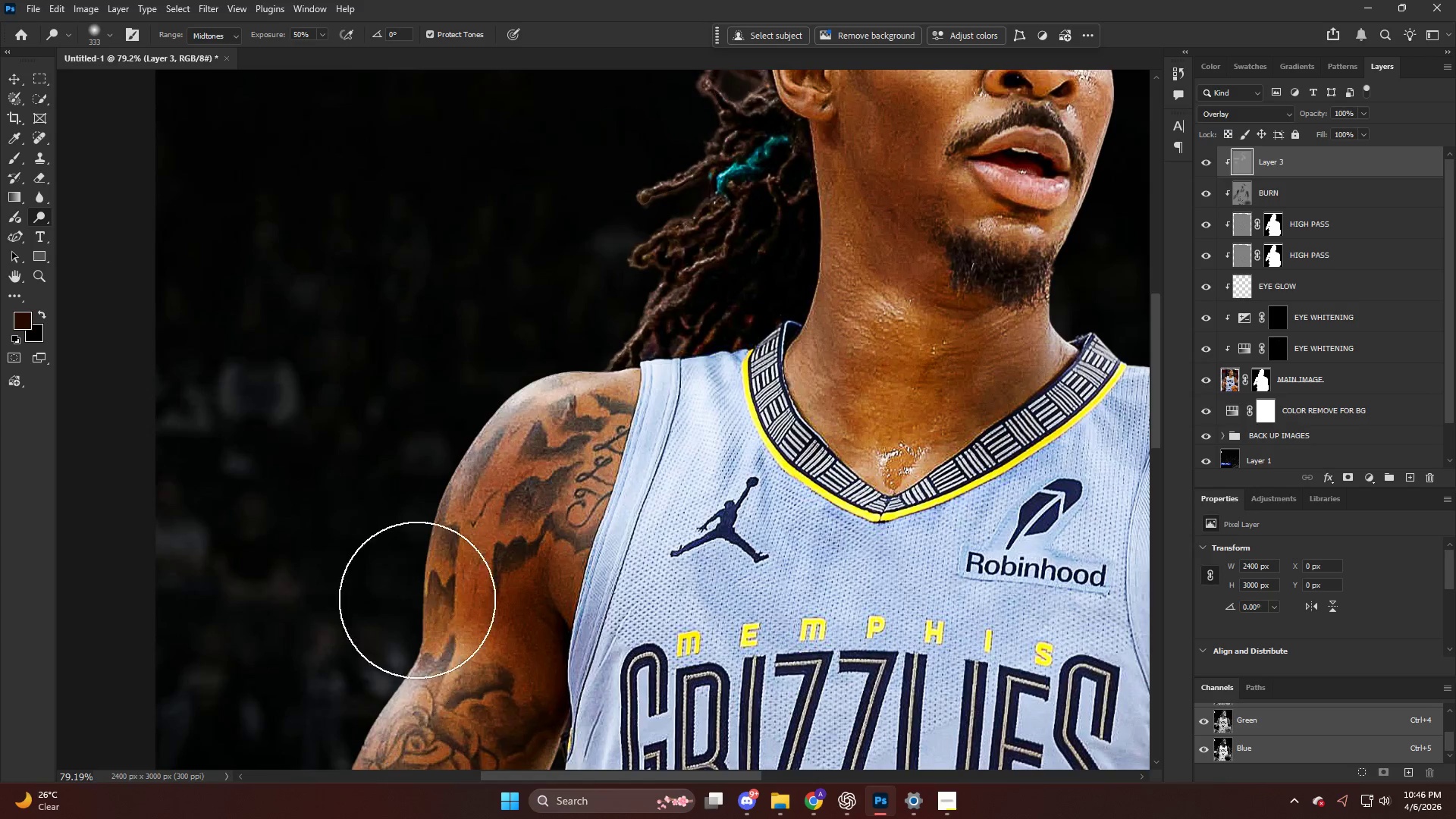 
scroll: coordinate [493, 537], scroll_direction: down, amount: 5.0
 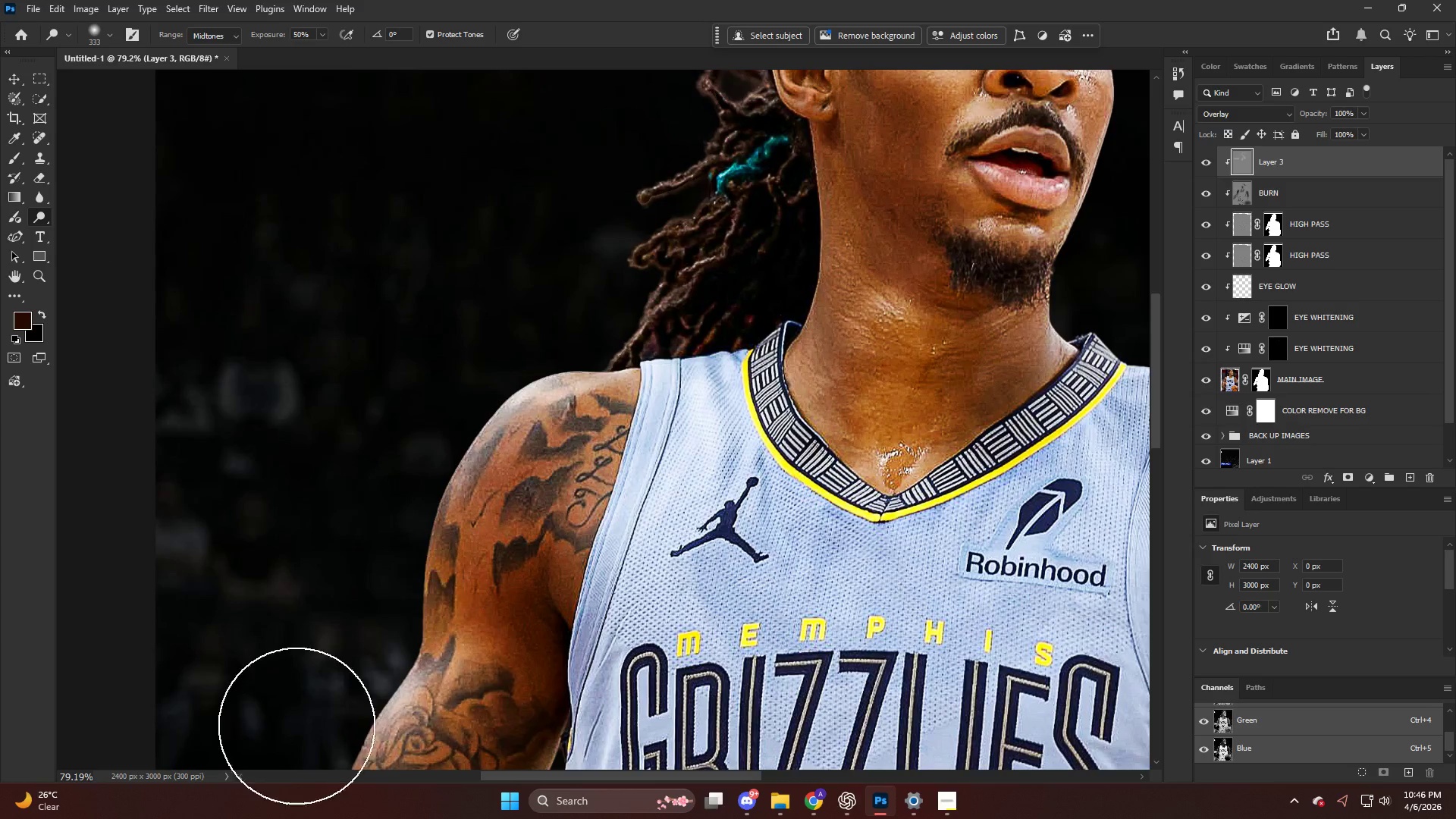 
left_click_drag(start_coordinate=[394, 622], to_coordinate=[289, 679])
 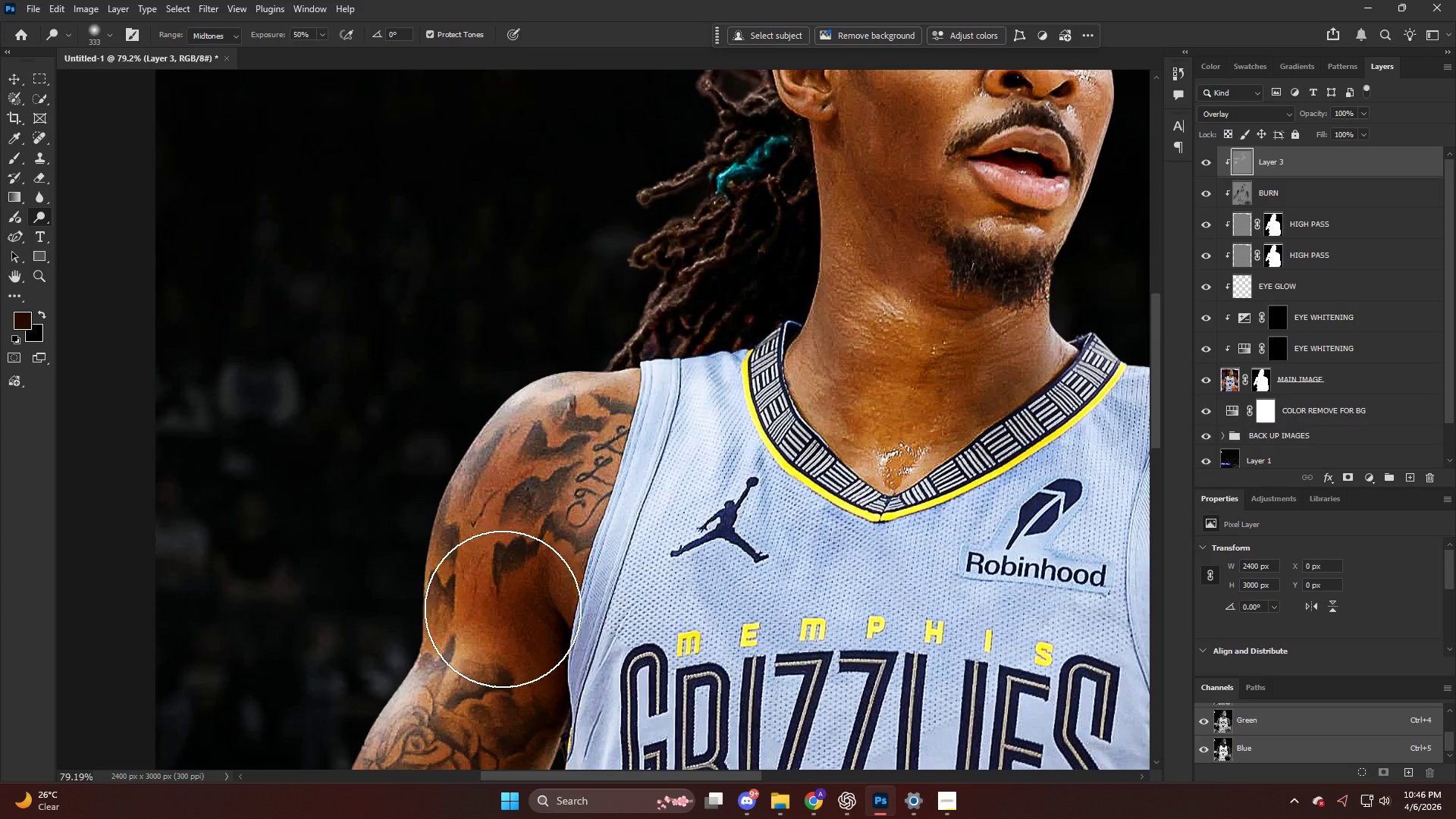 
left_click_drag(start_coordinate=[554, 554], to_coordinate=[610, 277])
 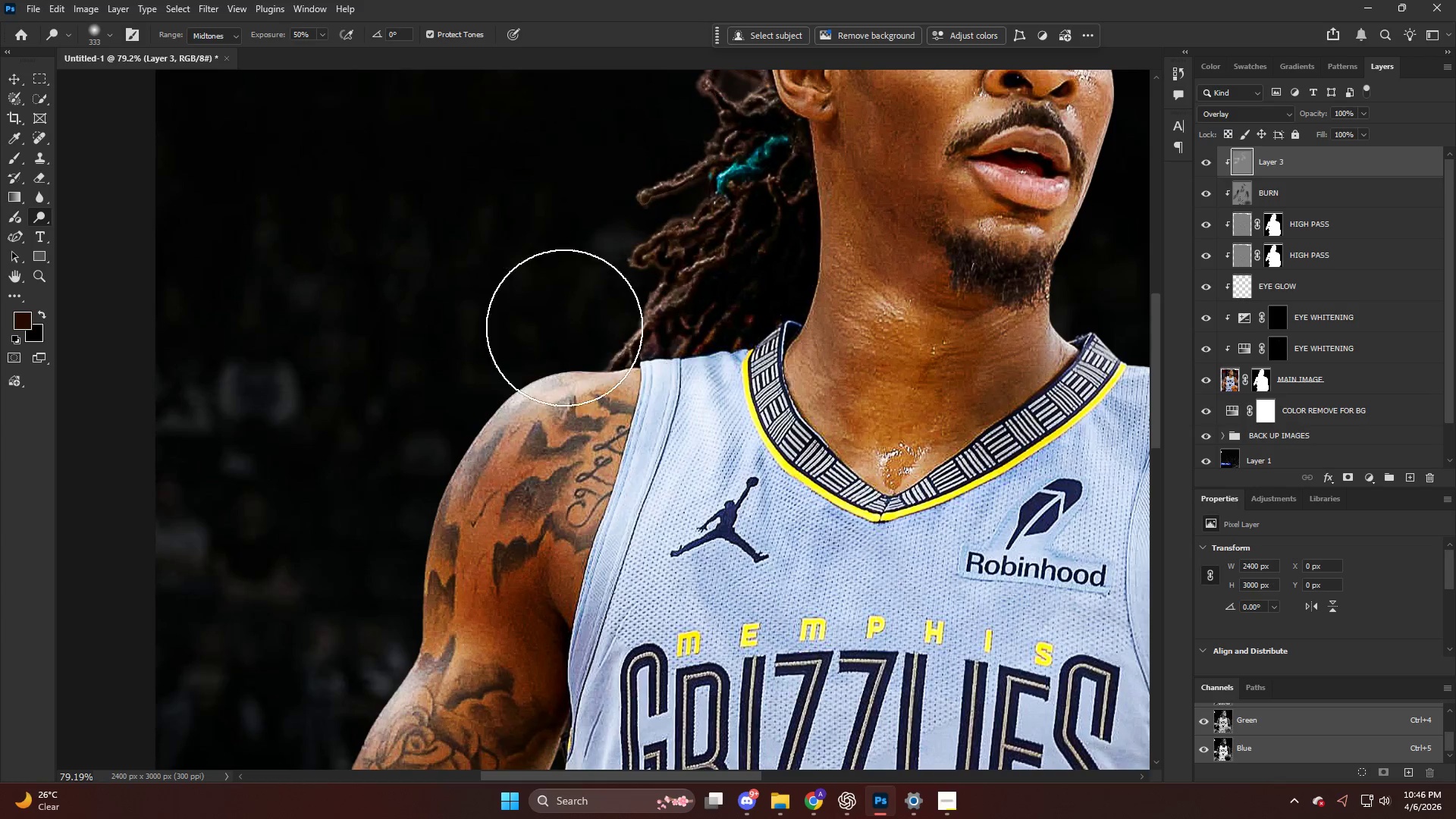 
hold_key(key=AltLeft, duration=0.33)
 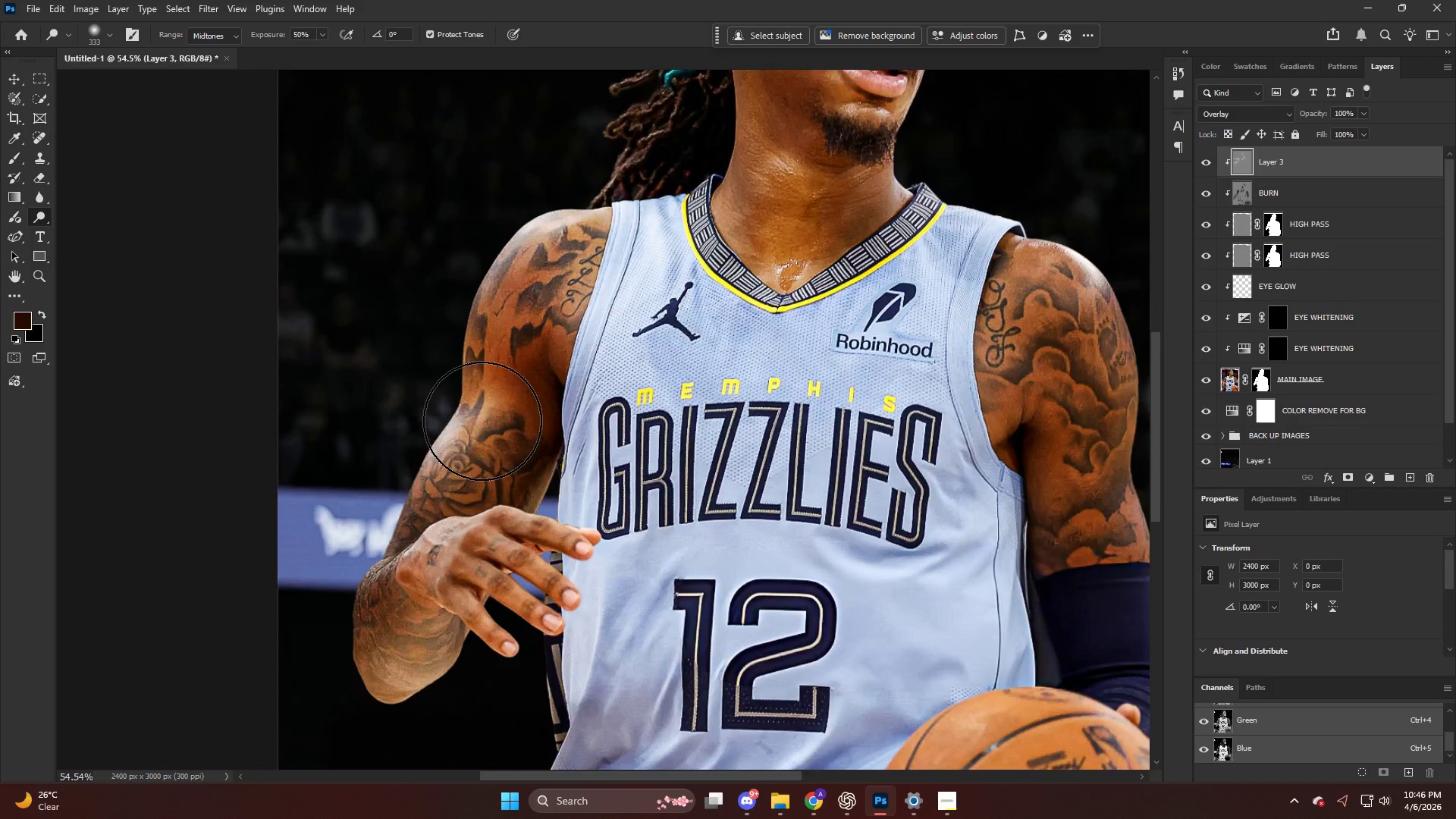 
key(Alt+AltLeft)
 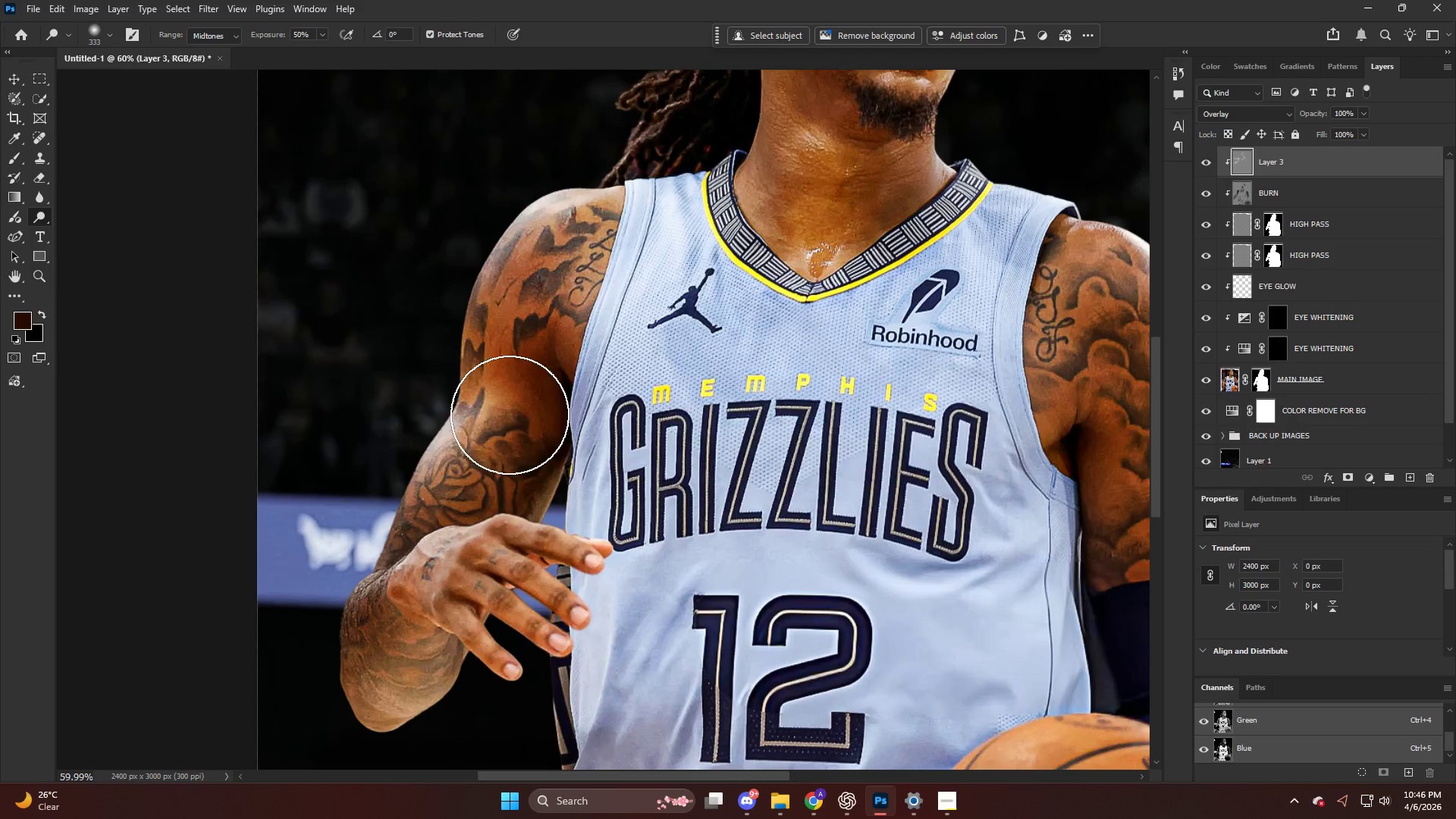 
left_click_drag(start_coordinate=[518, 403], to_coordinate=[535, 602])
 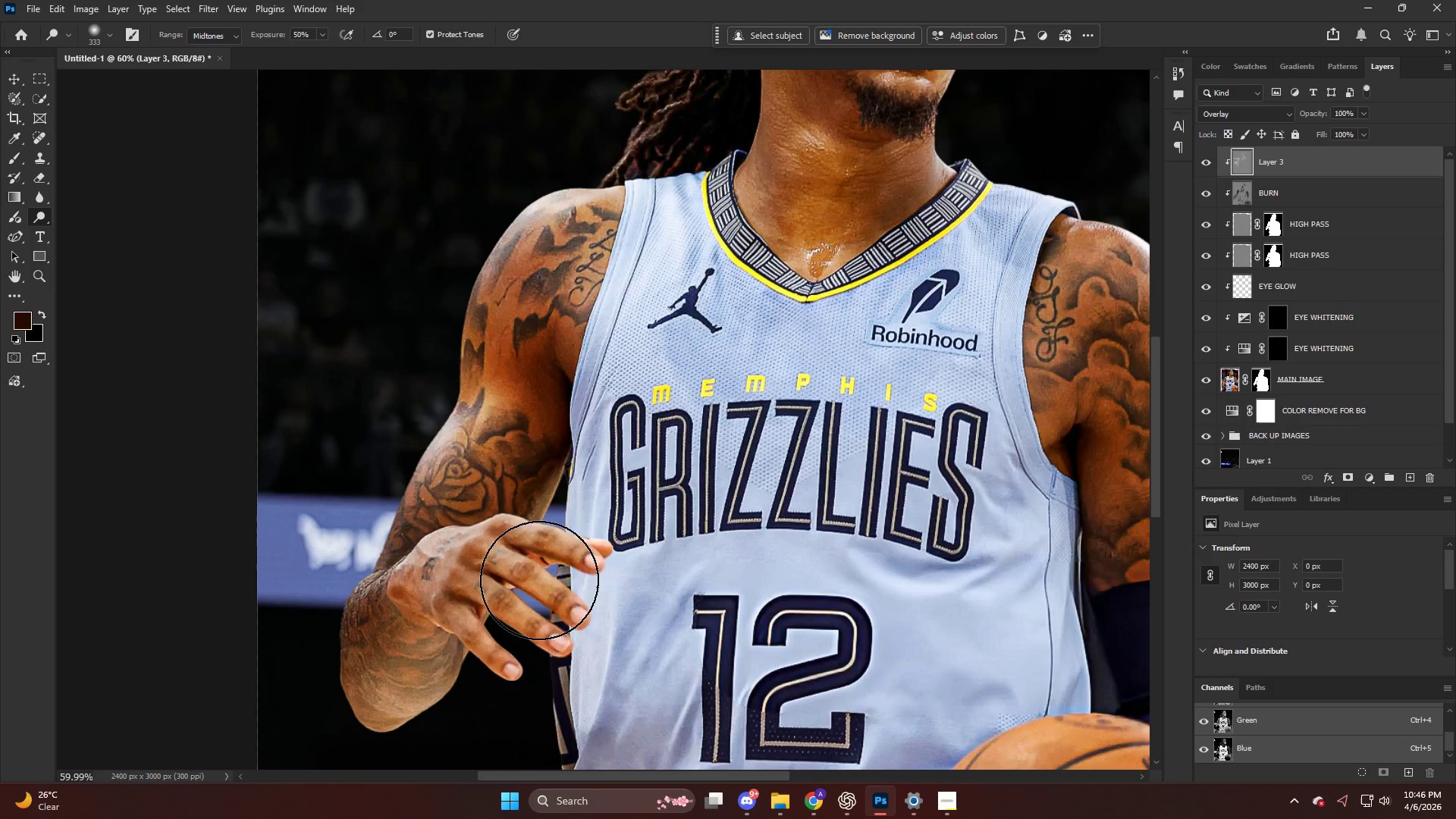 
scroll: coordinate [479, 423], scroll_direction: down, amount: 12.0
 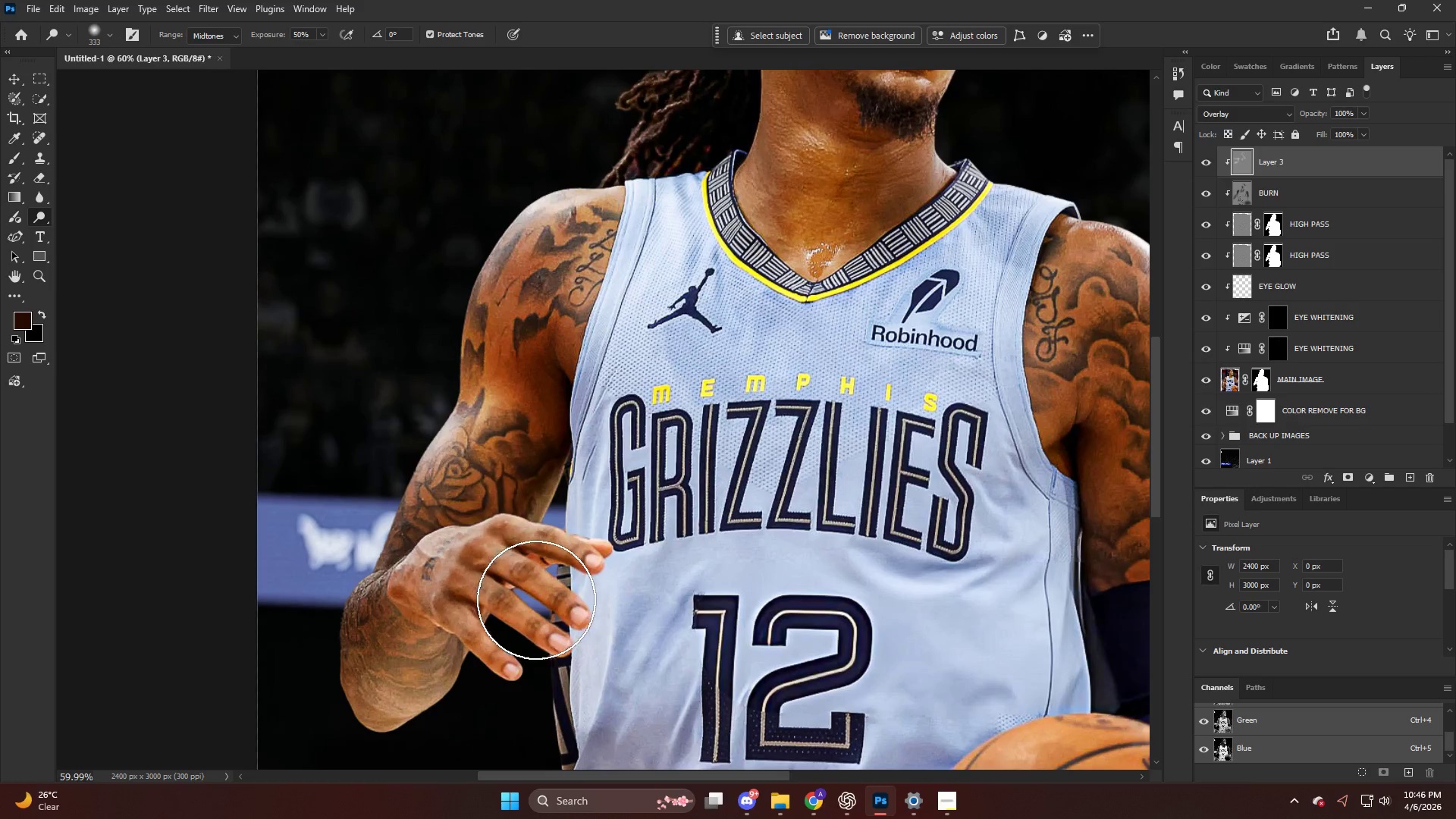 
hold_key(key=AltLeft, duration=0.67)
scroll: coordinate [422, 624], scroll_direction: up, amount: 6.0
 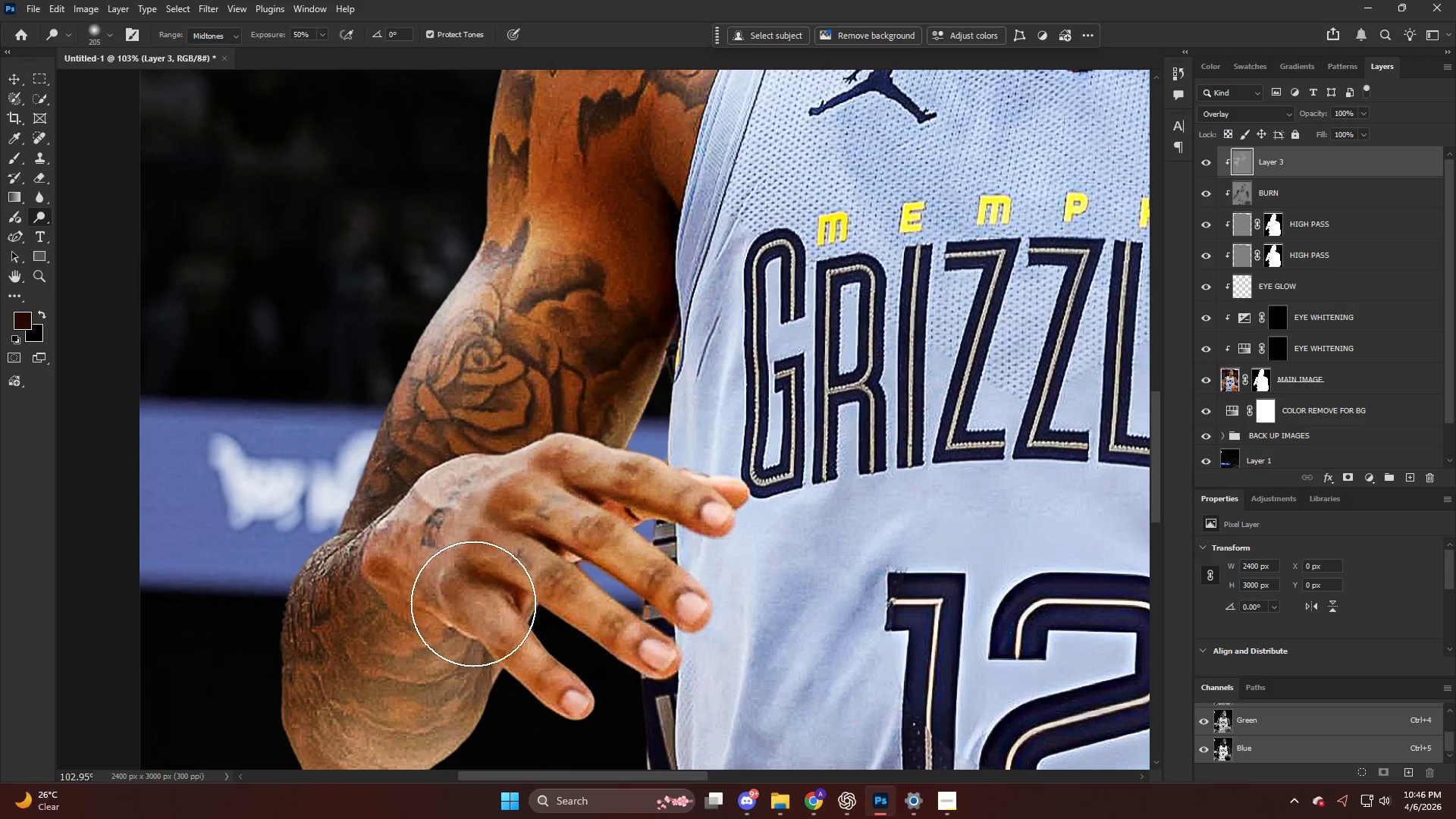 
key(Alt+AltLeft)
 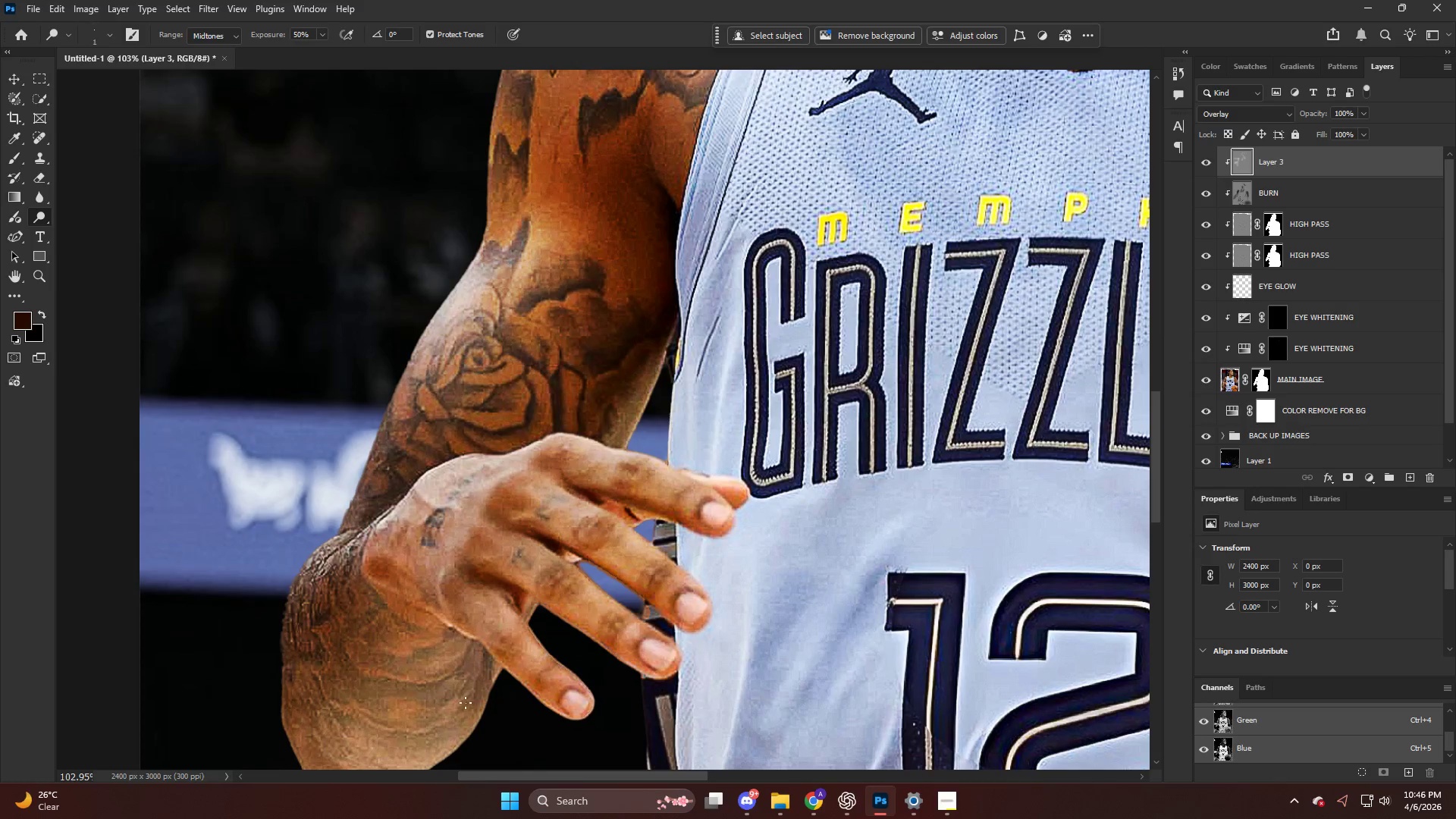 
key(Alt+AltLeft)
 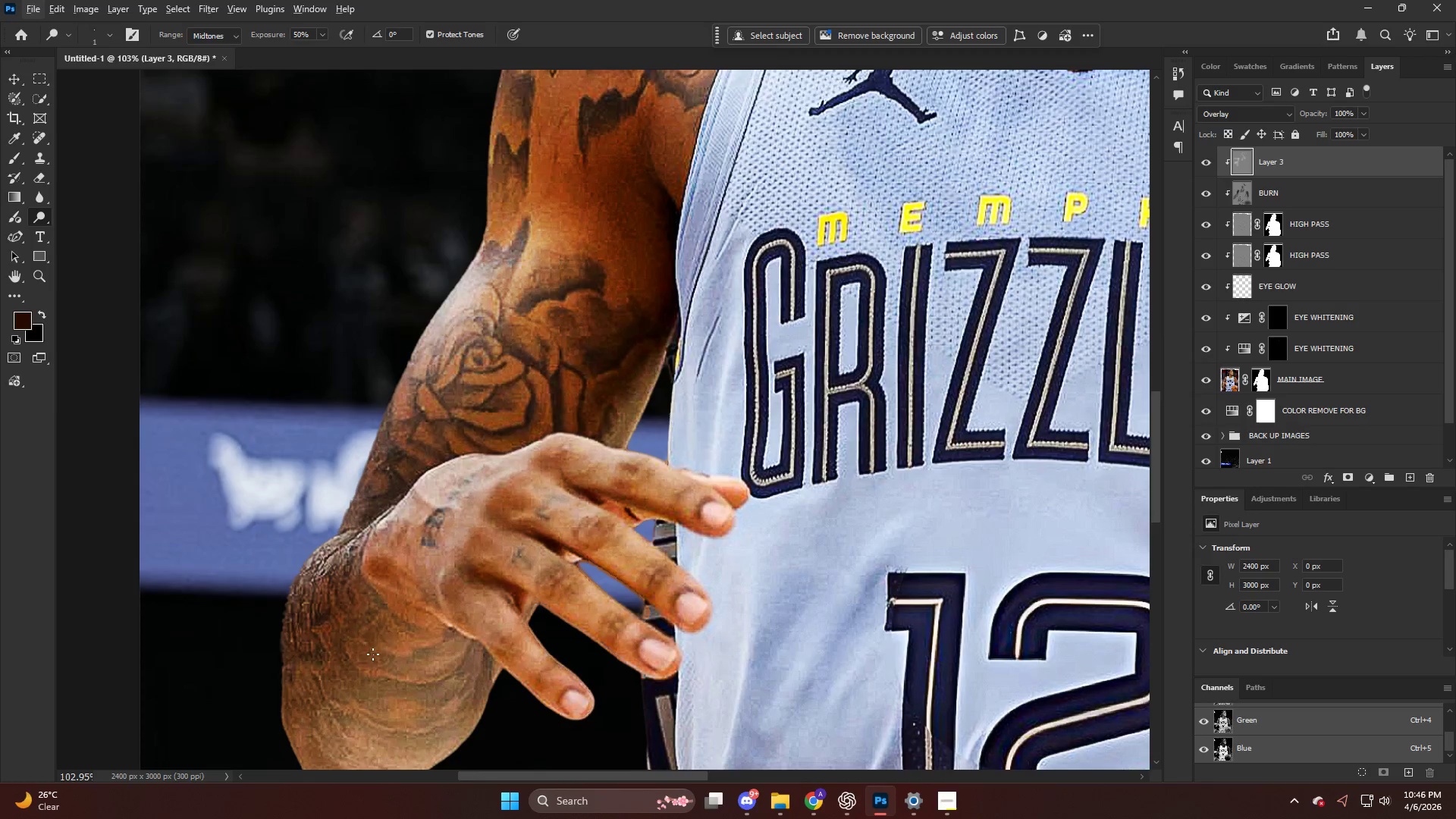 
key(Alt+AltLeft)
 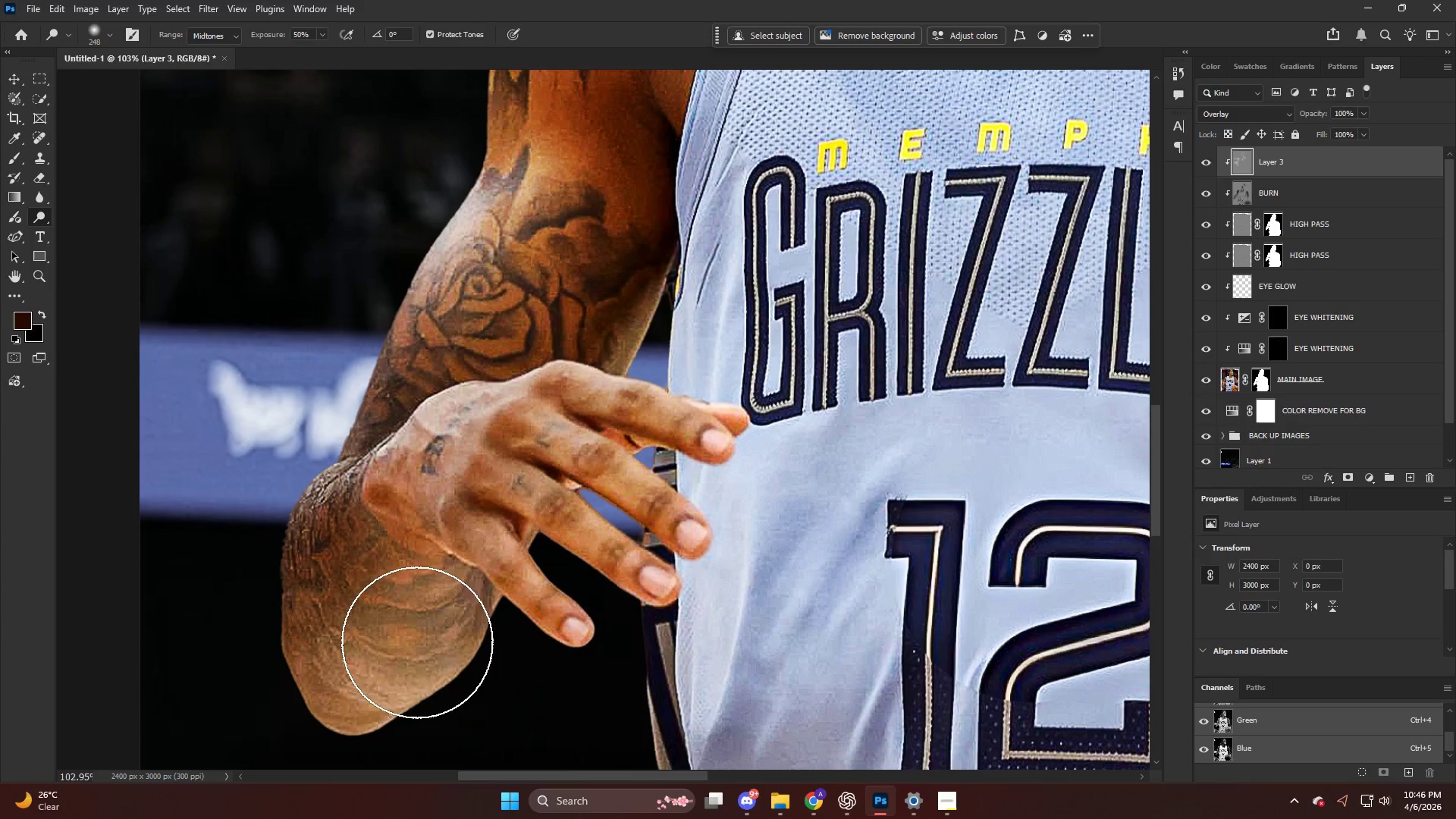 
scroll: coordinate [373, 639], scroll_direction: down, amount: 6.0
 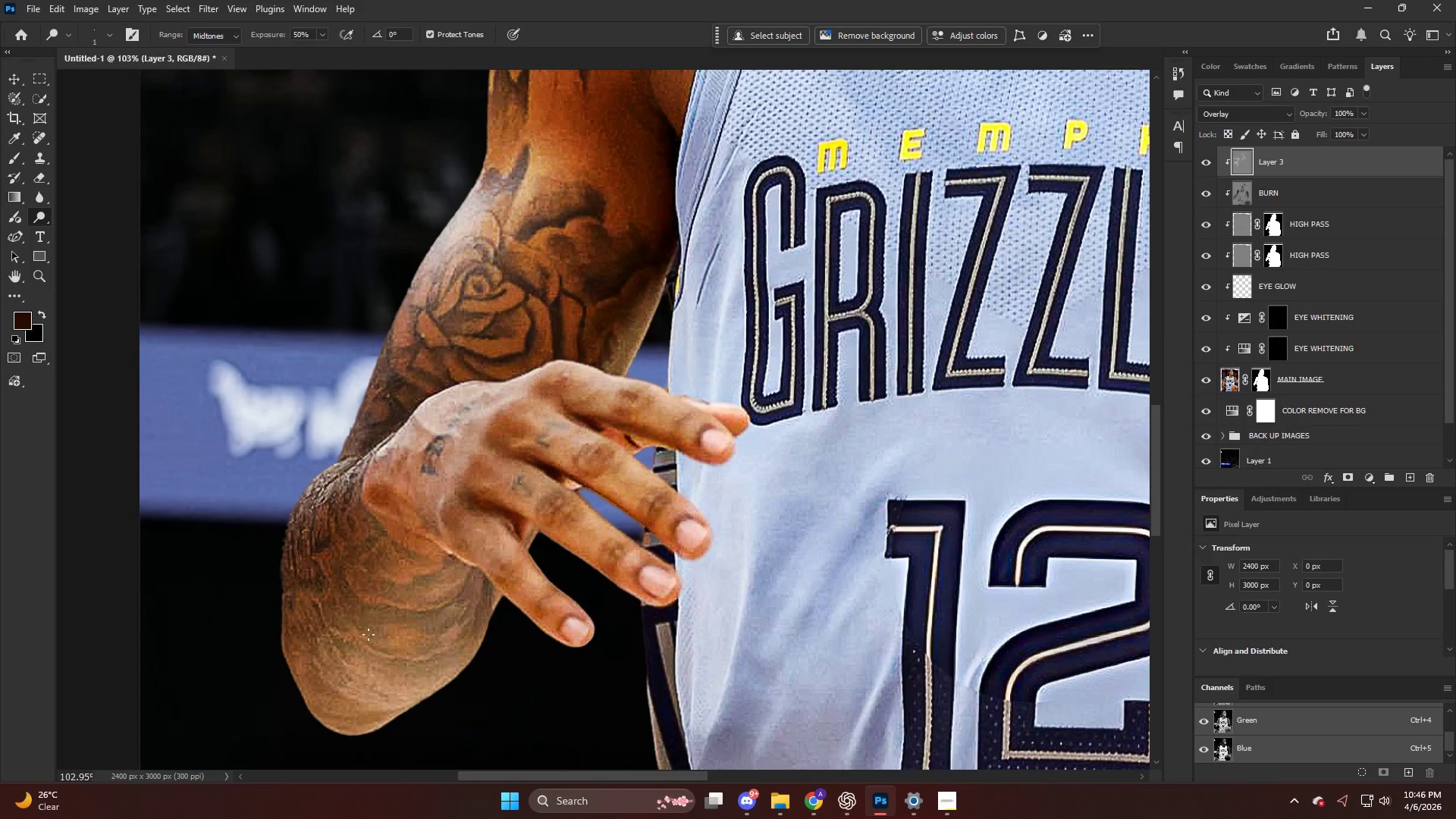 
left_click_drag(start_coordinate=[428, 625], to_coordinate=[337, 806])
 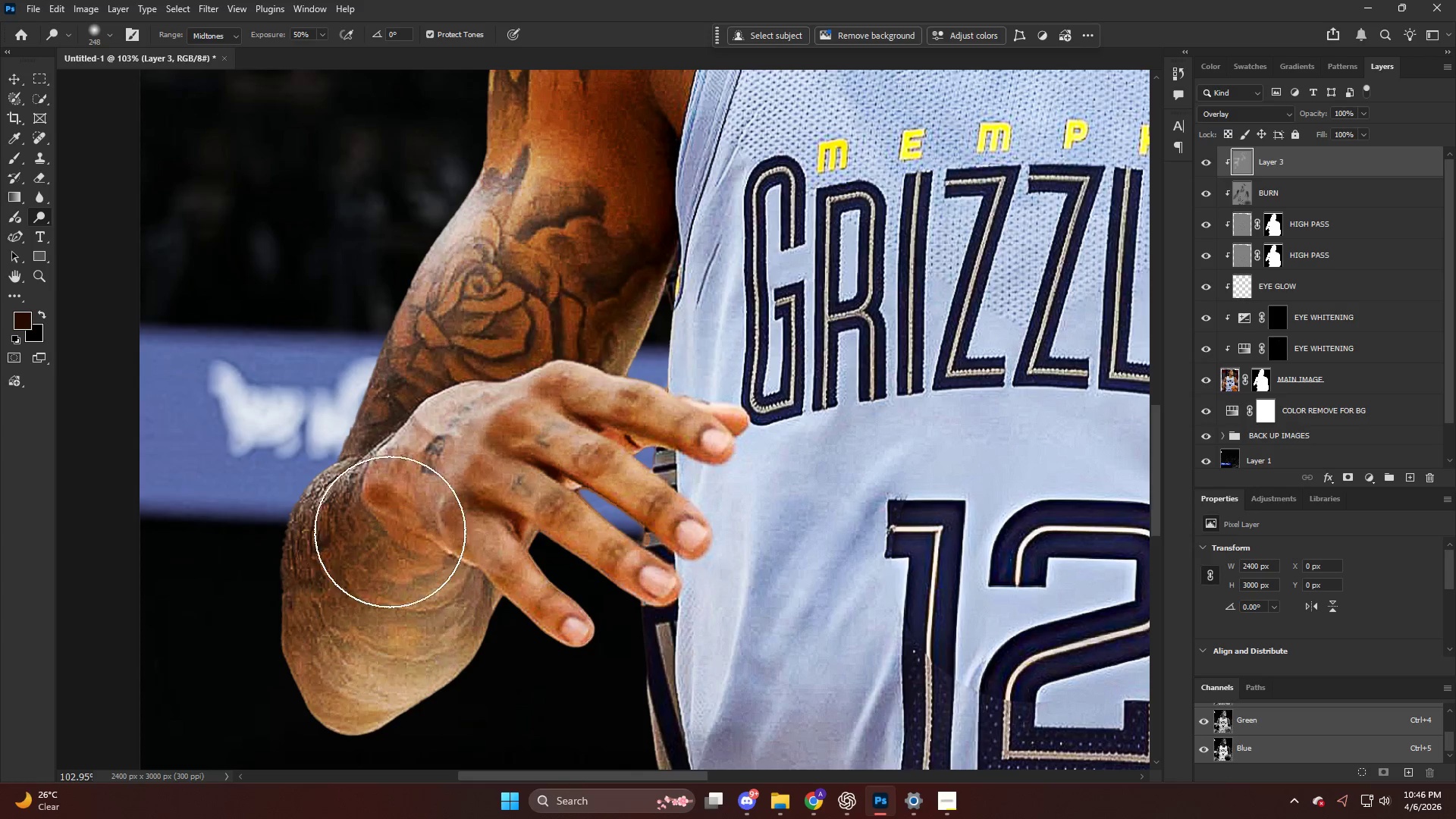 
left_click_drag(start_coordinate=[321, 547], to_coordinate=[124, 675])
 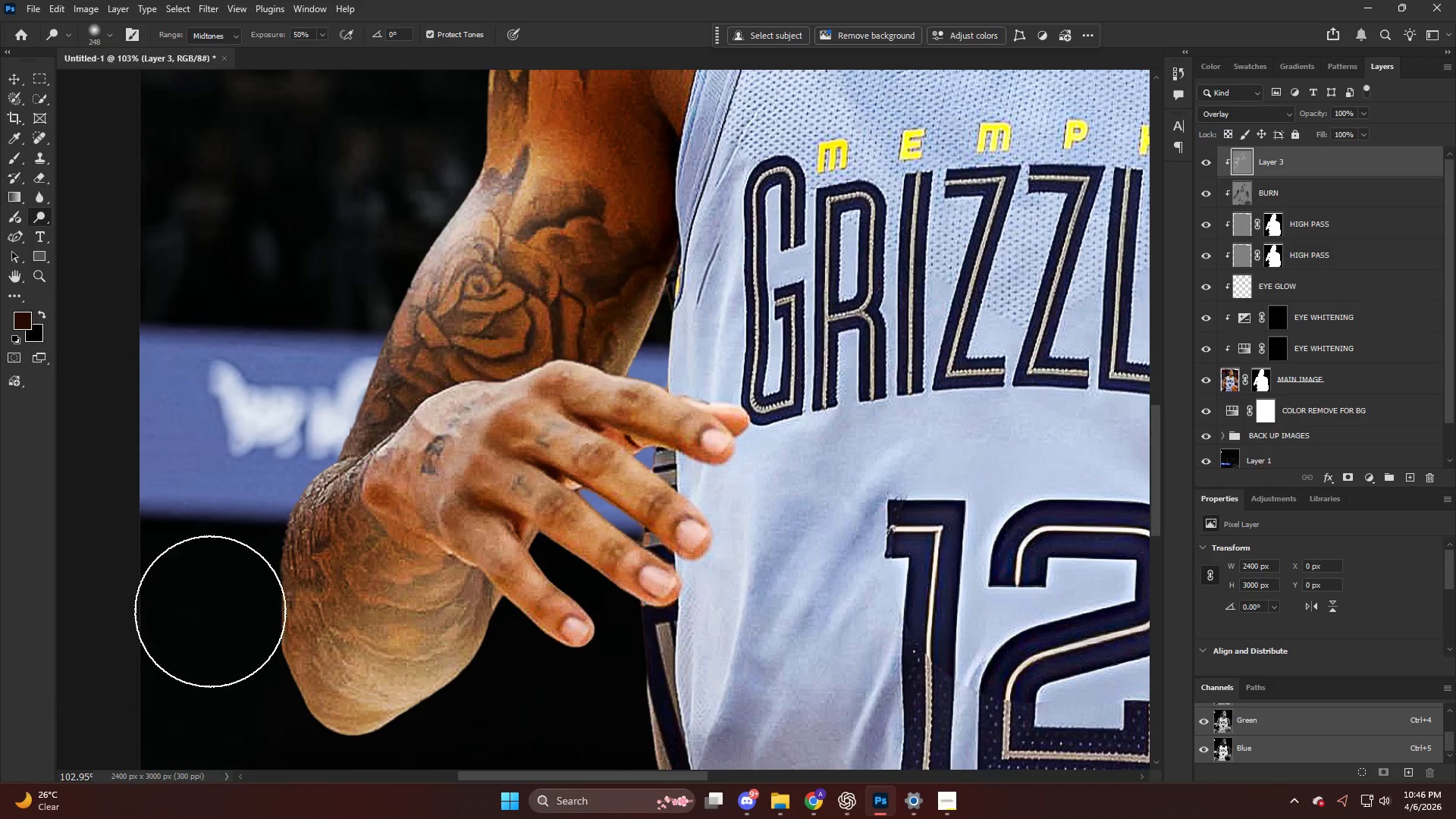 
hold_key(key=AltLeft, duration=0.38)
scroll: coordinate [596, 490], scroll_direction: down, amount: 12.0
 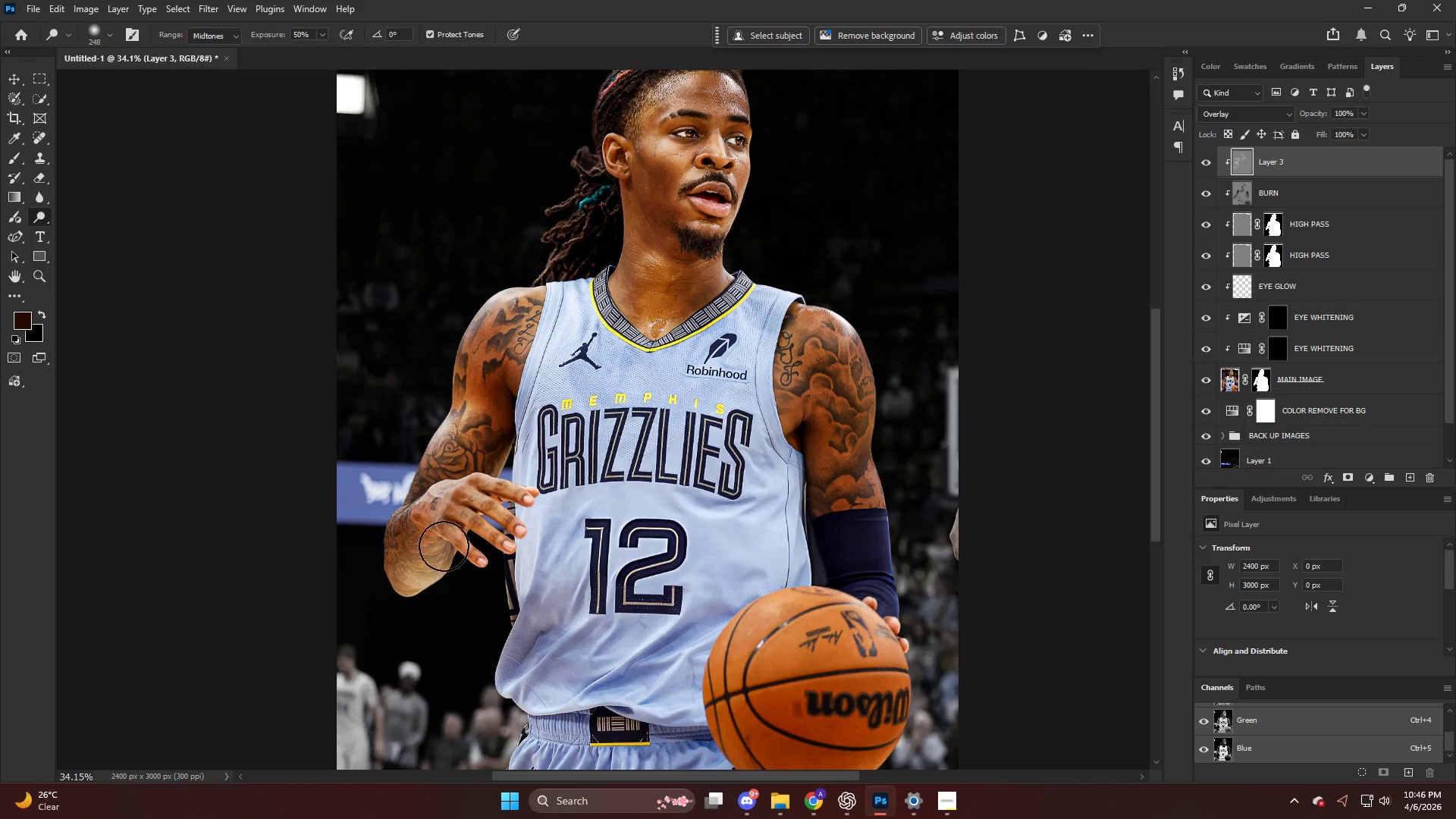 
key(Alt+AltLeft)
 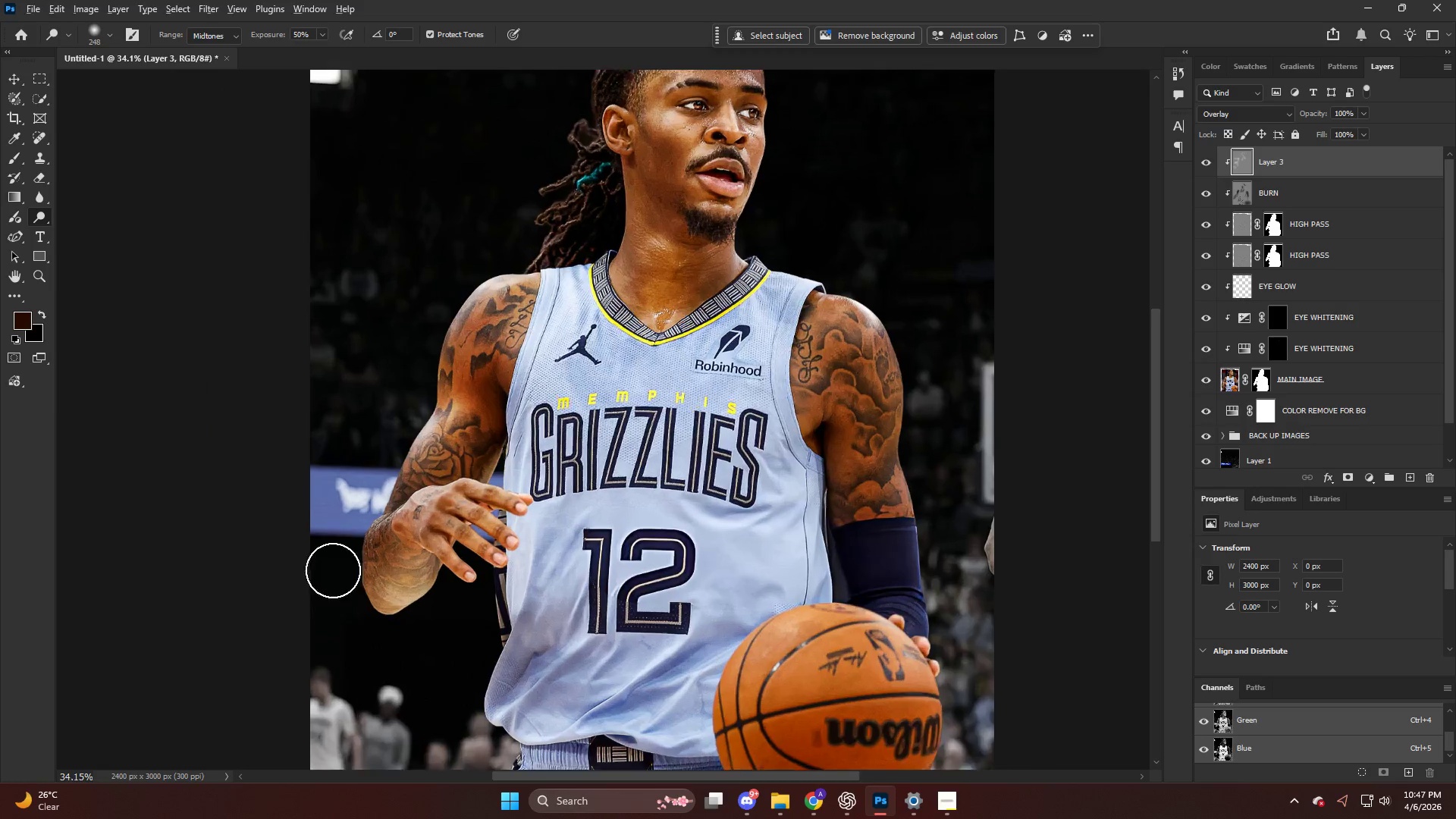 
hold_key(key=AltLeft, duration=0.53)
left_click_drag(start_coordinate=[424, 560], to_coordinate=[325, 704])
 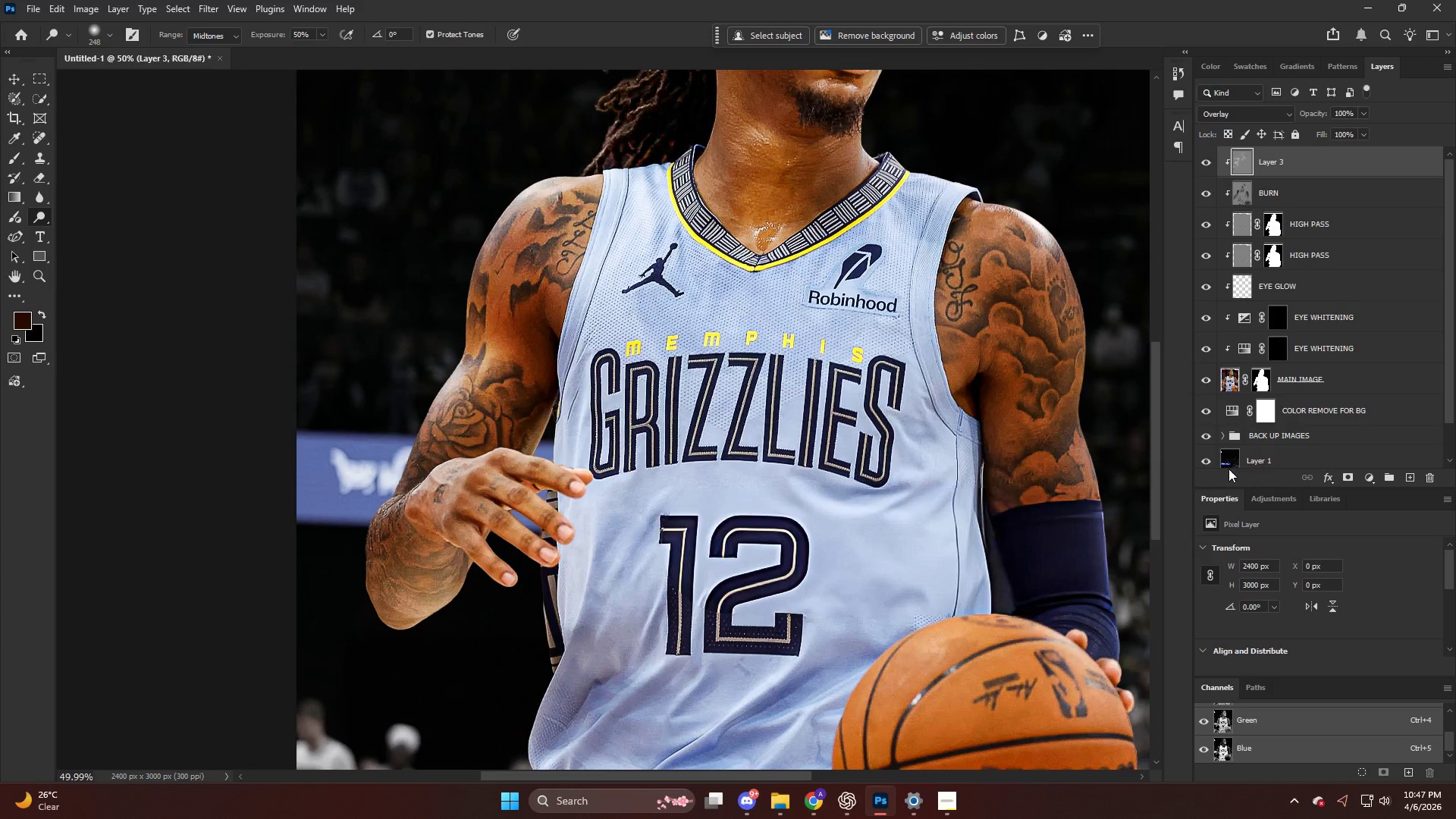 
scroll: coordinate [360, 570], scroll_direction: up, amount: 4.0
 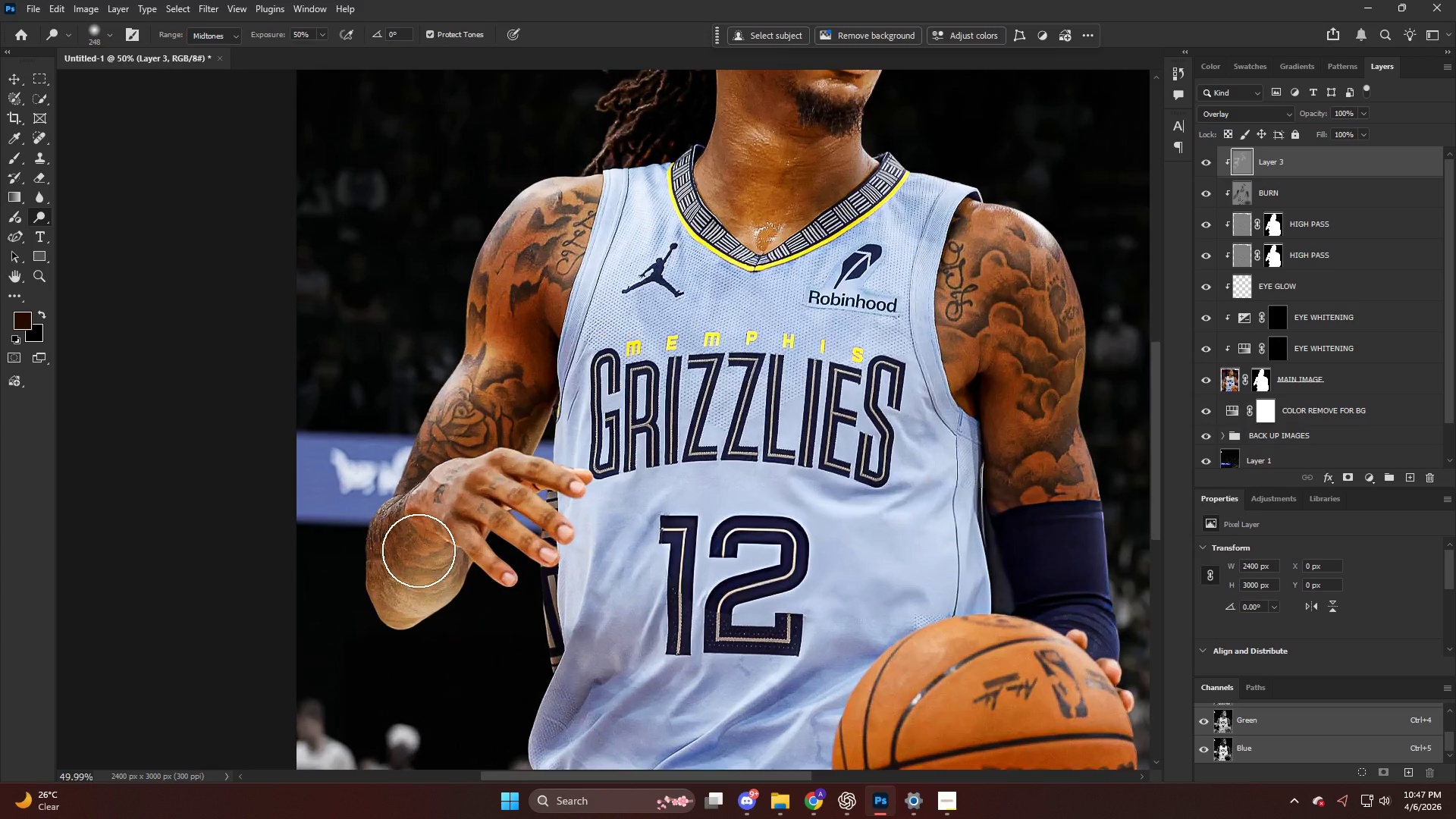 
hold_key(key=AltLeft, duration=0.83)
left_click_drag(start_coordinate=[1031, 272], to_coordinate=[1138, 362])
 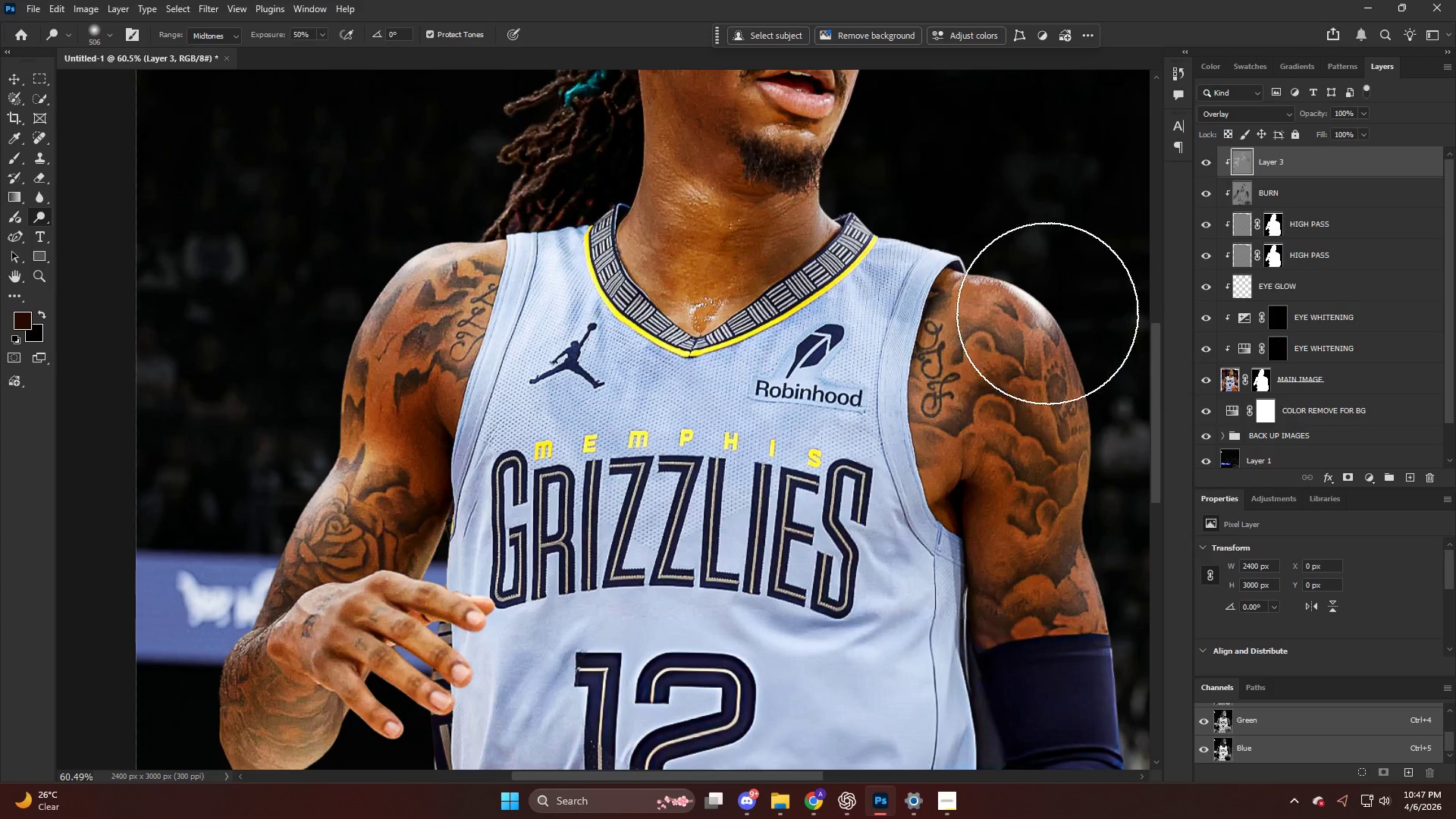 
scroll: coordinate [1062, 283], scroll_direction: up, amount: 13.0
 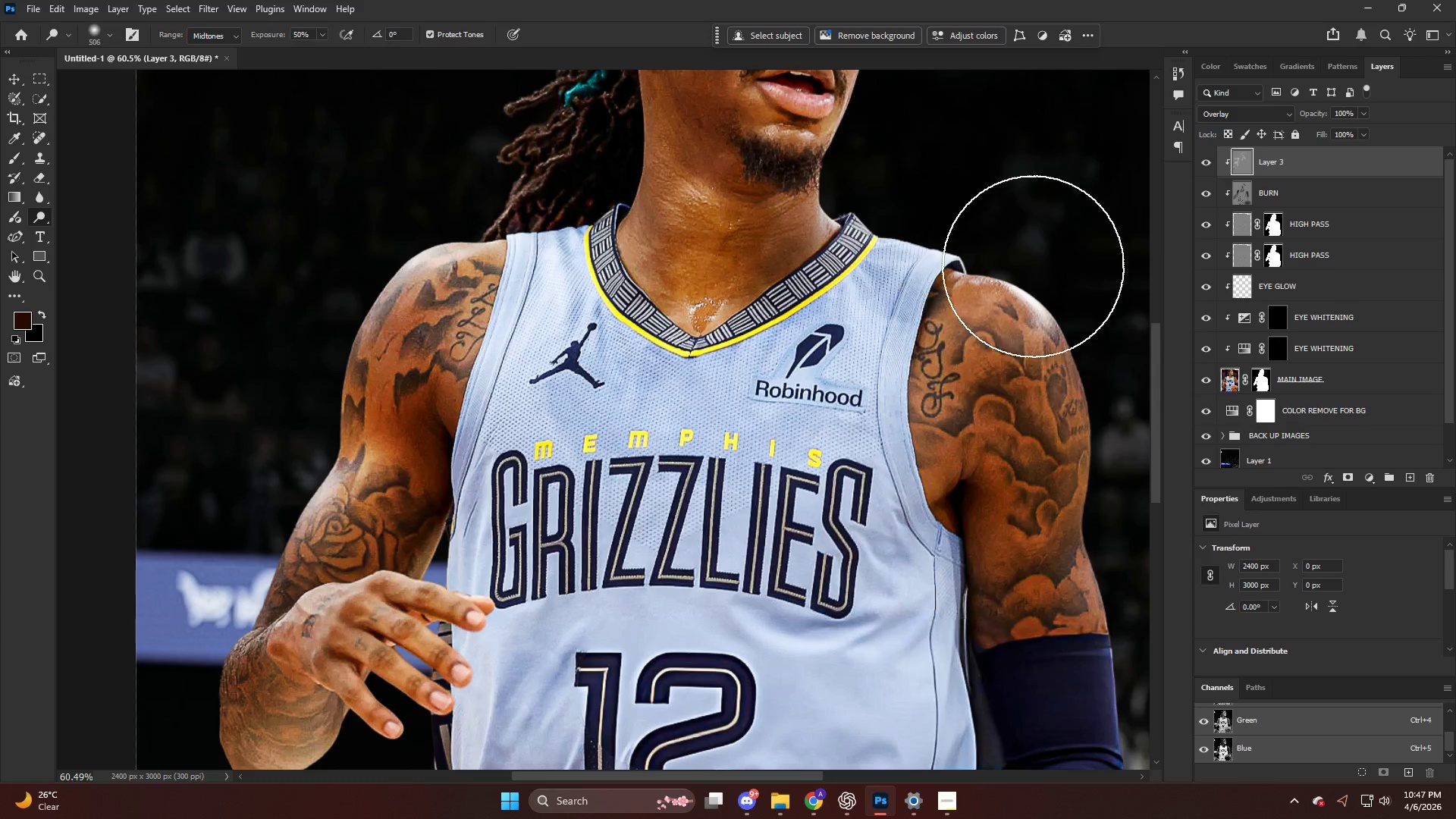 
left_click_drag(start_coordinate=[995, 266], to_coordinate=[1194, 353])
 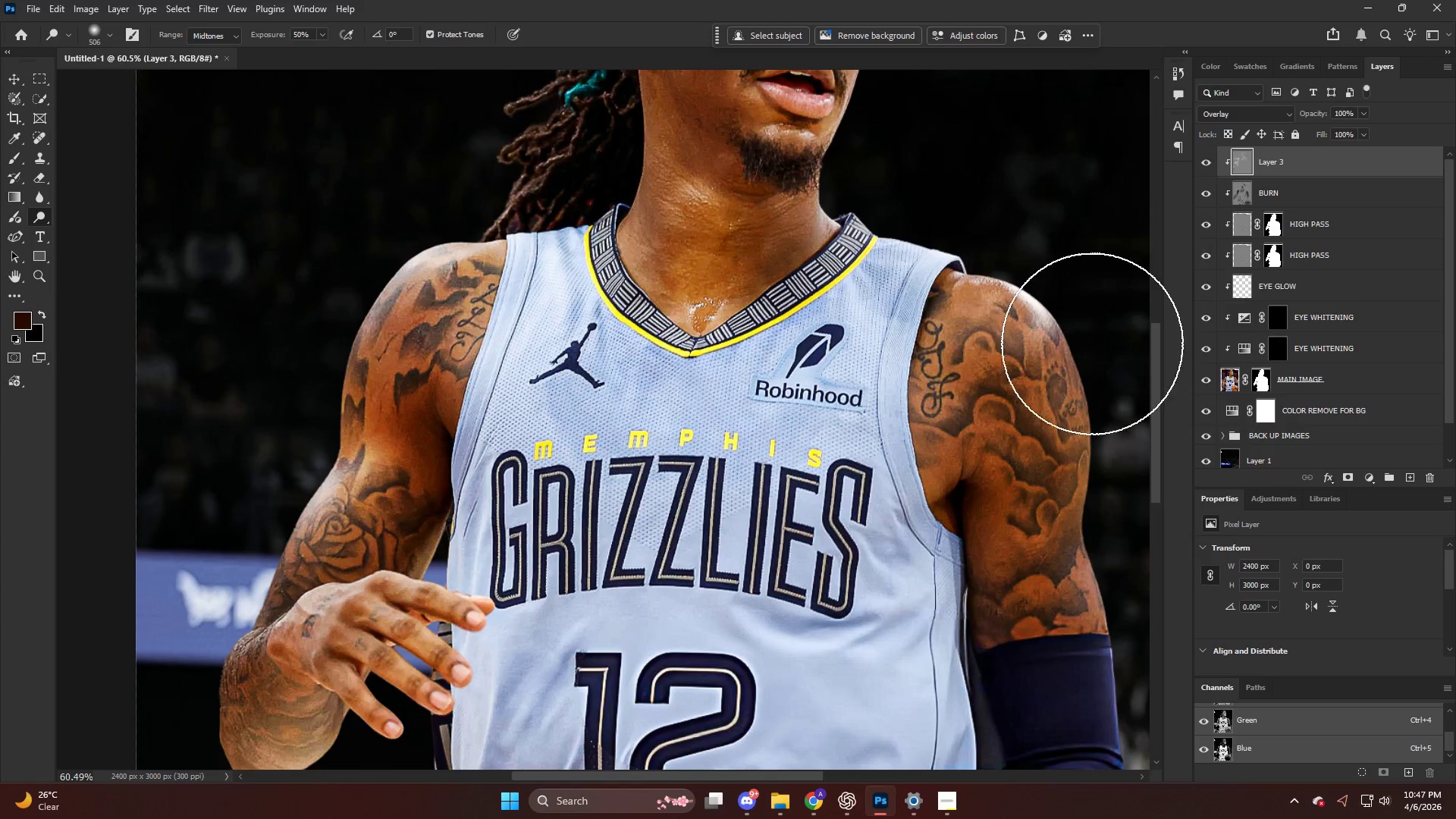 
left_click_drag(start_coordinate=[1138, 400], to_coordinate=[1156, 452])
 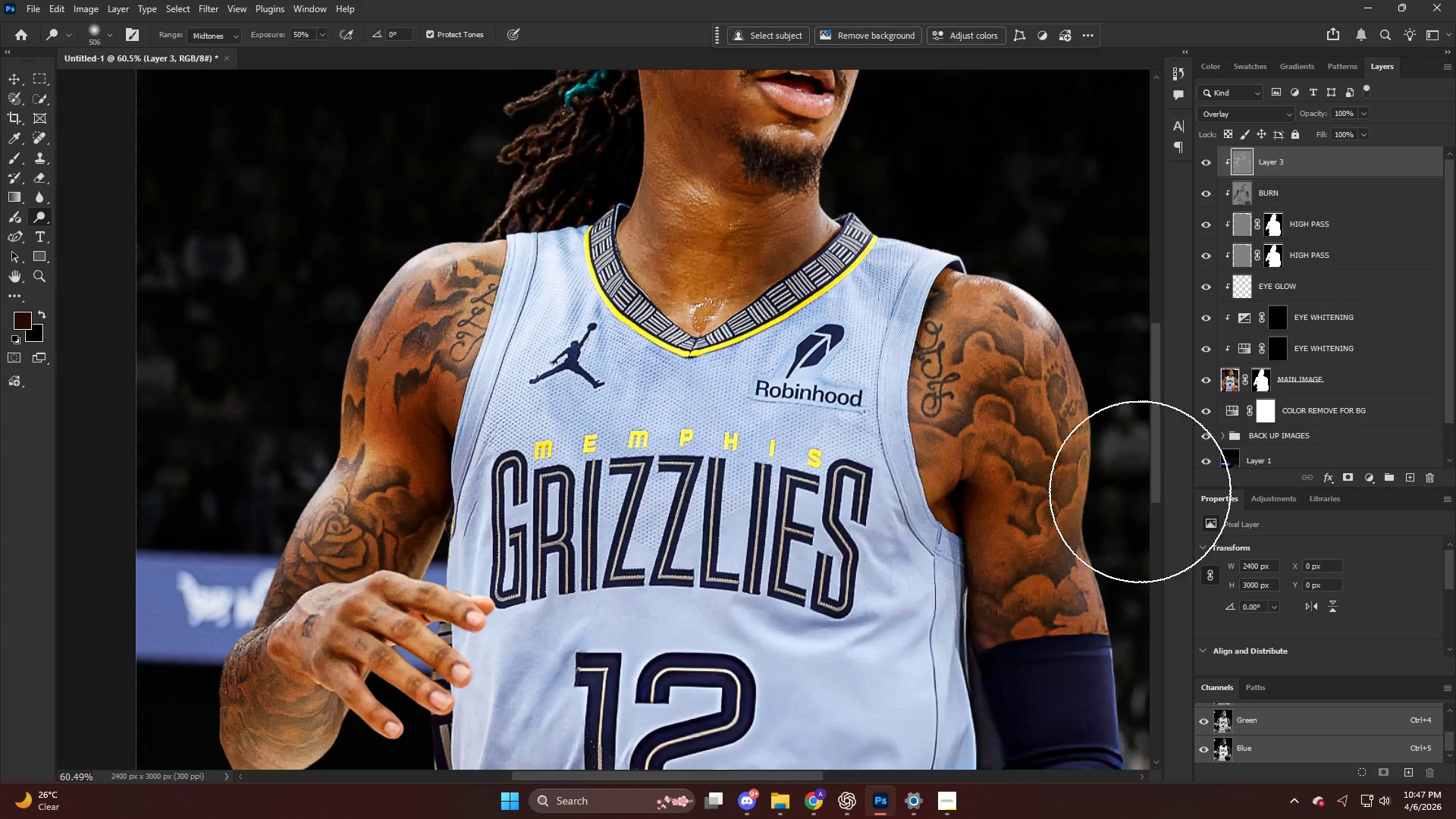 
left_click_drag(start_coordinate=[1134, 529], to_coordinate=[1181, 673])
 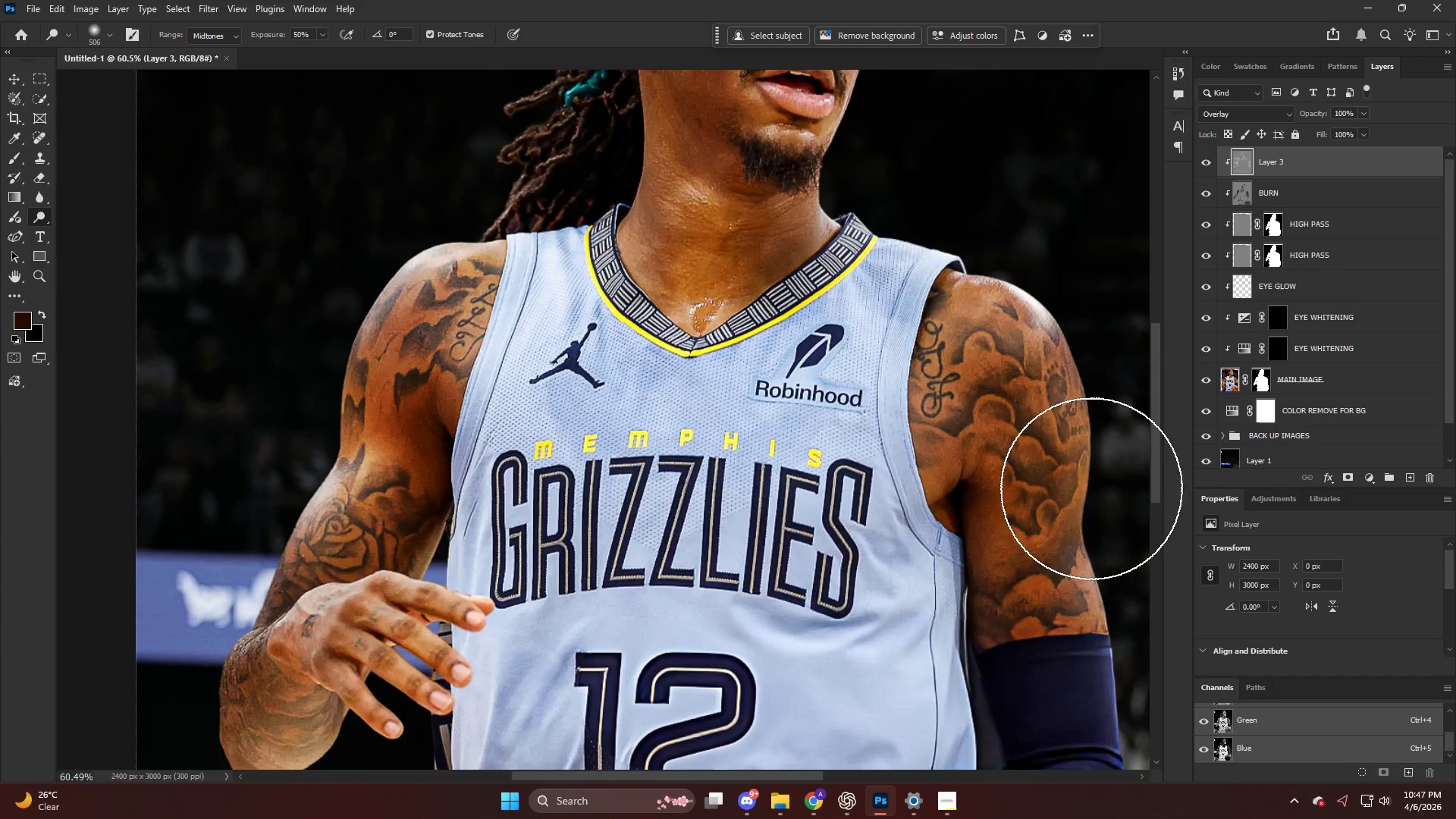 
left_click_drag(start_coordinate=[1059, 485], to_coordinate=[1104, 635])
 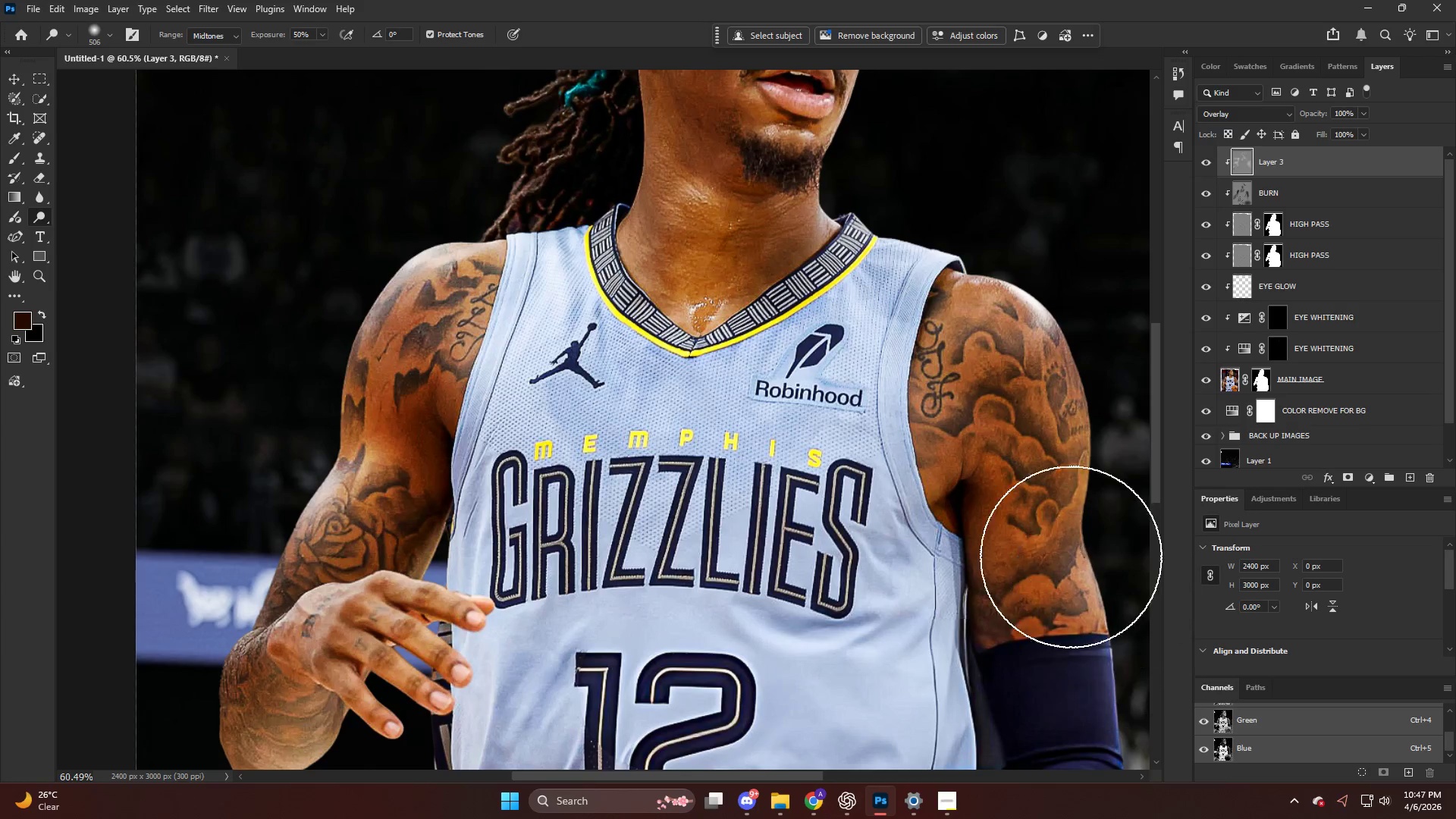 
key(Alt+AltLeft)
 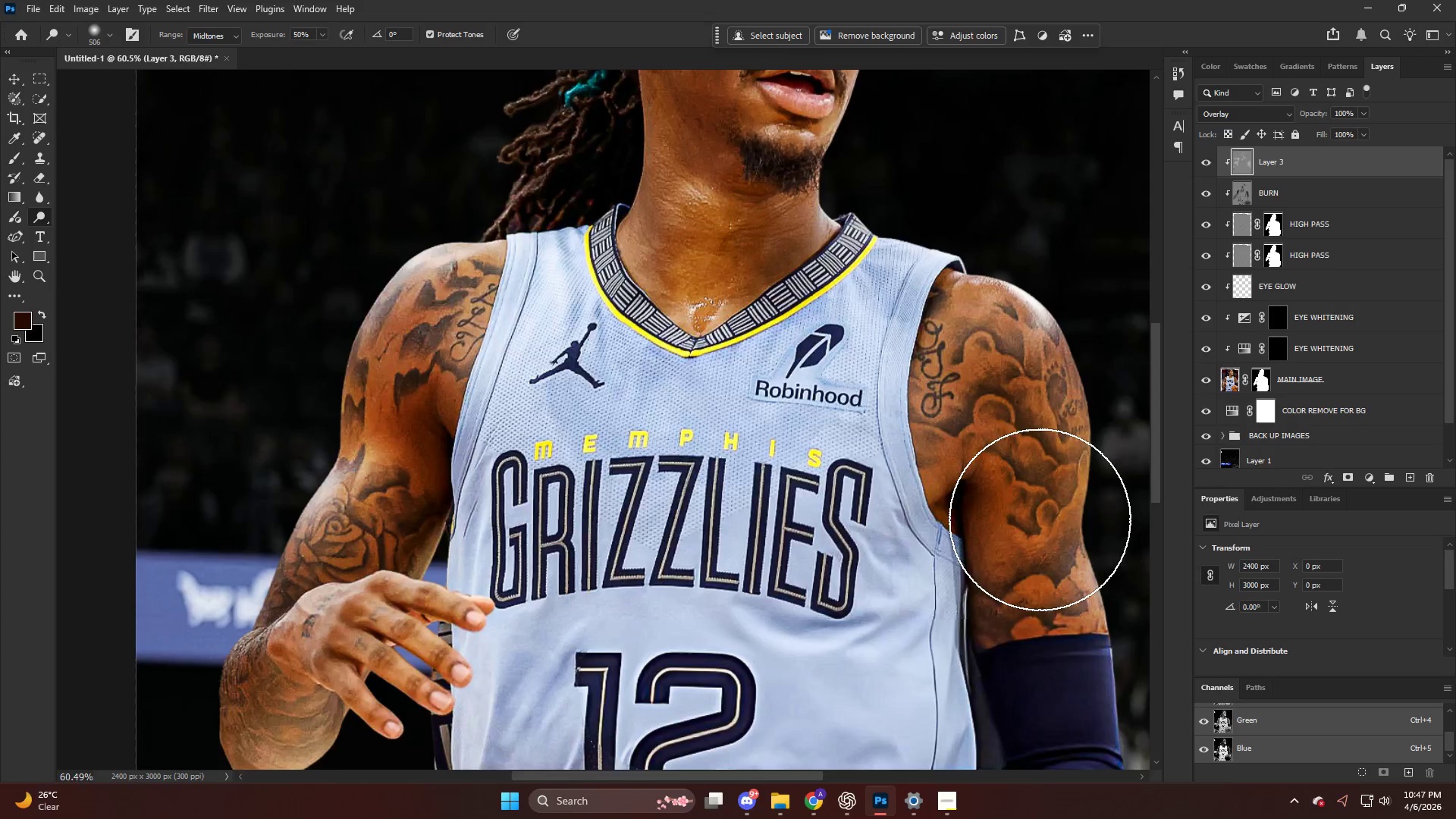 
left_click_drag(start_coordinate=[1082, 516], to_coordinate=[1159, 739])
 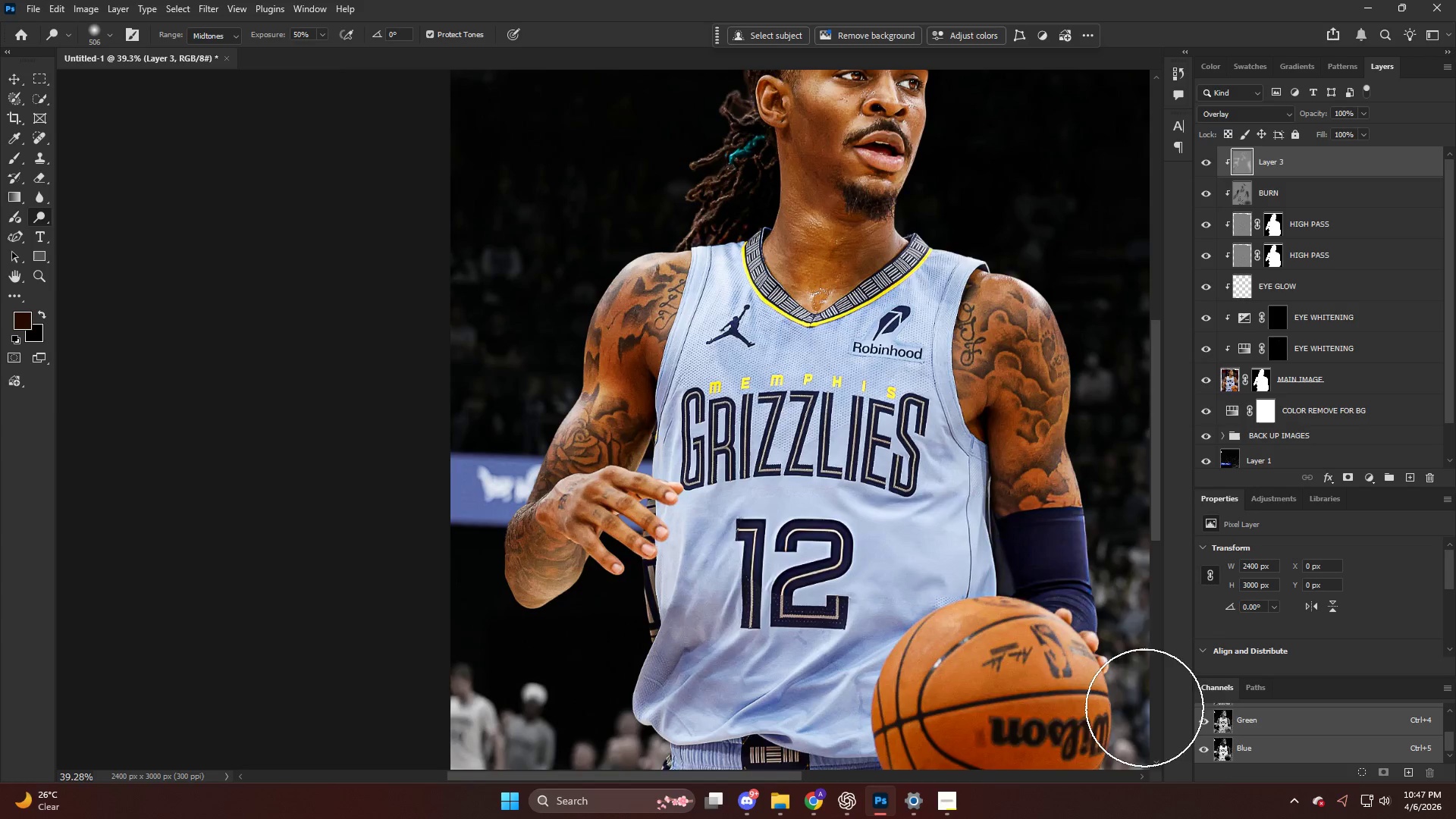 
scroll: coordinate [1033, 506], scroll_direction: down, amount: 12.0
 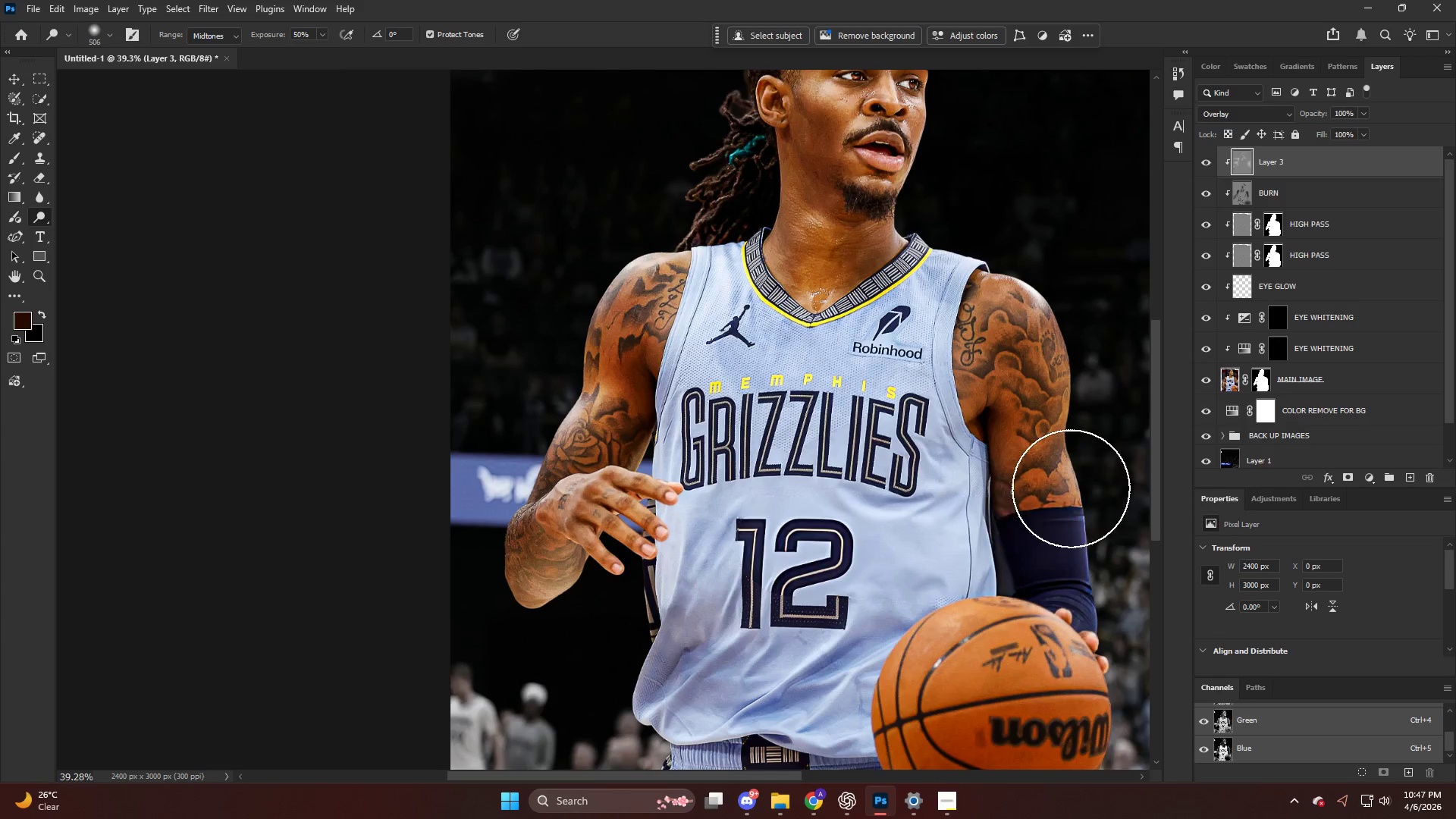 
key(Alt+AltLeft)
 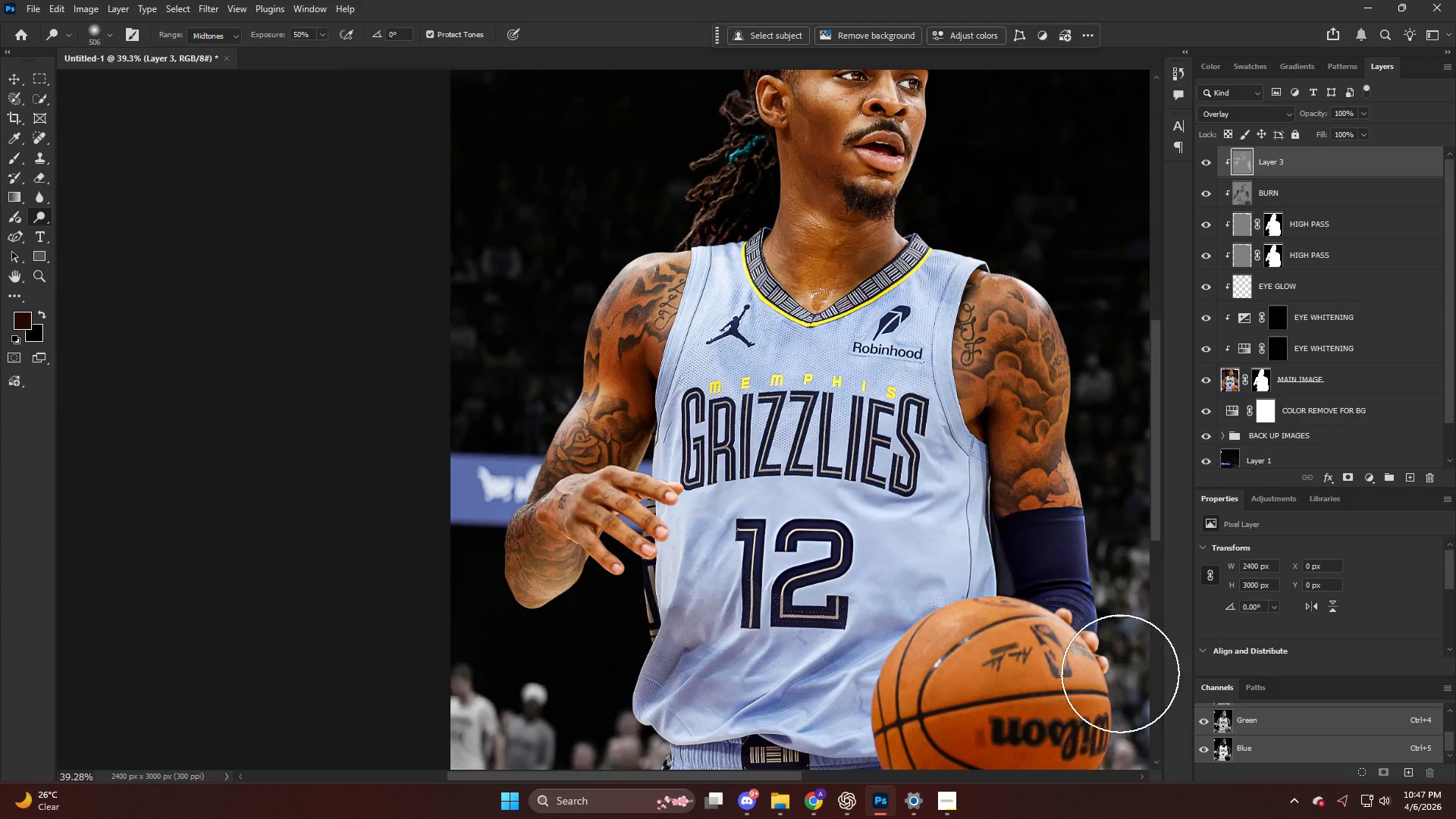 
key(Alt+AltLeft)
 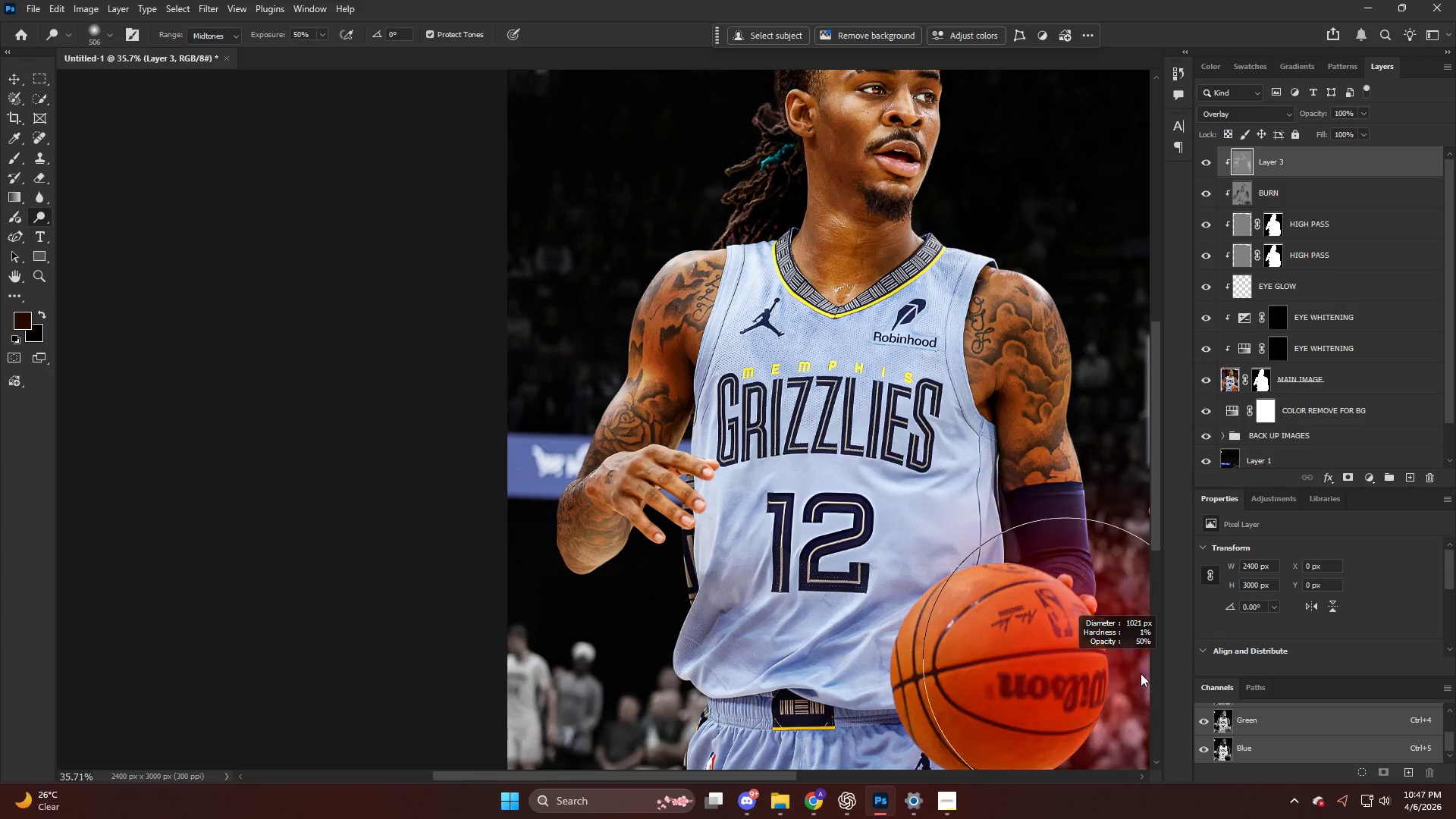 
scroll: coordinate [1077, 623], scroll_direction: down, amount: 4.0
 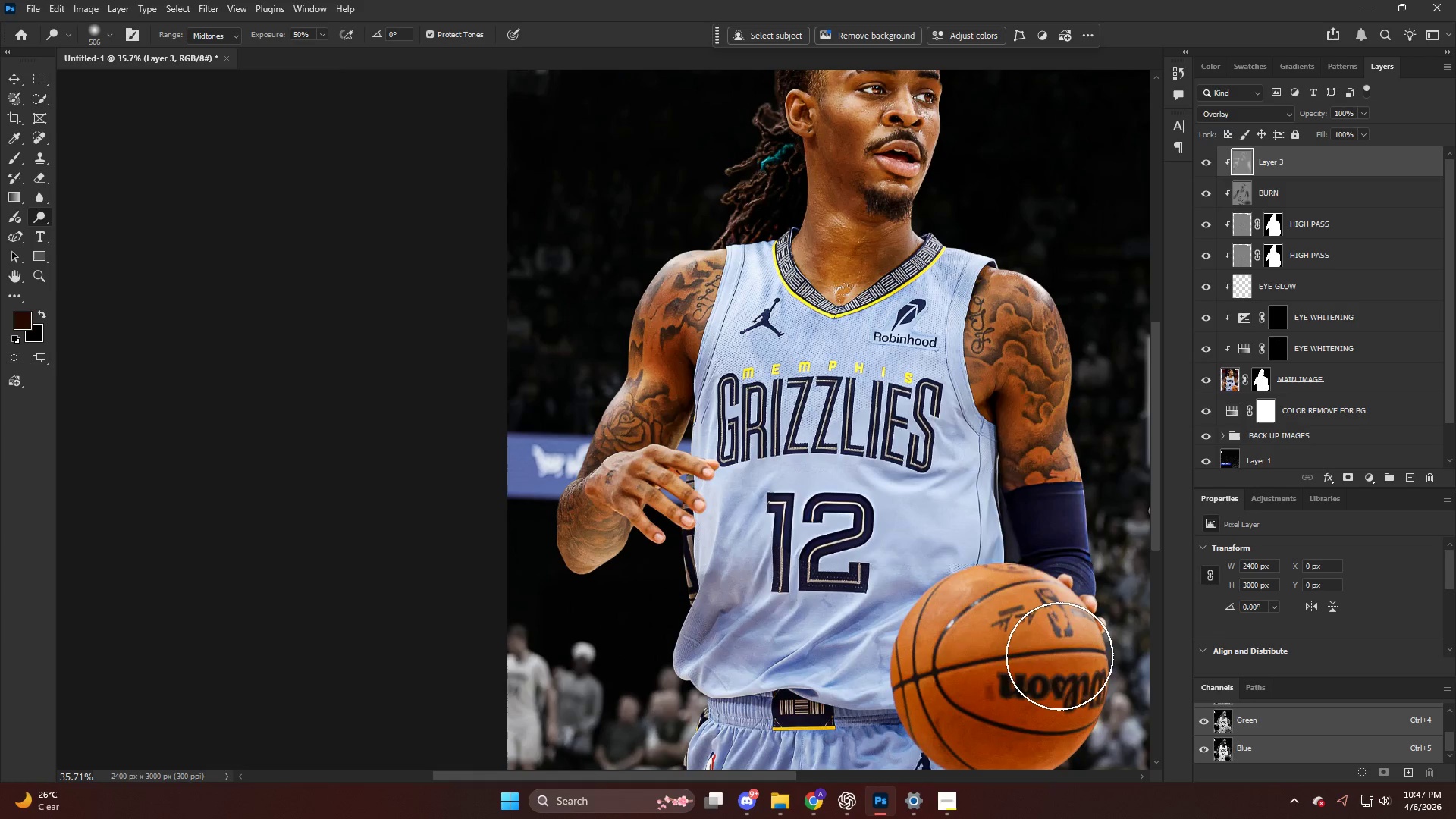 
left_click_drag(start_coordinate=[1079, 636], to_coordinate=[1159, 733])
 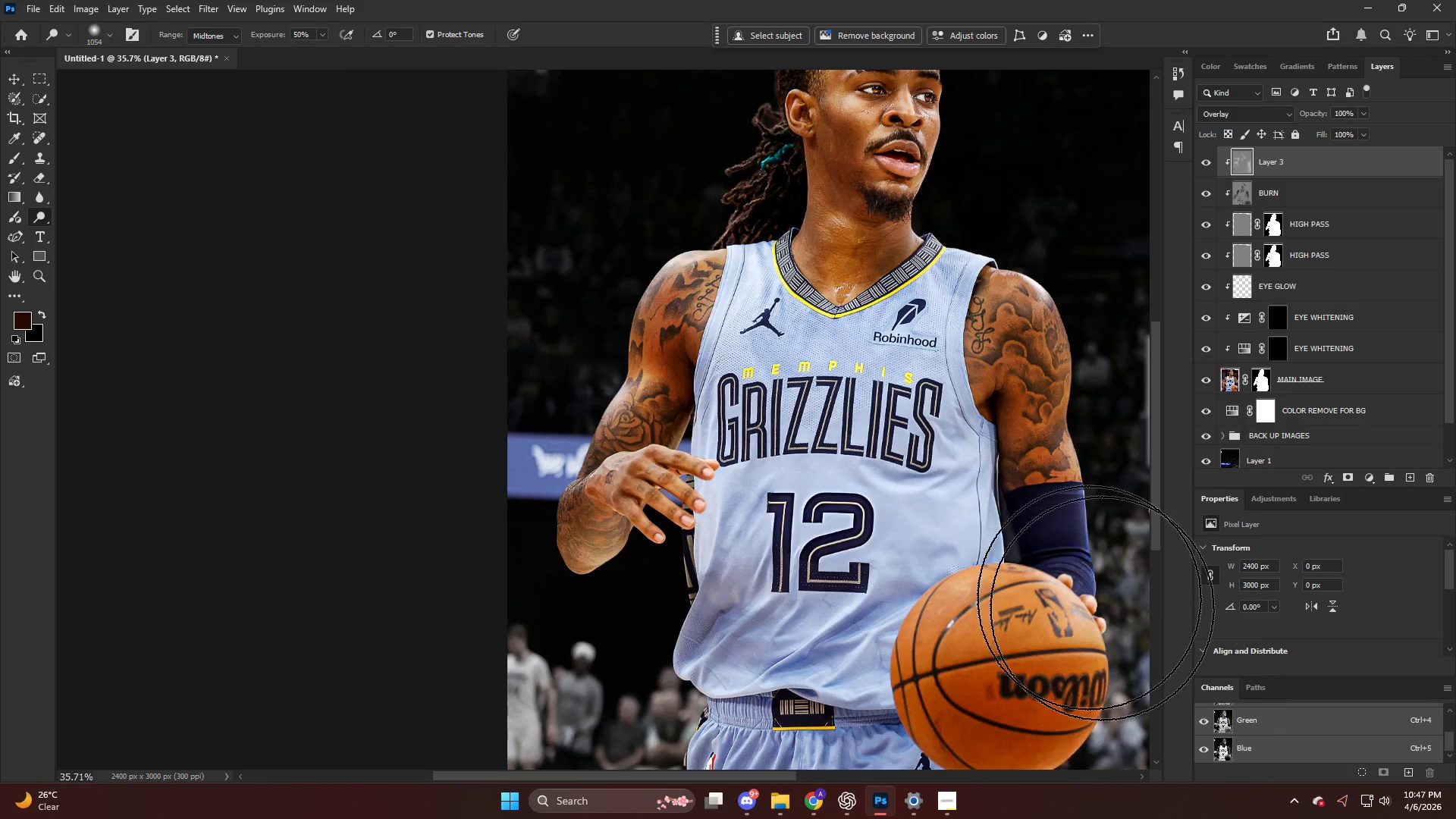 
hold_key(key=AltLeft, duration=0.34)
scroll: coordinate [1006, 512], scroll_direction: down, amount: 6.0
 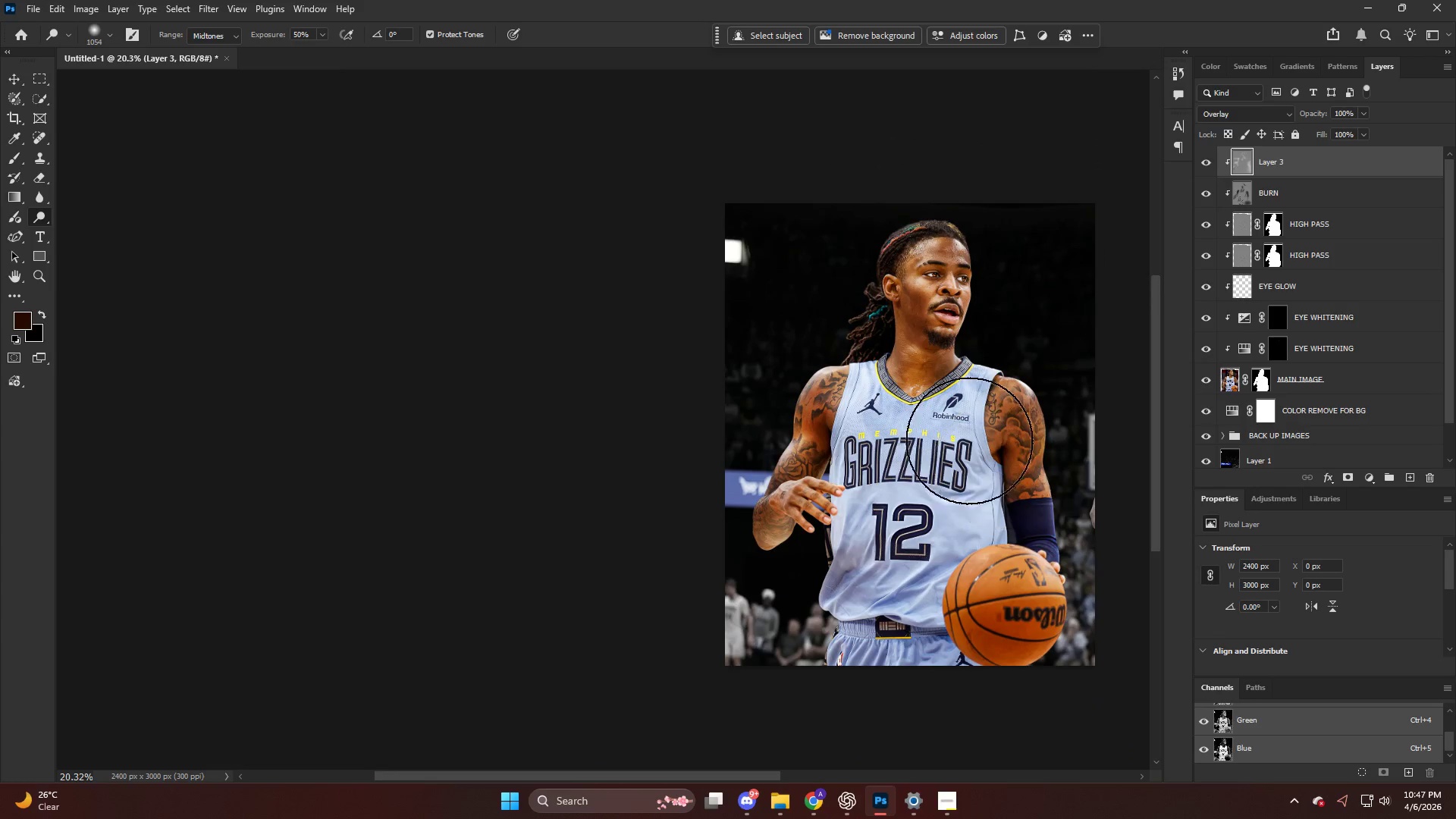 
key(Control+ControlLeft)
 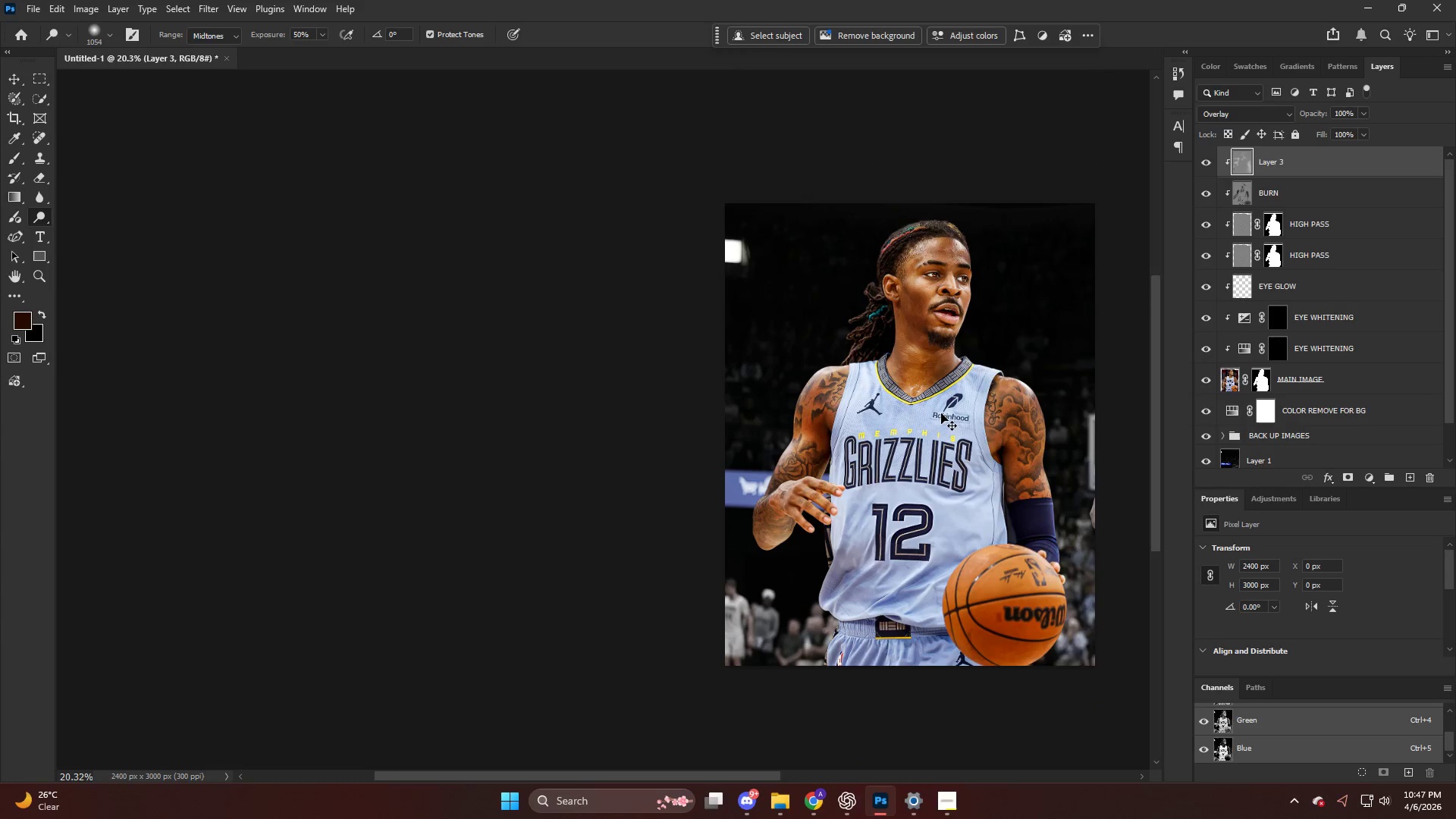 
hold_key(key=AltLeft, duration=0.8)
scroll: coordinate [810, 458], scroll_direction: up, amount: 7.0
 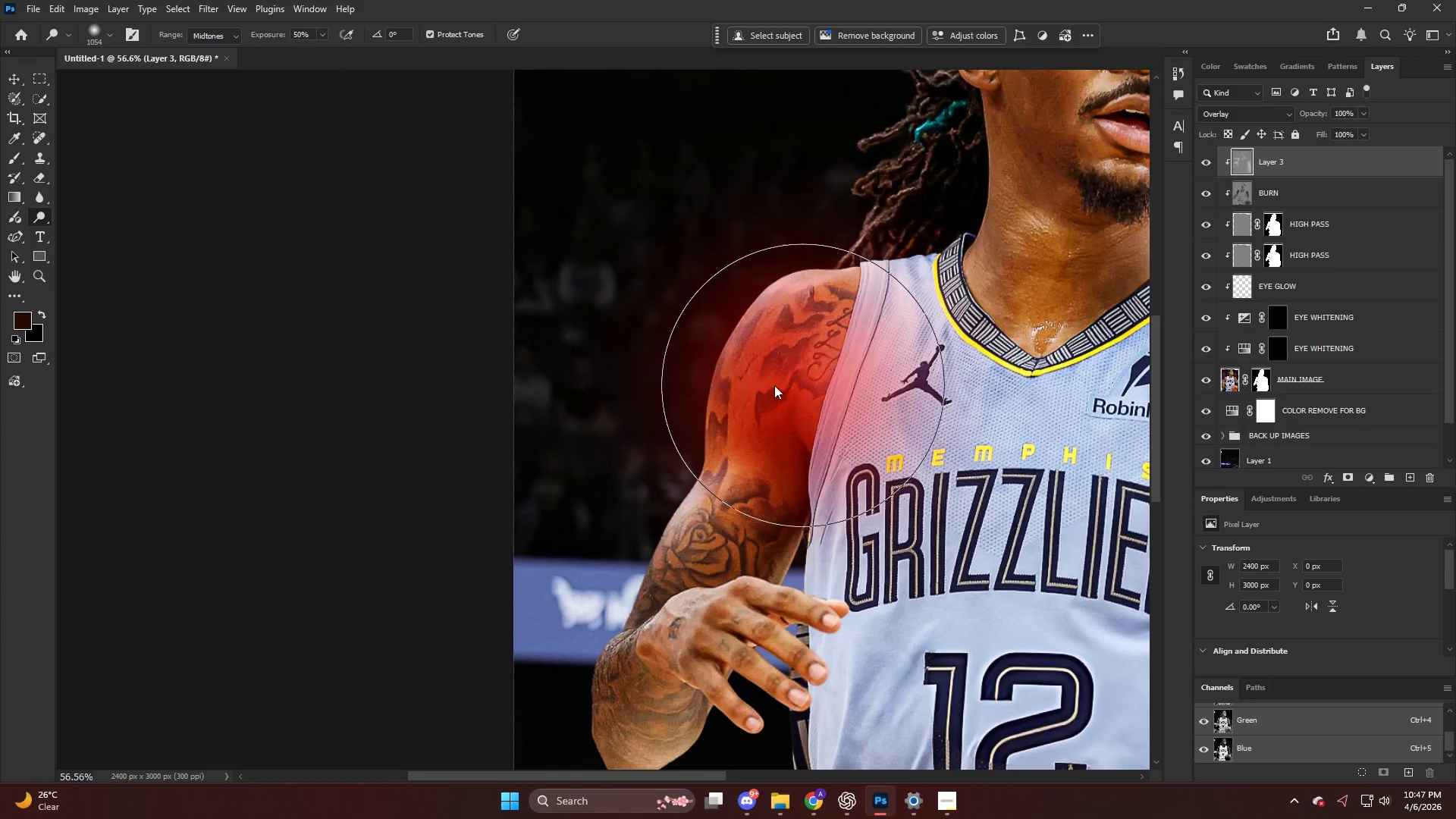 
left_click_drag(start_coordinate=[800, 369], to_coordinate=[814, 453])
 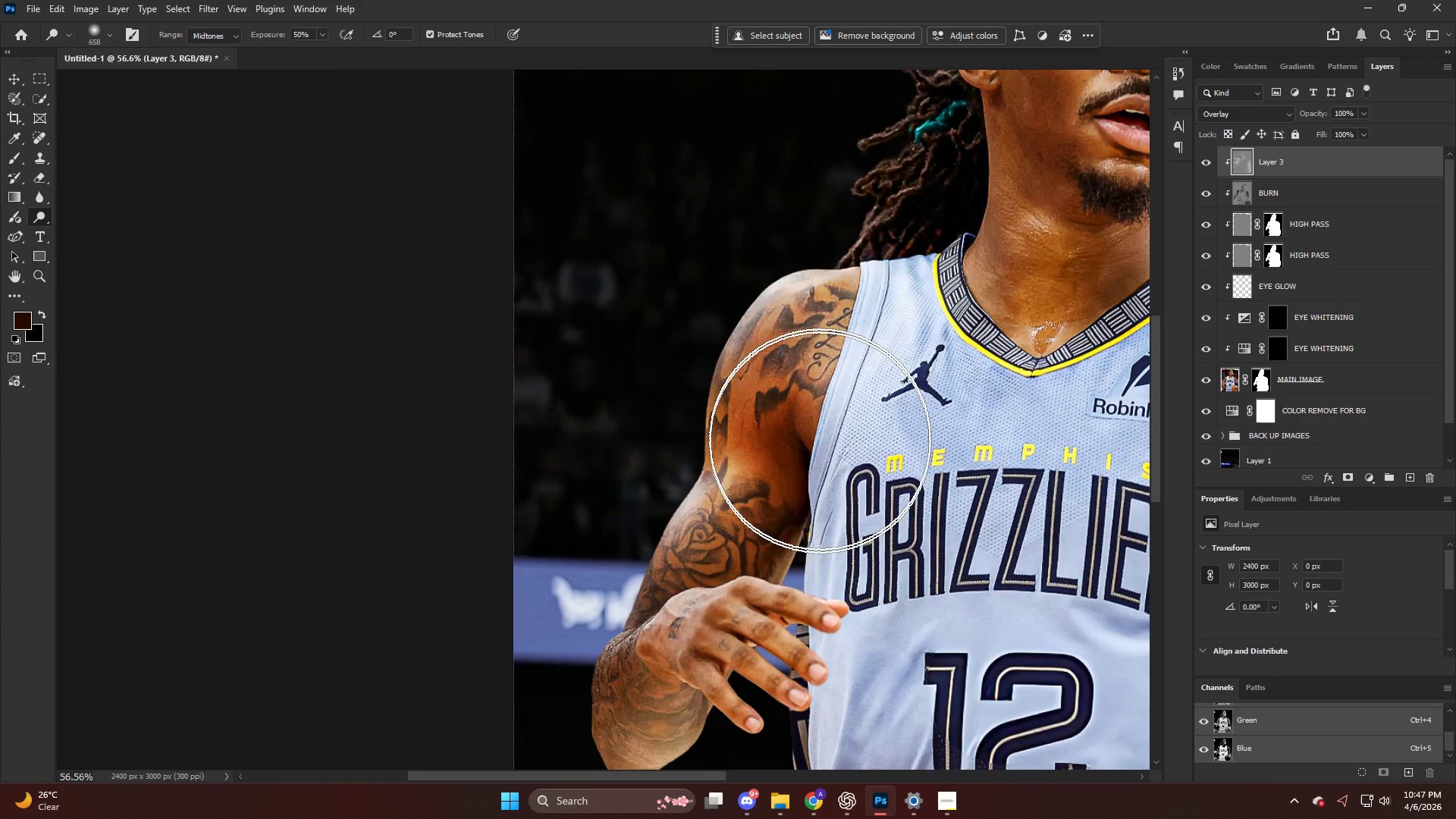 
key(Alt+AltLeft)
 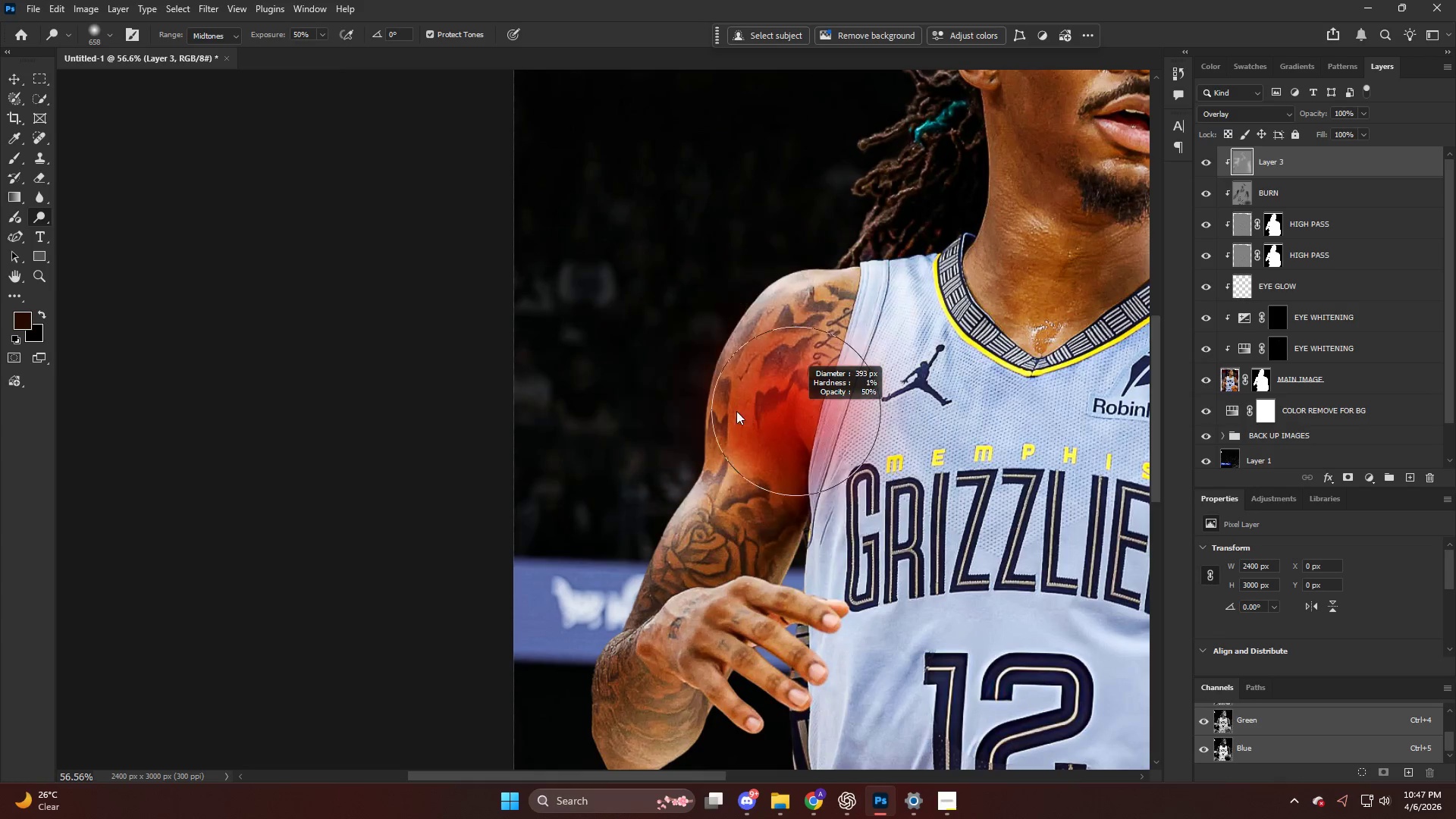 
key(Alt+AltLeft)
 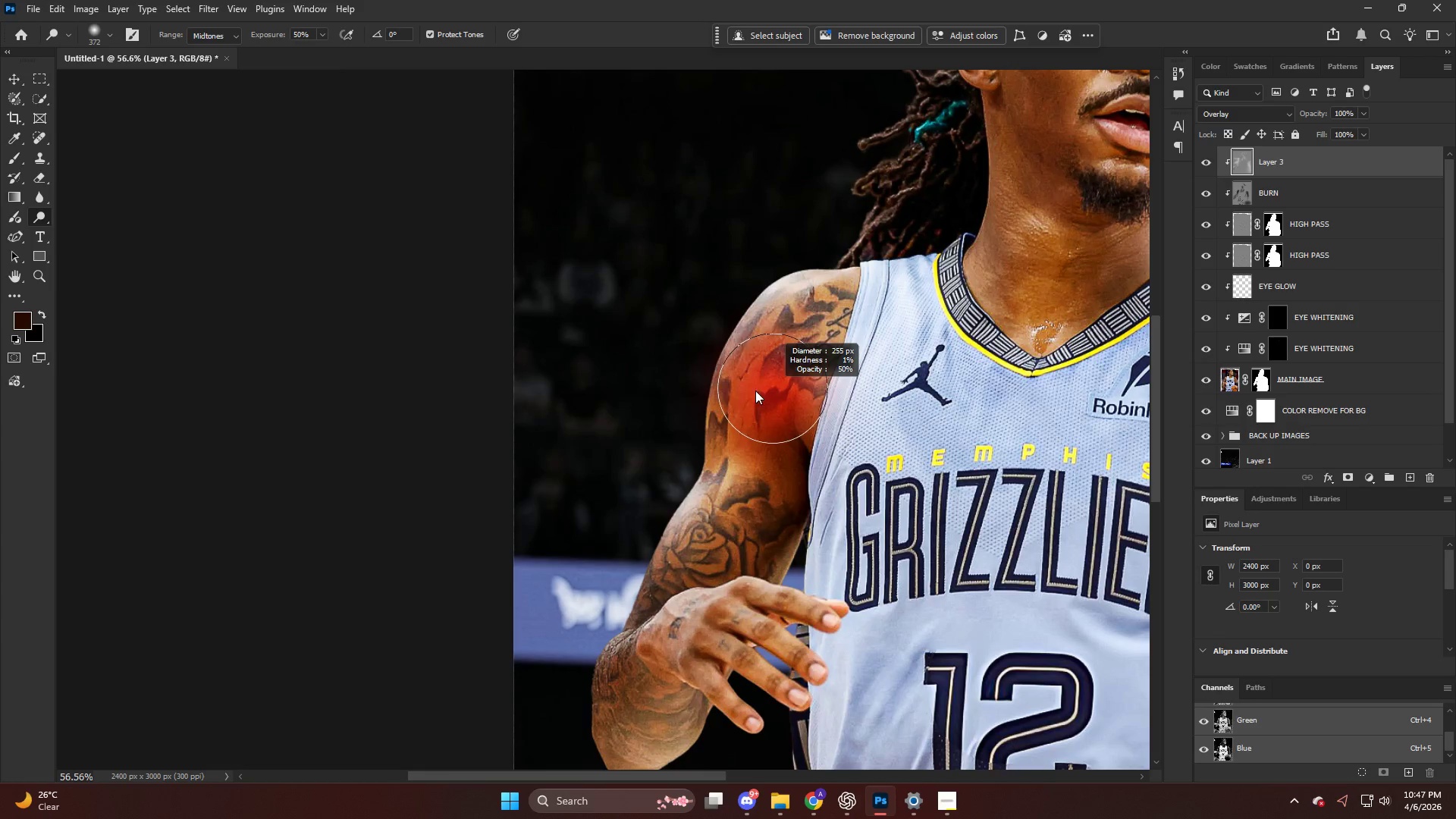 
left_click_drag(start_coordinate=[776, 409], to_coordinate=[796, 500])
 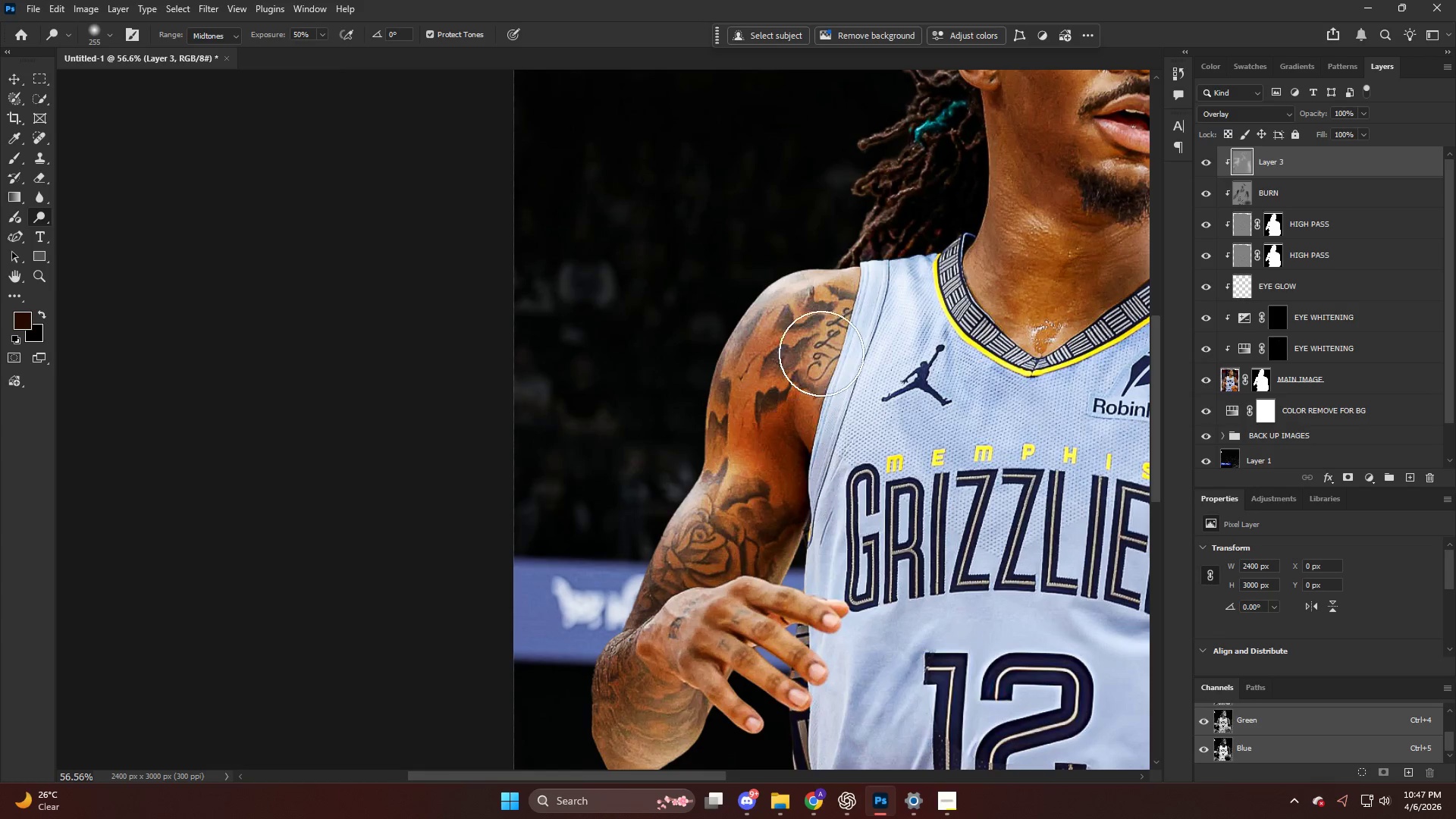 
hold_key(key=AltLeft, duration=1.99)
left_click_drag(start_coordinate=[833, 325], to_coordinate=[821, 381])
 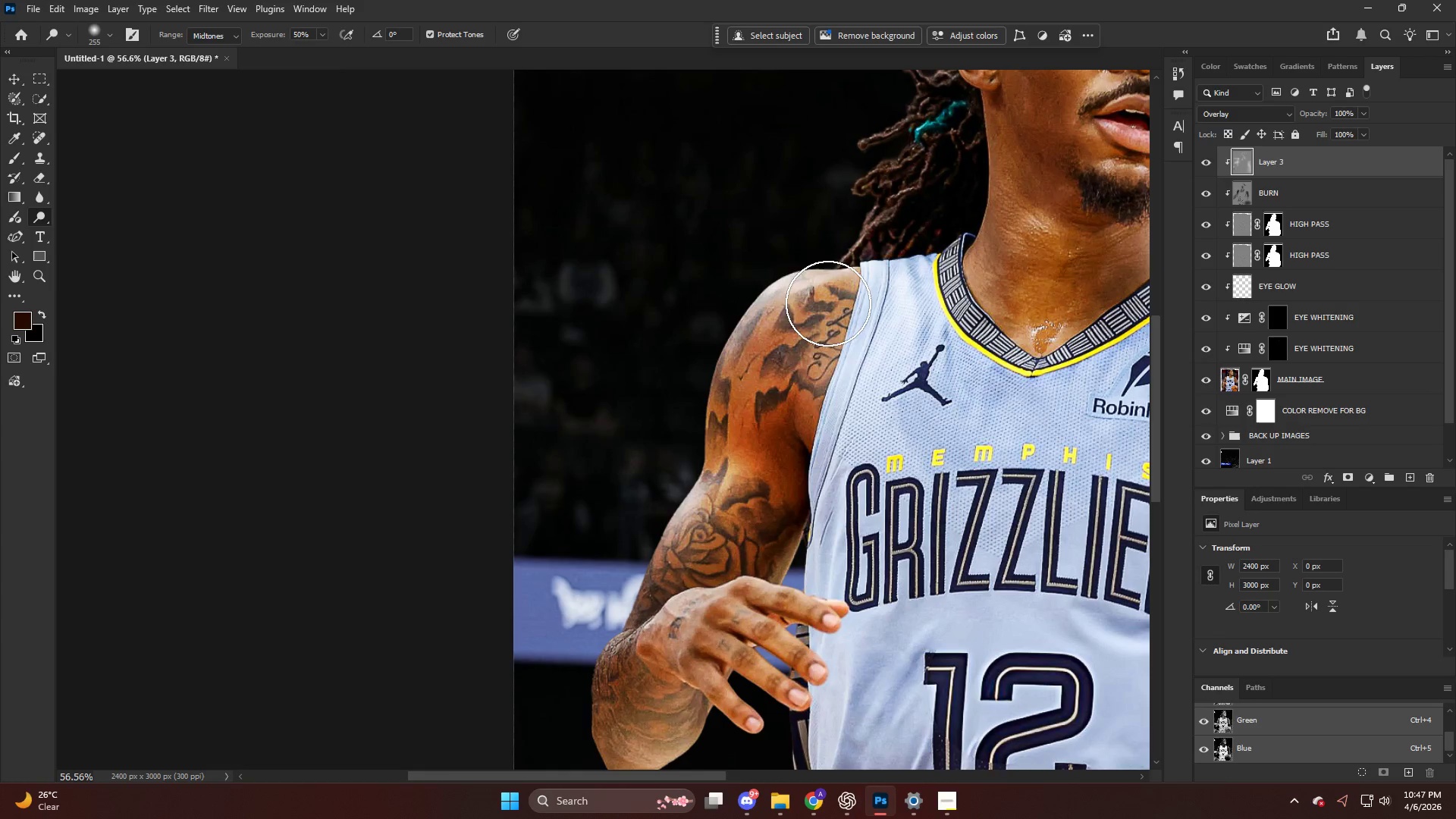 
left_click_drag(start_coordinate=[825, 351], to_coordinate=[792, 431])
 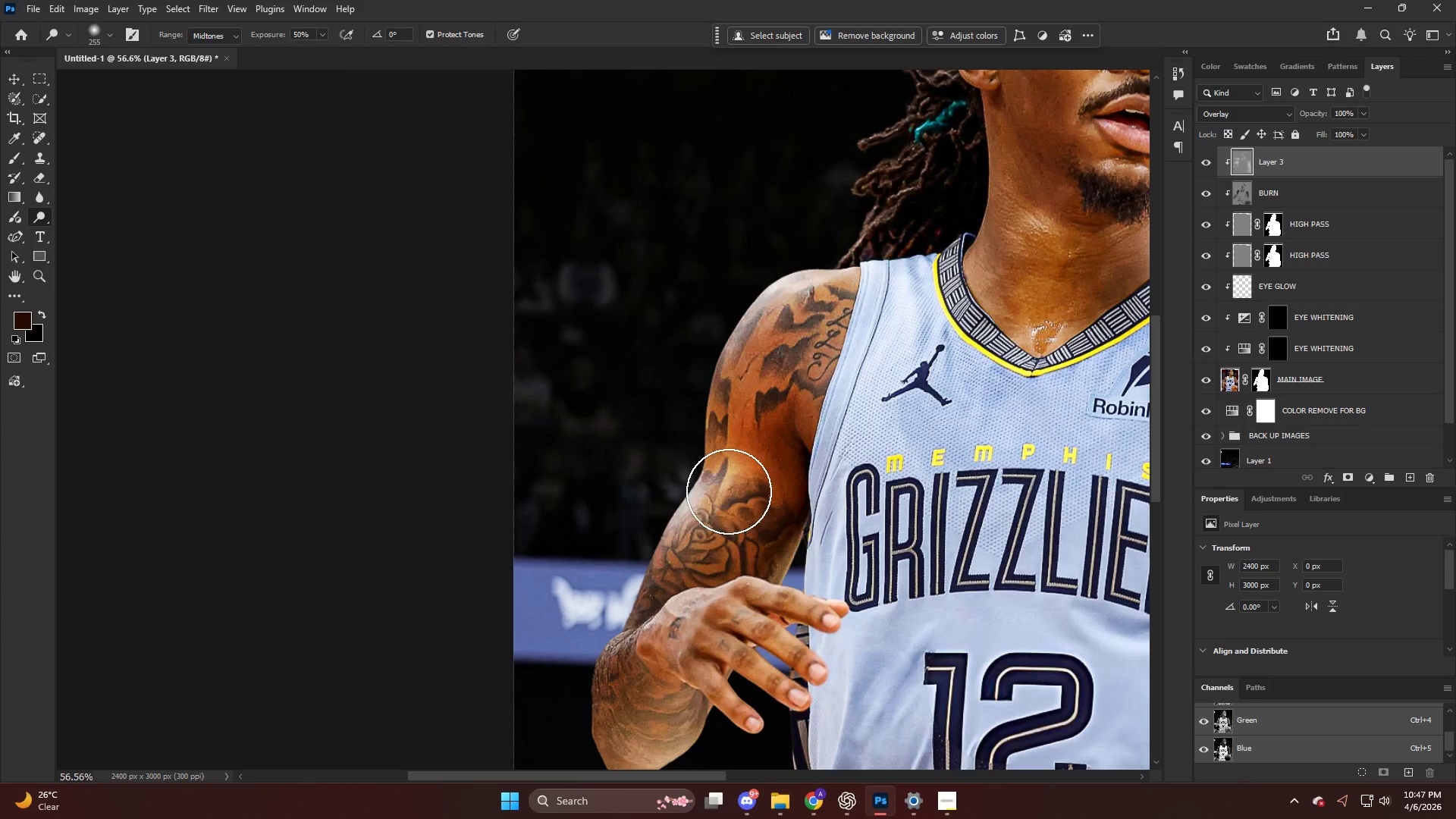 
left_click_drag(start_coordinate=[718, 493], to_coordinate=[661, 541])
 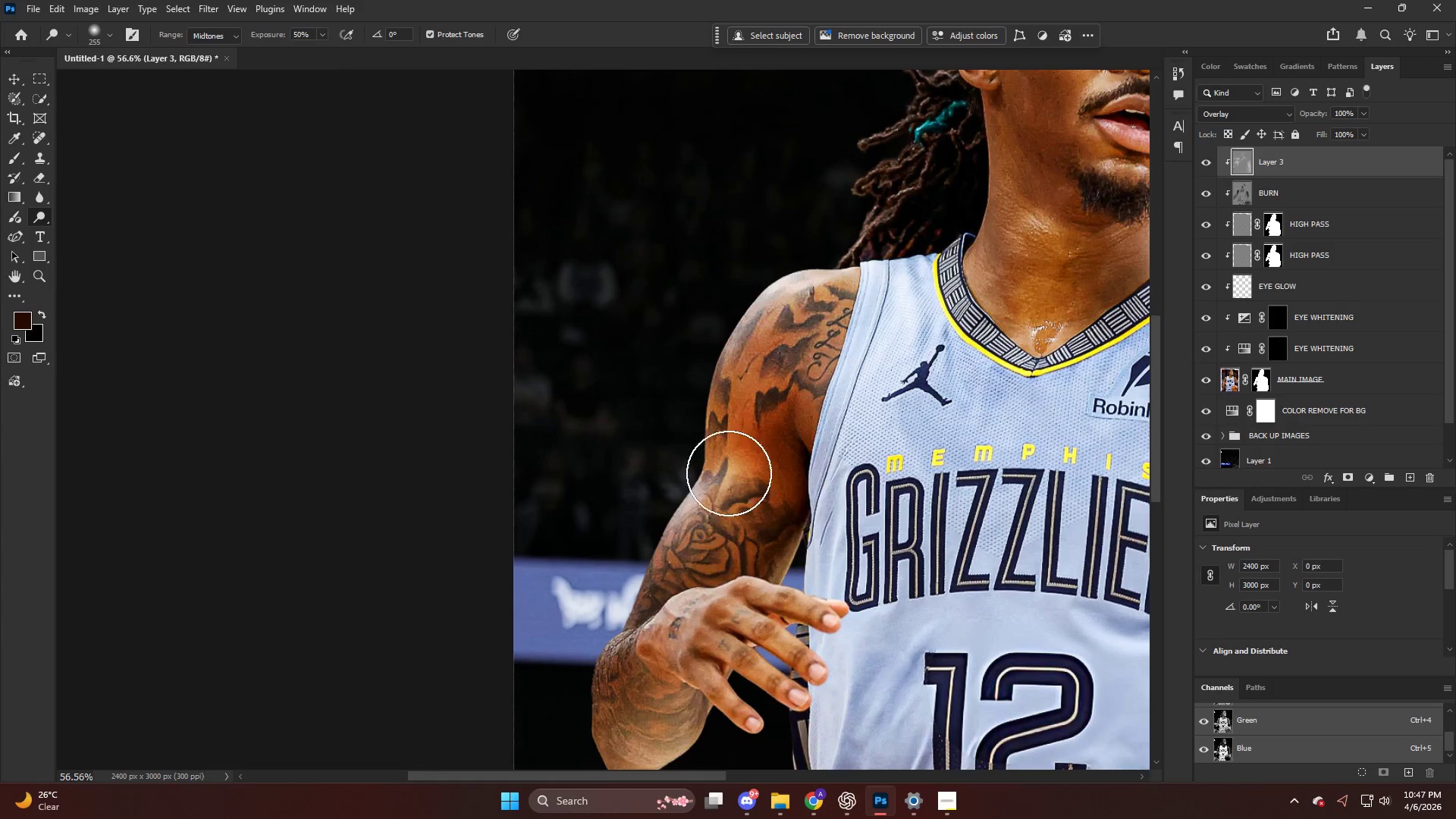 
left_click_drag(start_coordinate=[726, 489], to_coordinate=[627, 554])
 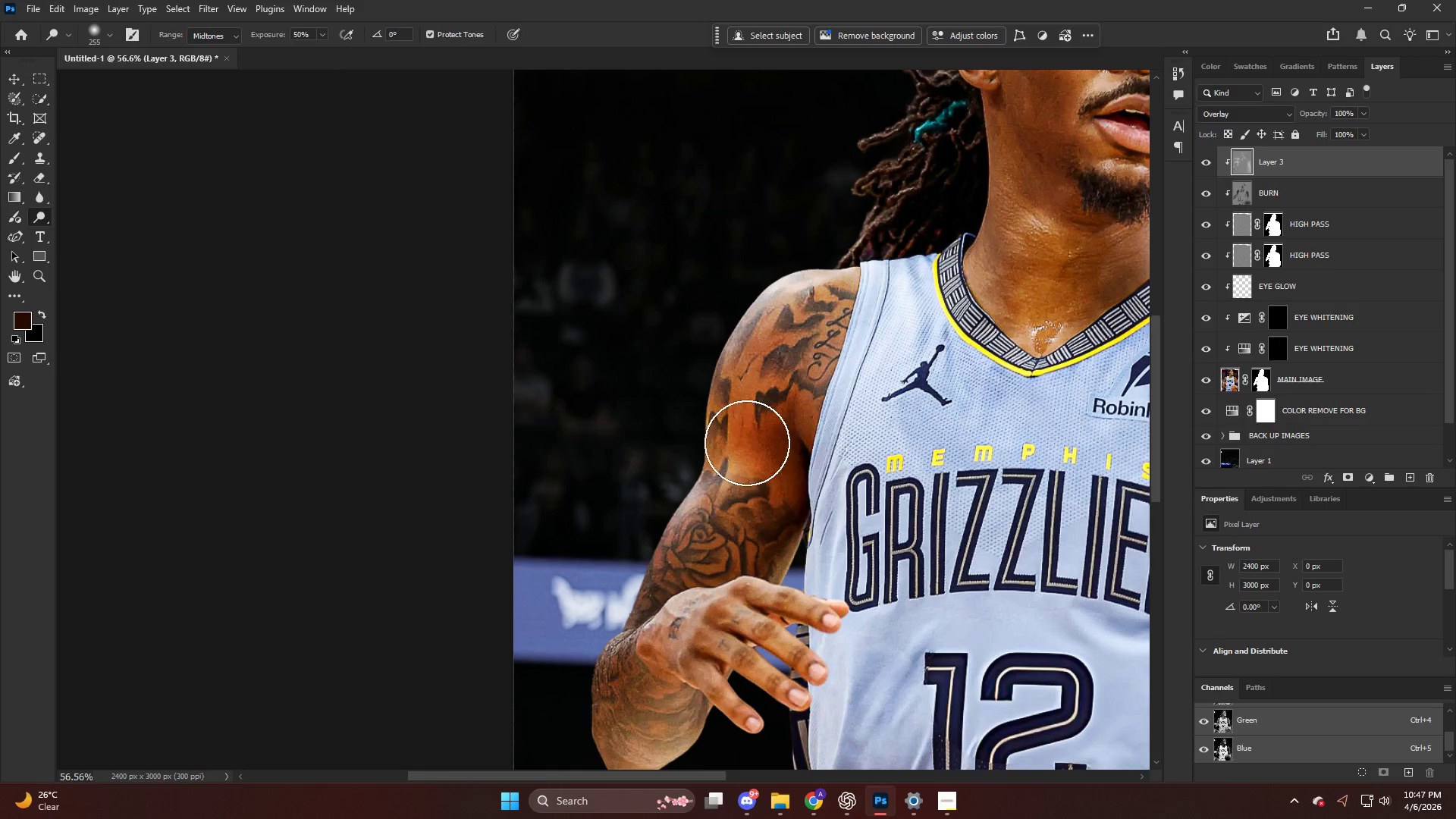 
left_click_drag(start_coordinate=[742, 444], to_coordinate=[642, 532])
 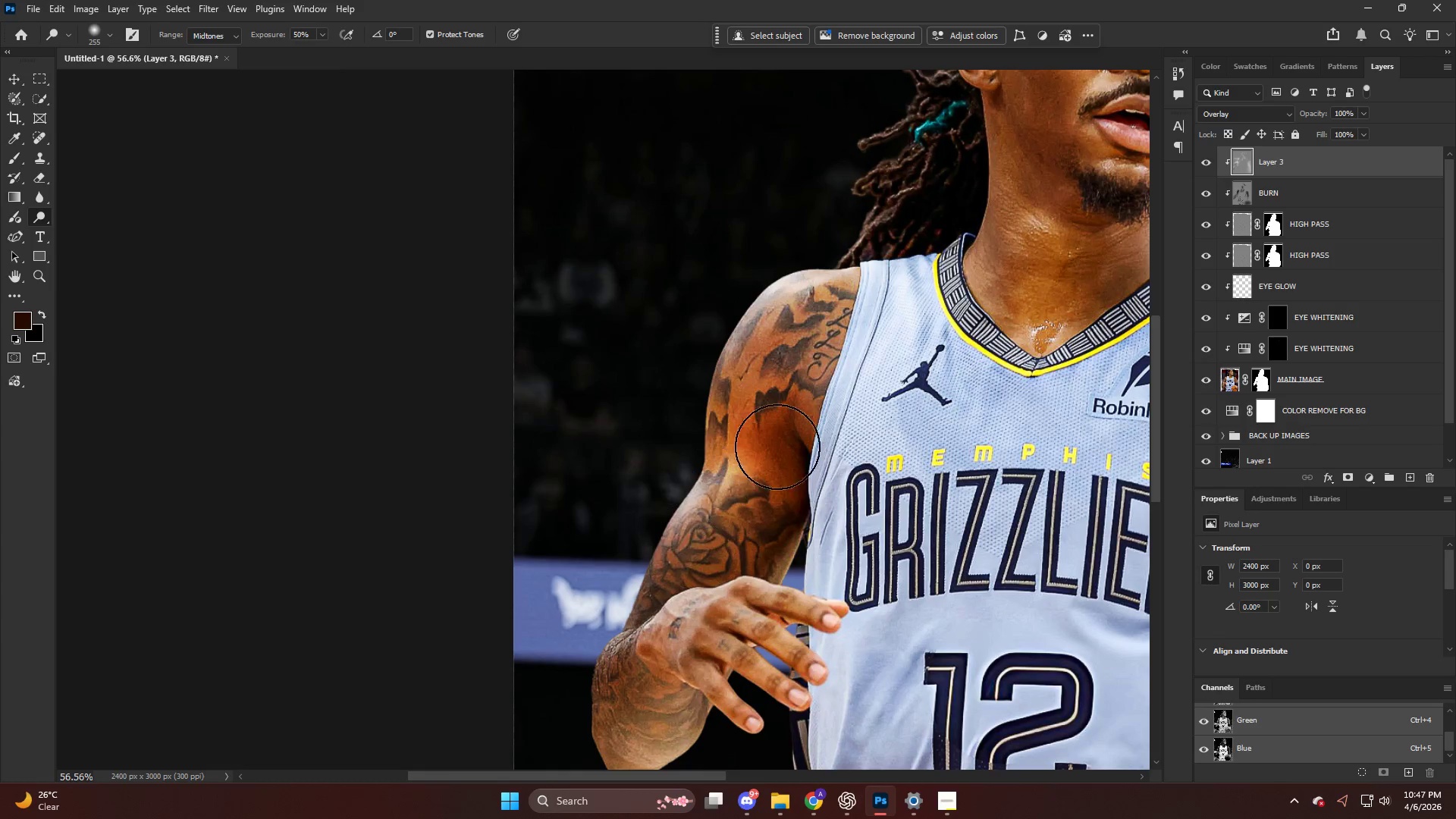 
hold_key(key=AltLeft, duration=1.16)
left_click_drag(start_coordinate=[786, 441], to_coordinate=[715, 497])
 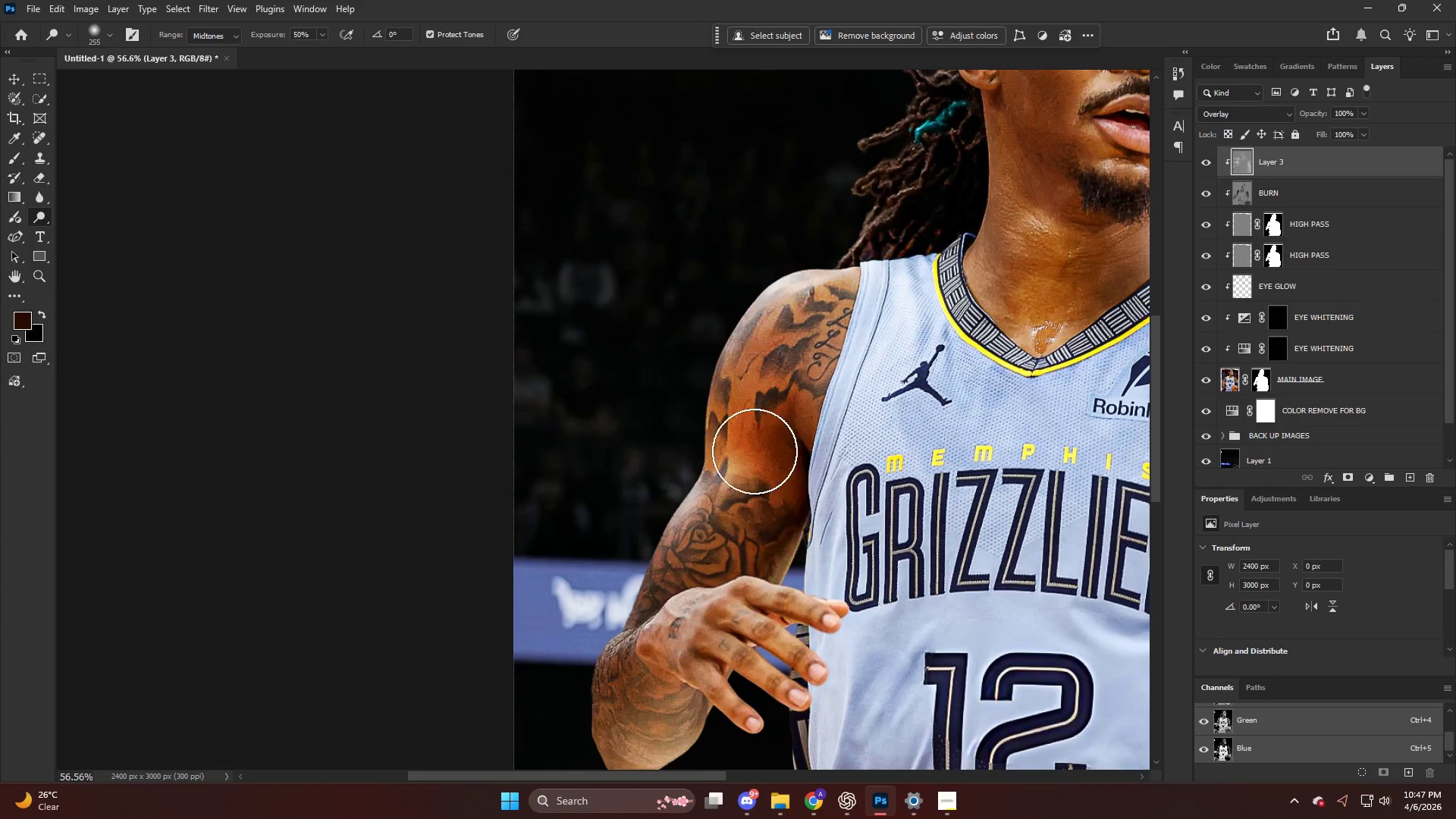 
left_click_drag(start_coordinate=[750, 453], to_coordinate=[692, 504])
 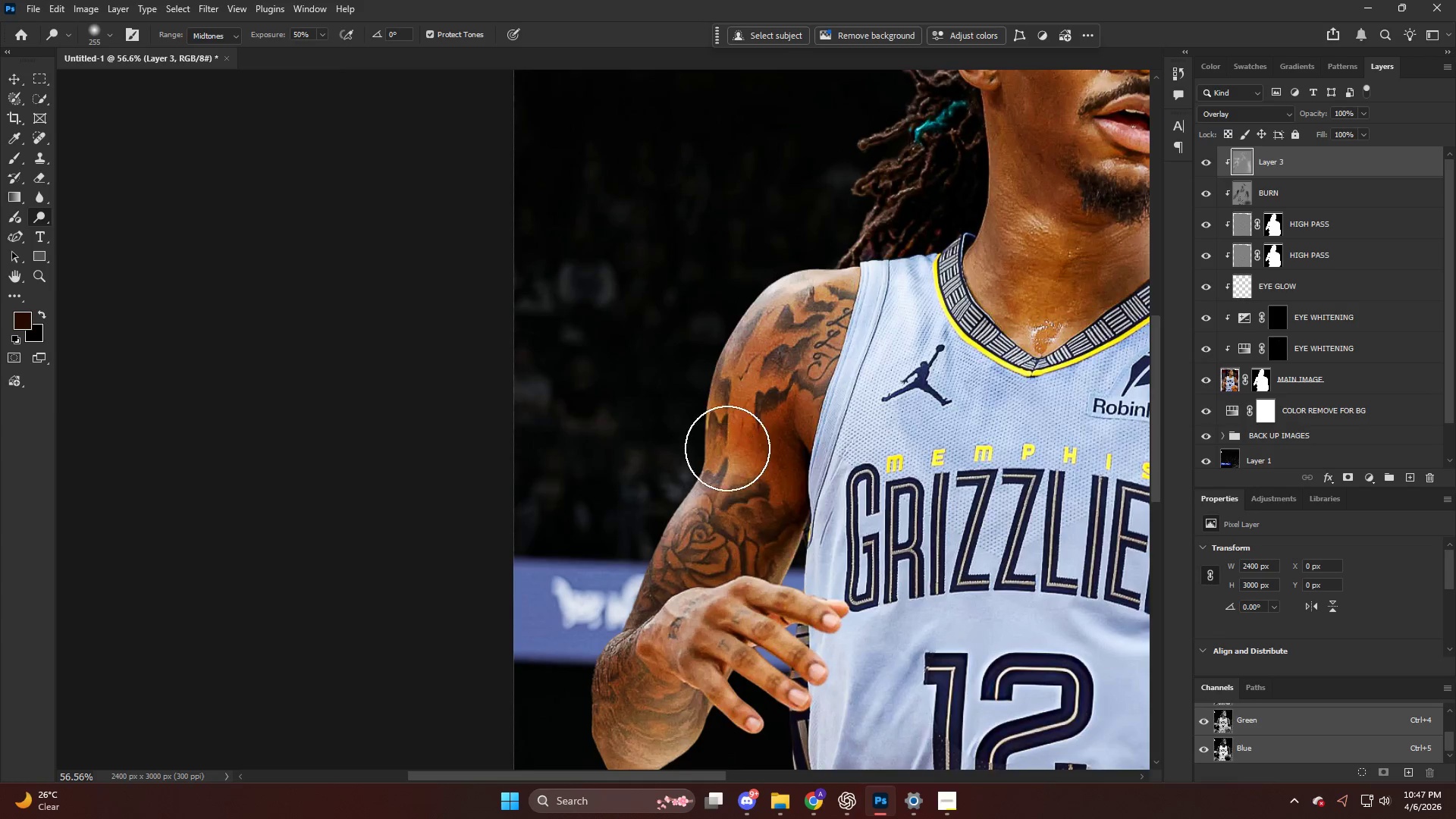 
key(Control+ControlLeft)
 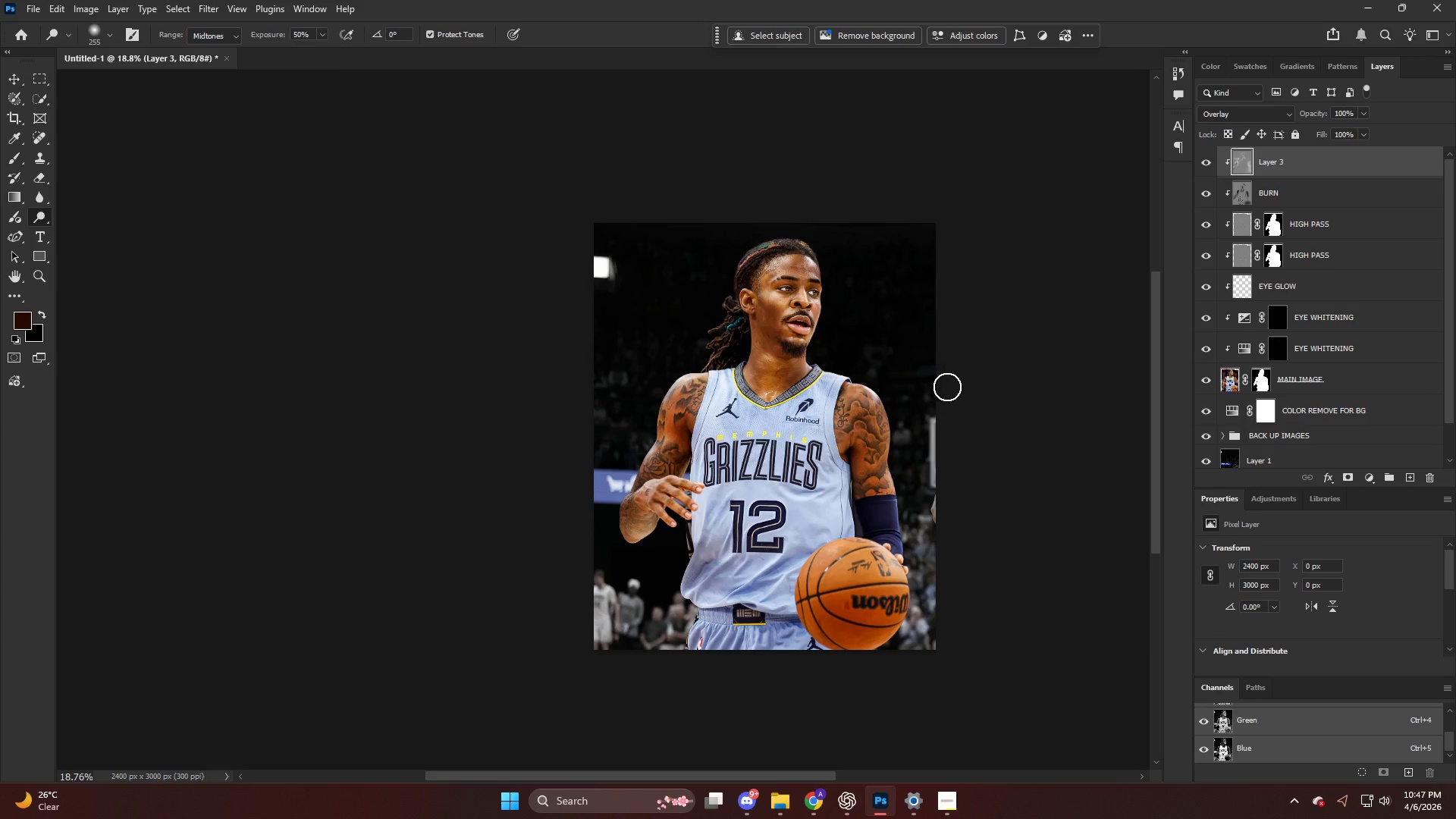 
key(Alt+AltLeft)
 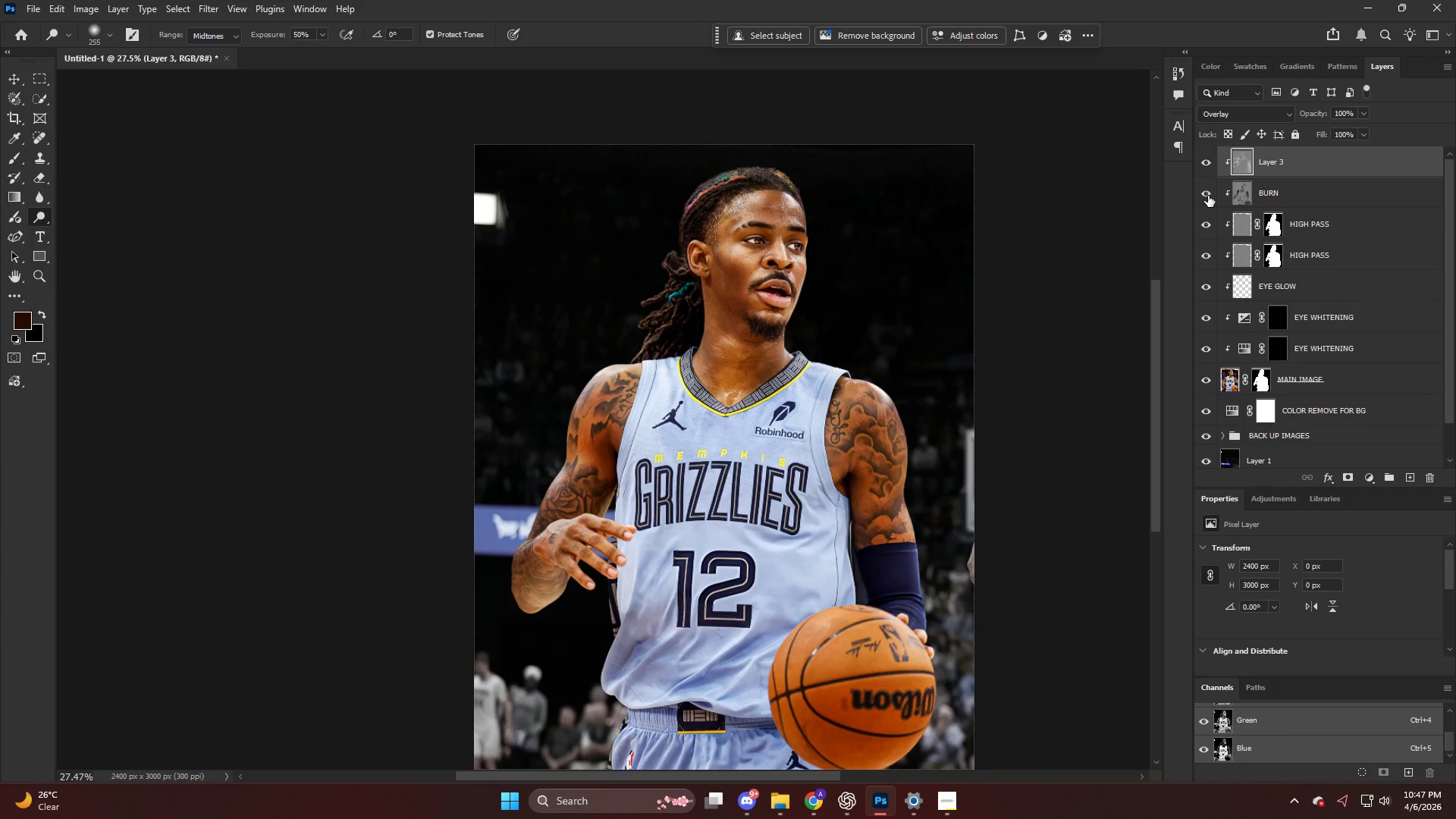 
scroll: coordinate [953, 381], scroll_direction: down, amount: 13.0
 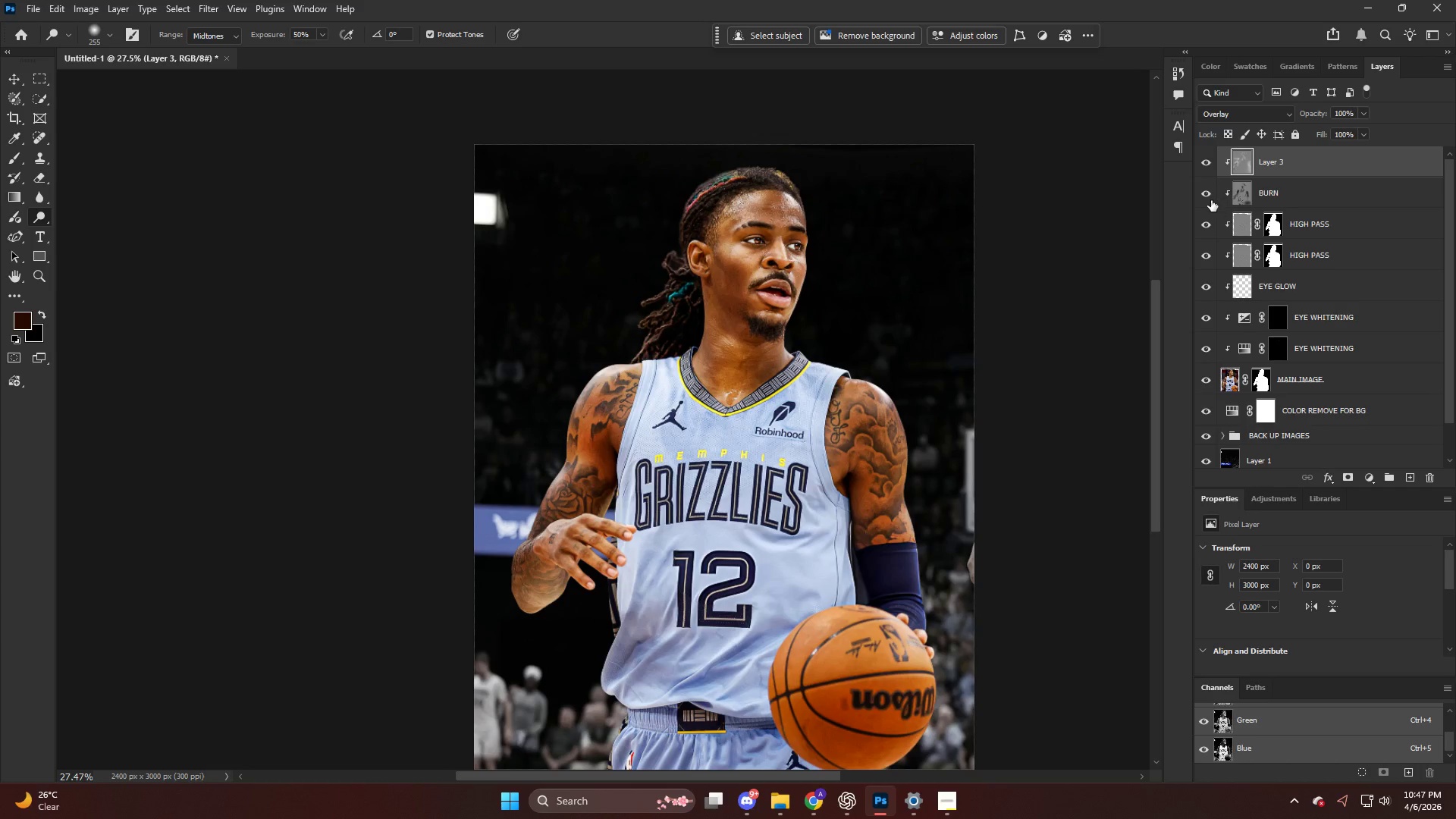 
double_click([1207, 196])
 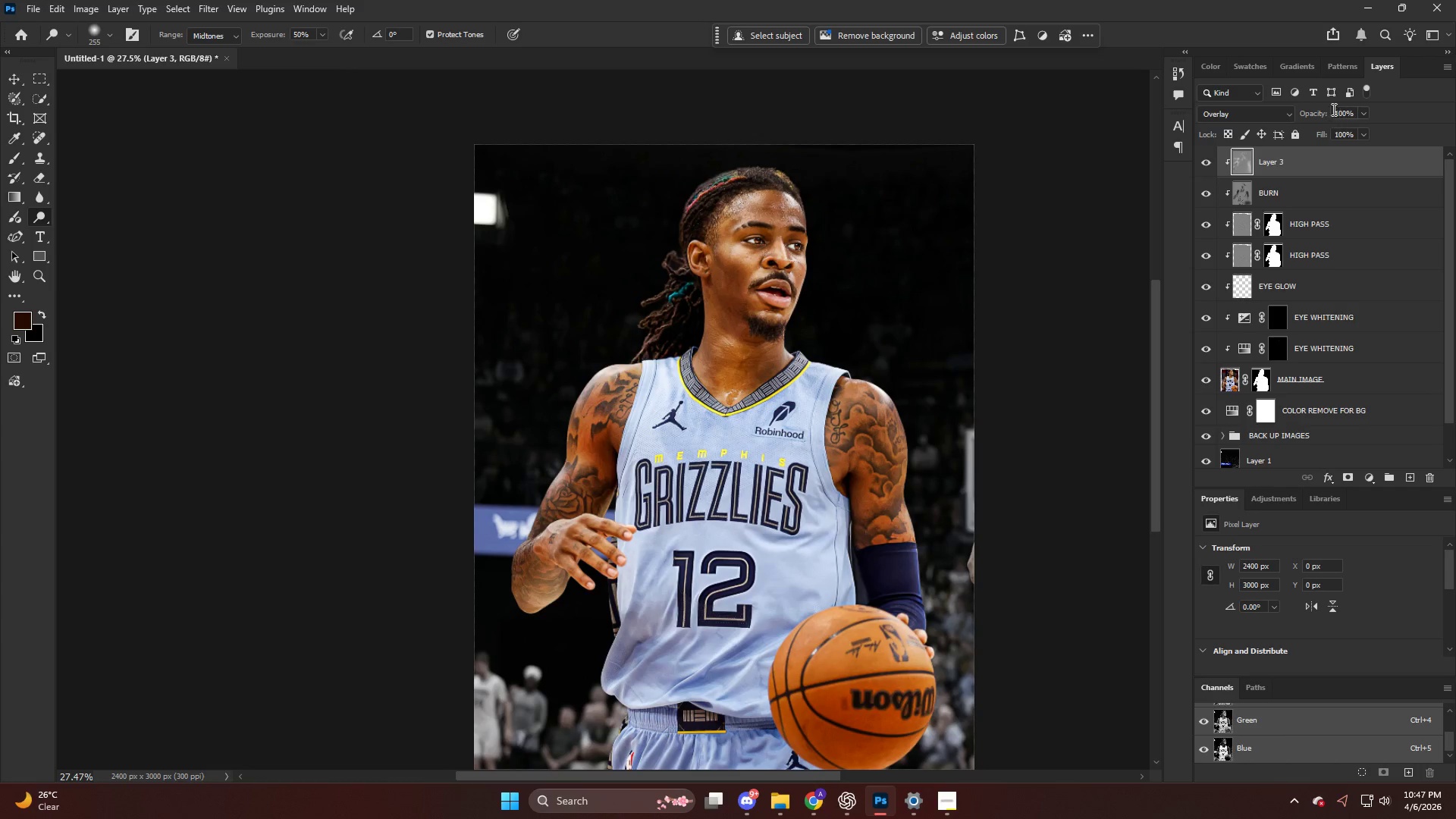 
left_click_drag(start_coordinate=[1316, 117], to_coordinate=[1299, 112])
 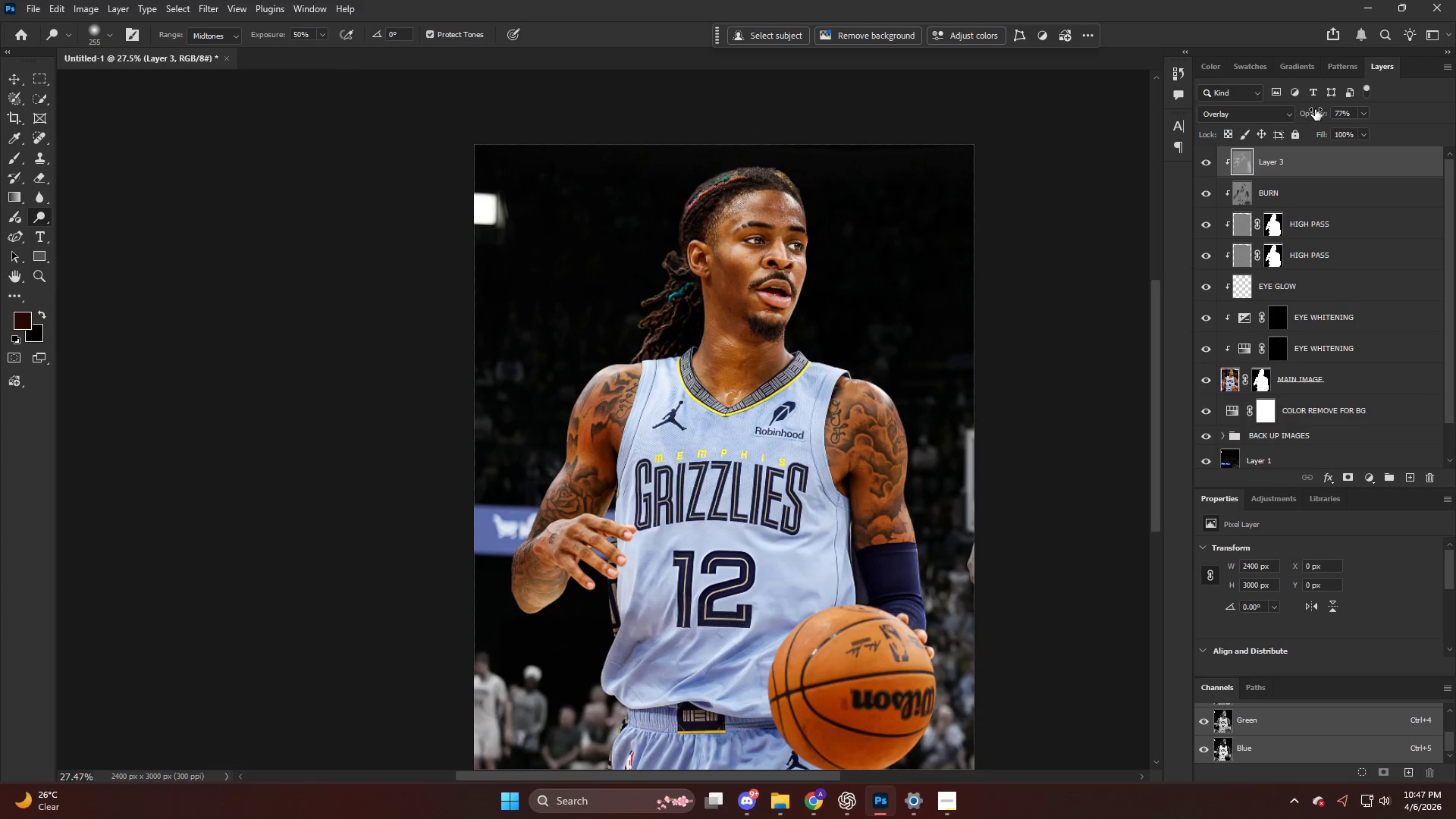 
left_click_drag(start_coordinate=[1315, 109], to_coordinate=[1301, 110])
 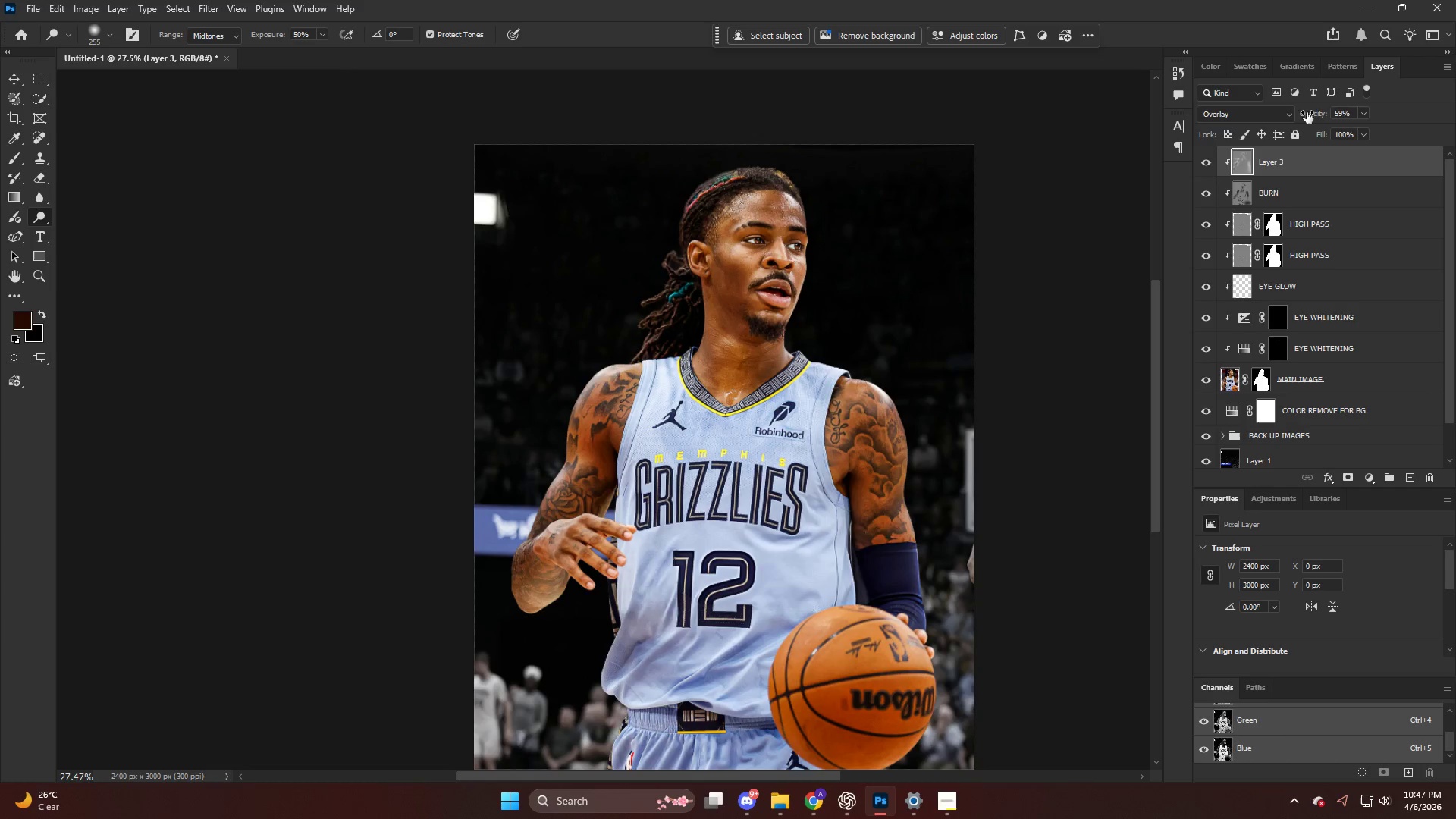 
left_click_drag(start_coordinate=[1310, 112], to_coordinate=[1285, 116])
 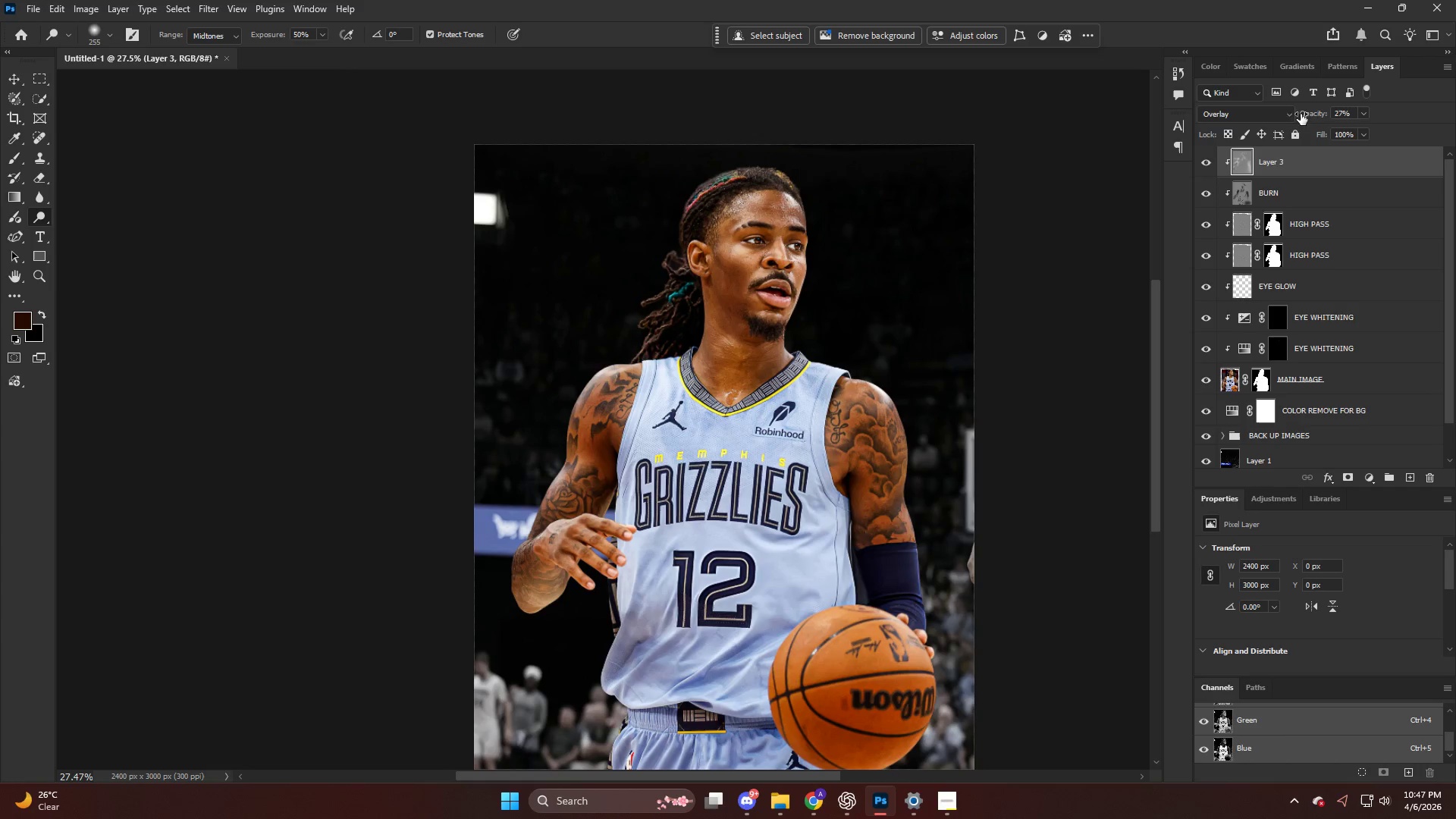 
left_click_drag(start_coordinate=[1304, 113], to_coordinate=[1315, 114])
 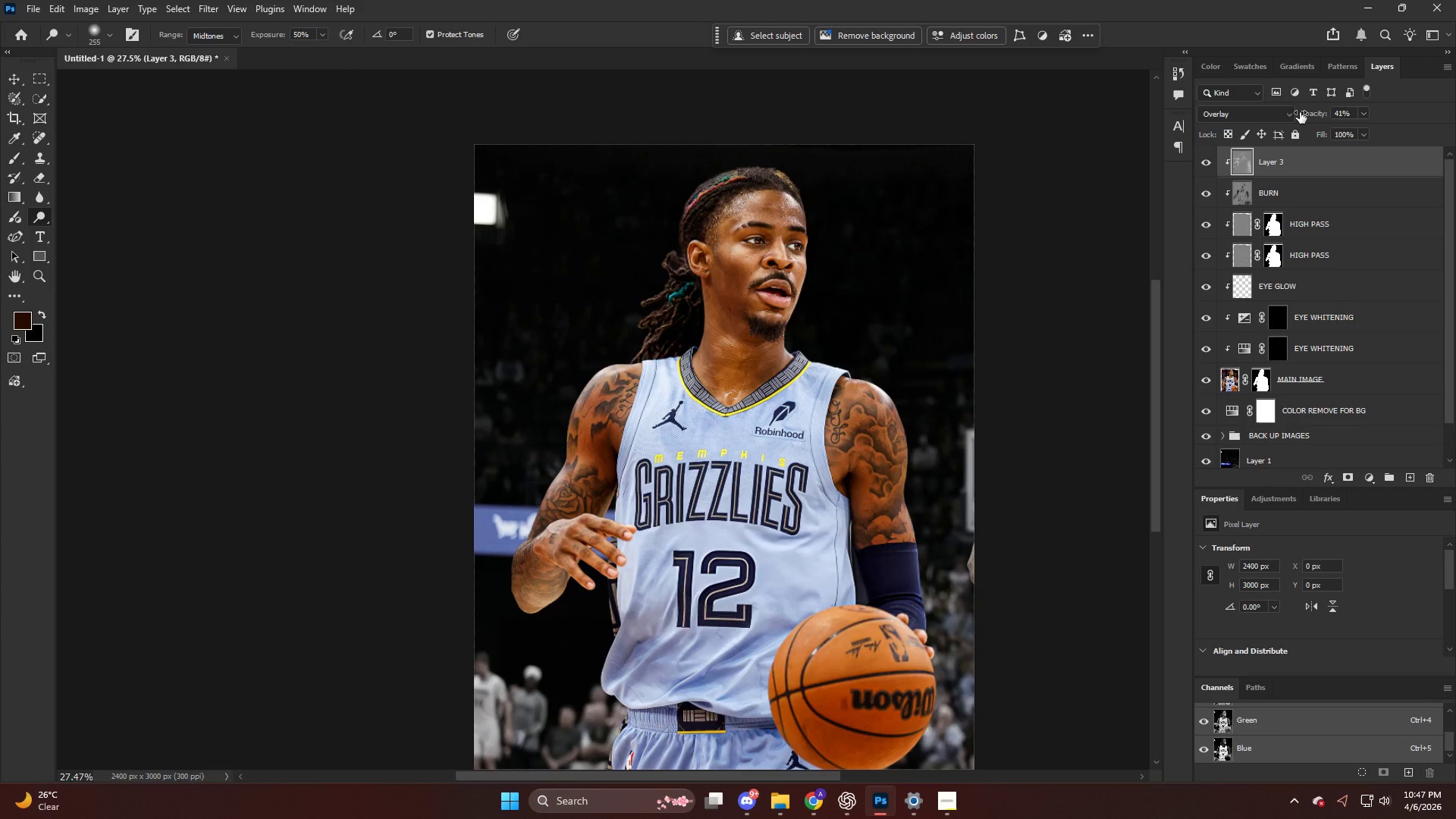 
left_click_drag(start_coordinate=[1301, 112], to_coordinate=[1316, 112])
 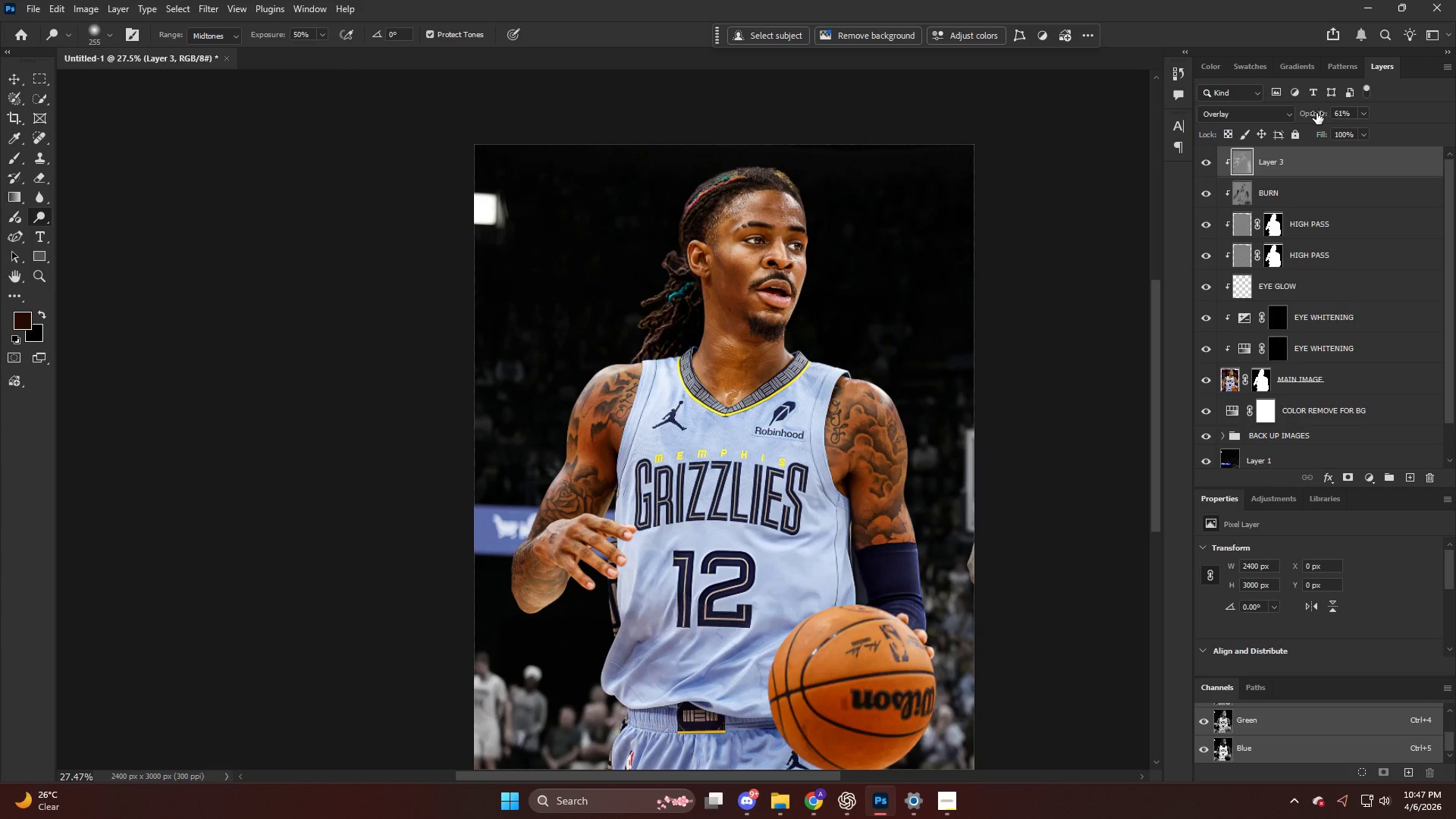 
key(Control+ControlLeft)
 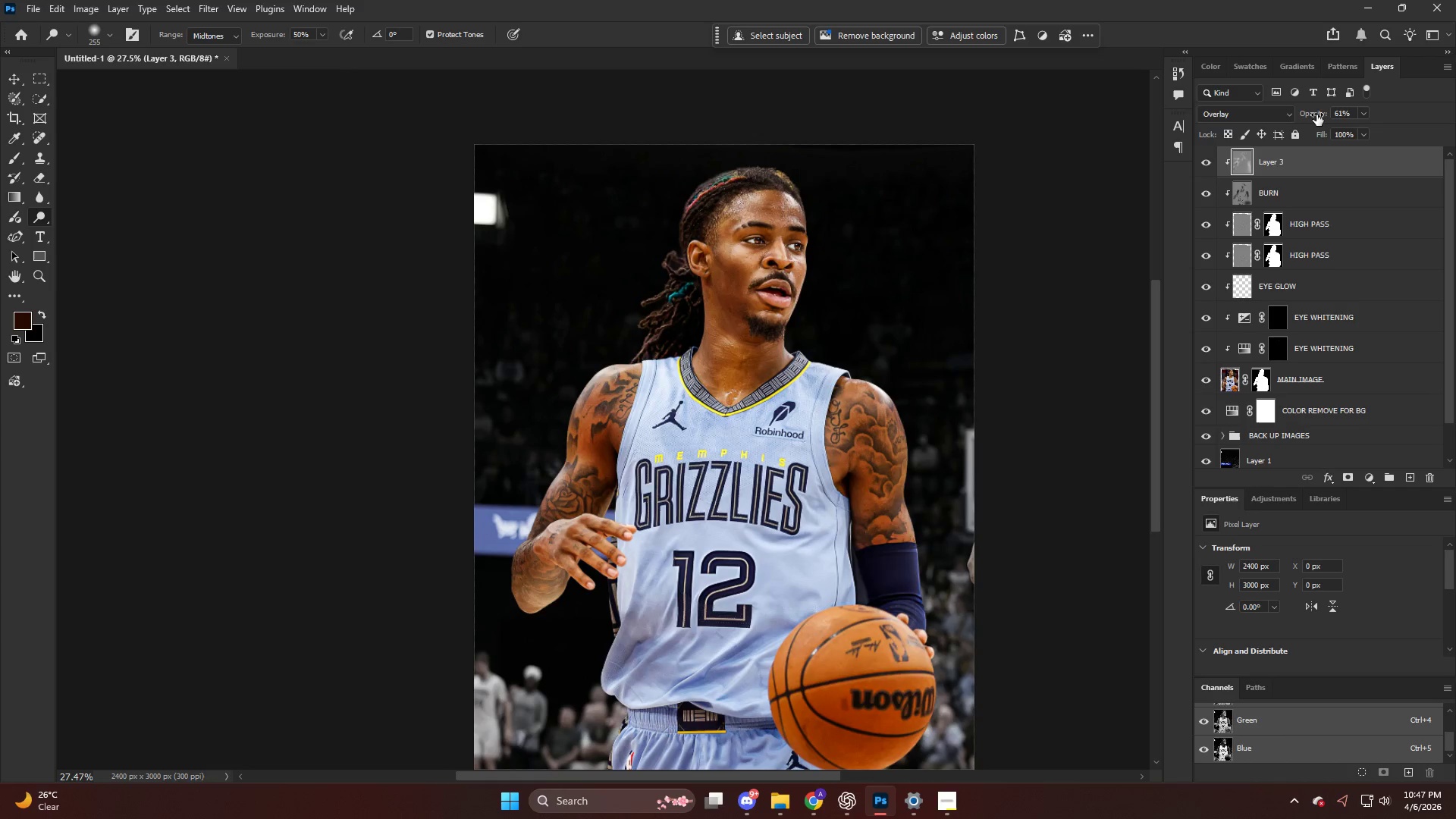 
key(Control+Z)
 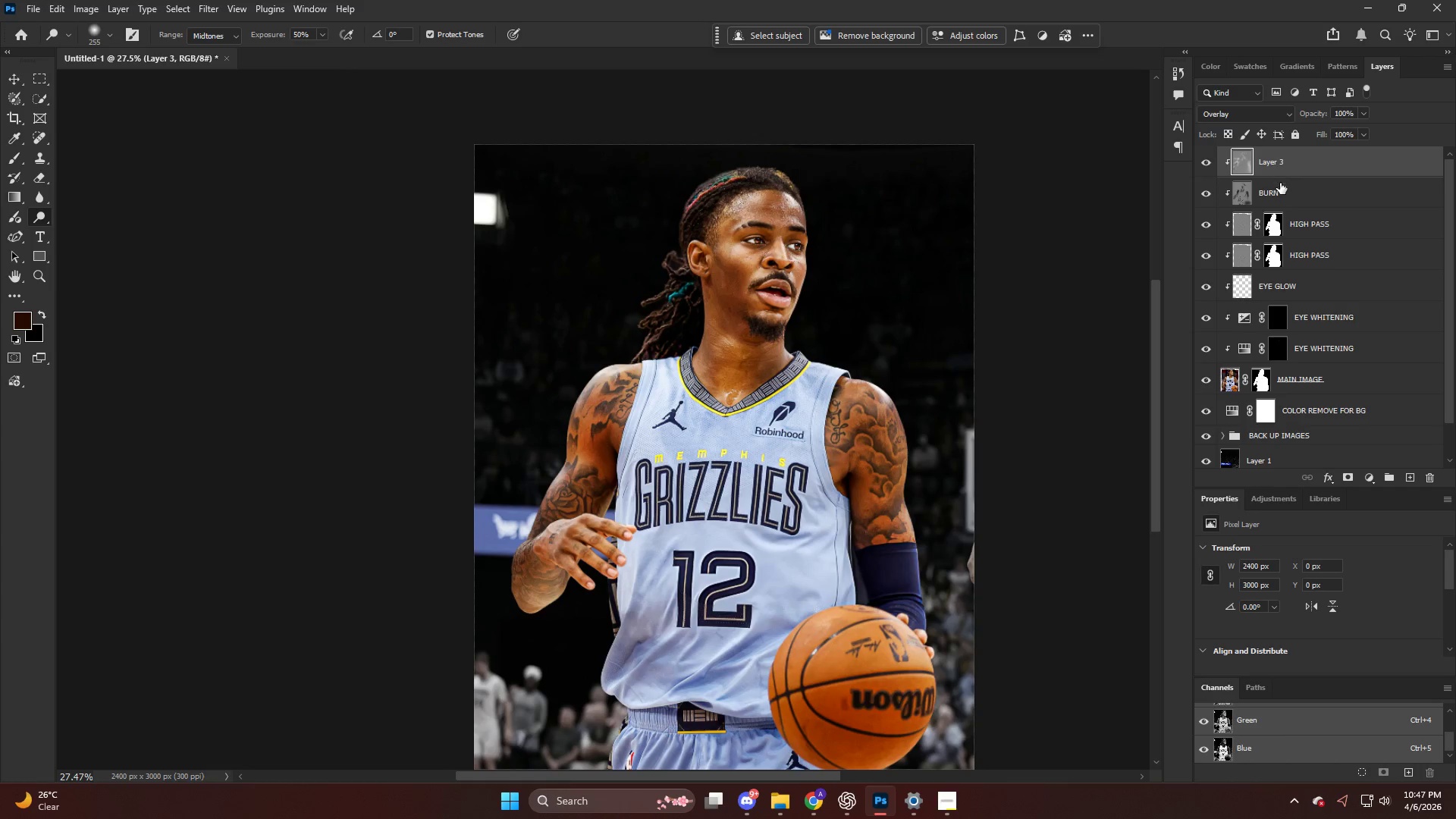 
left_click([1280, 191])
 